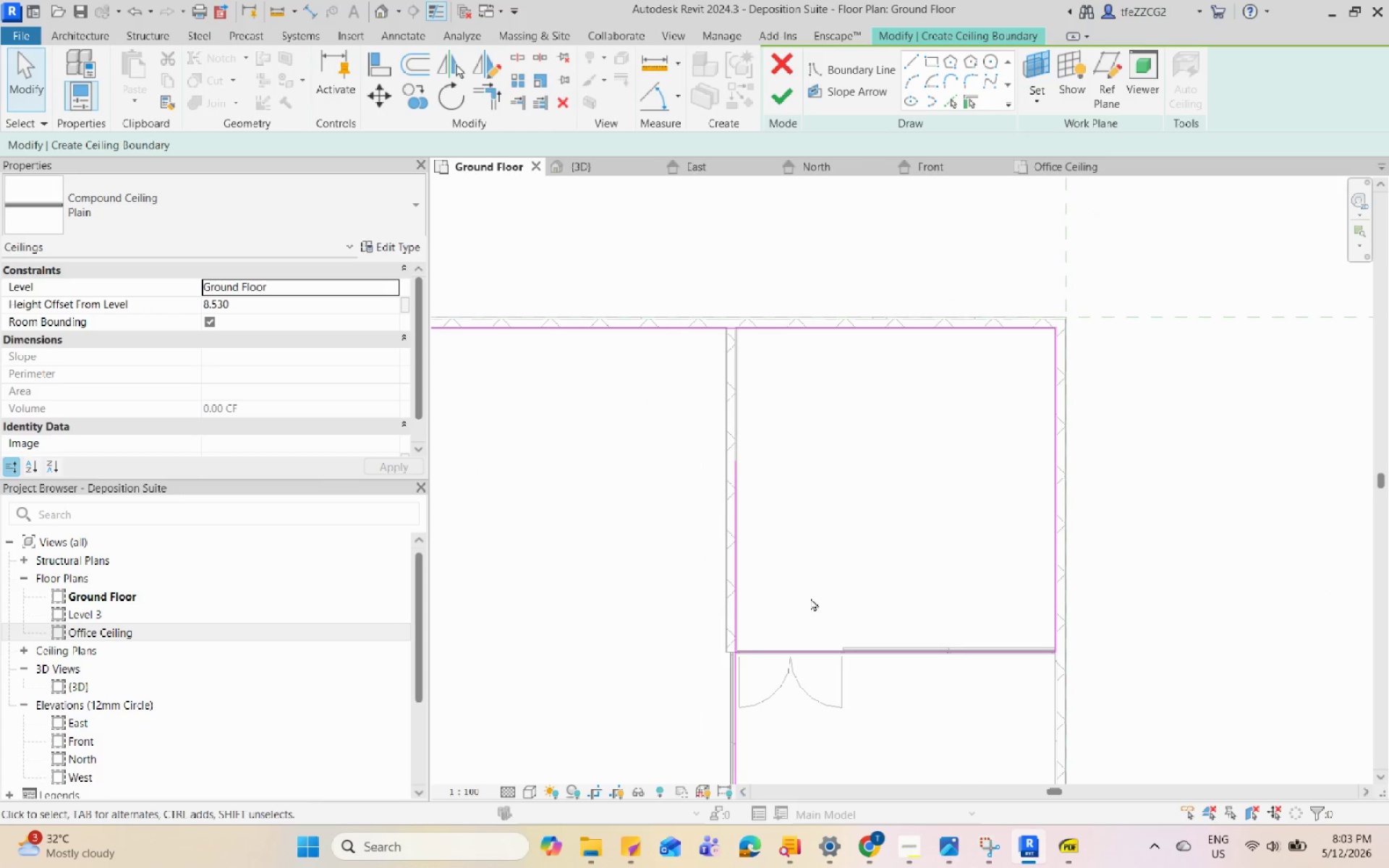 
double_click([771, 651])
 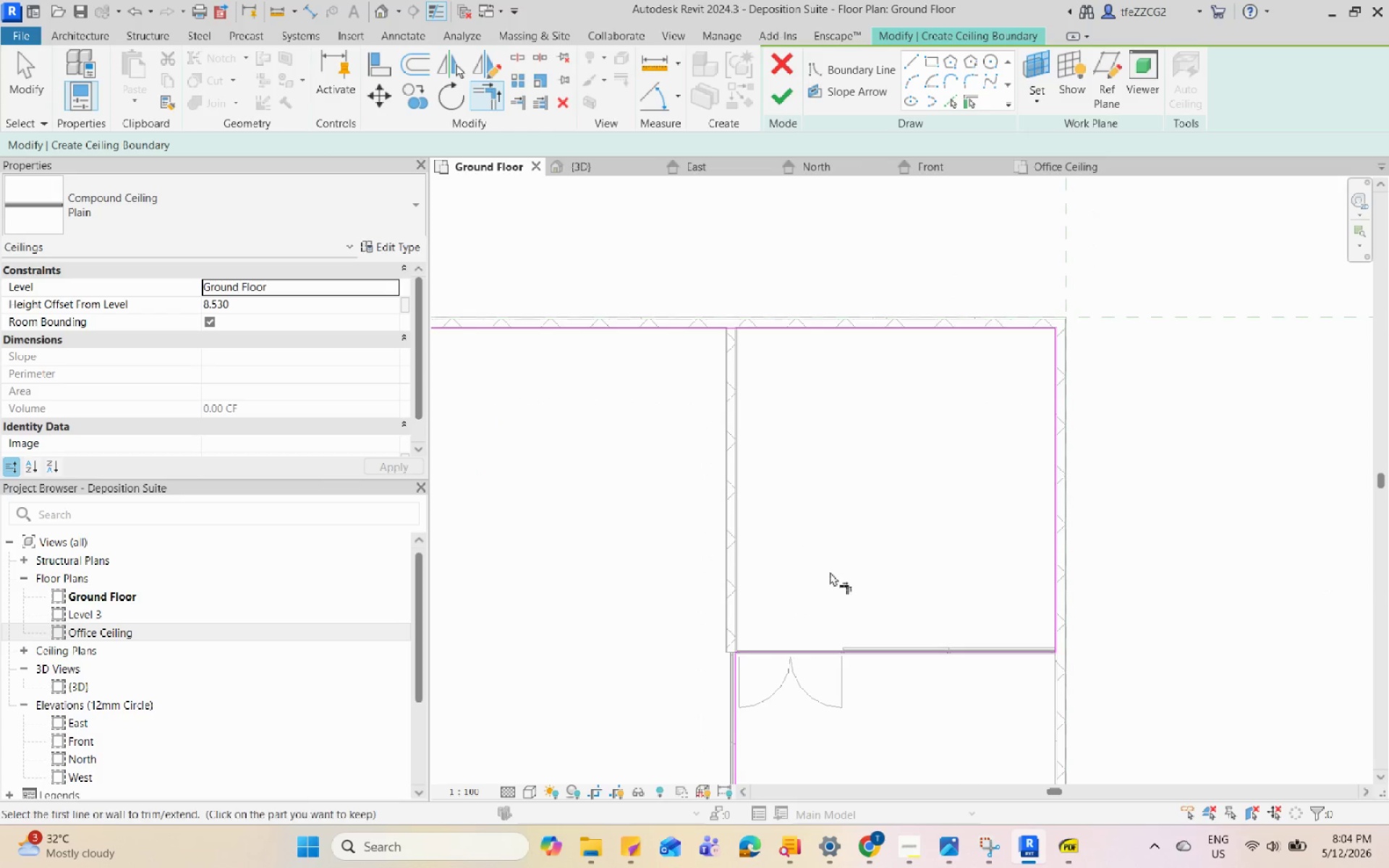 
key(Escape)
 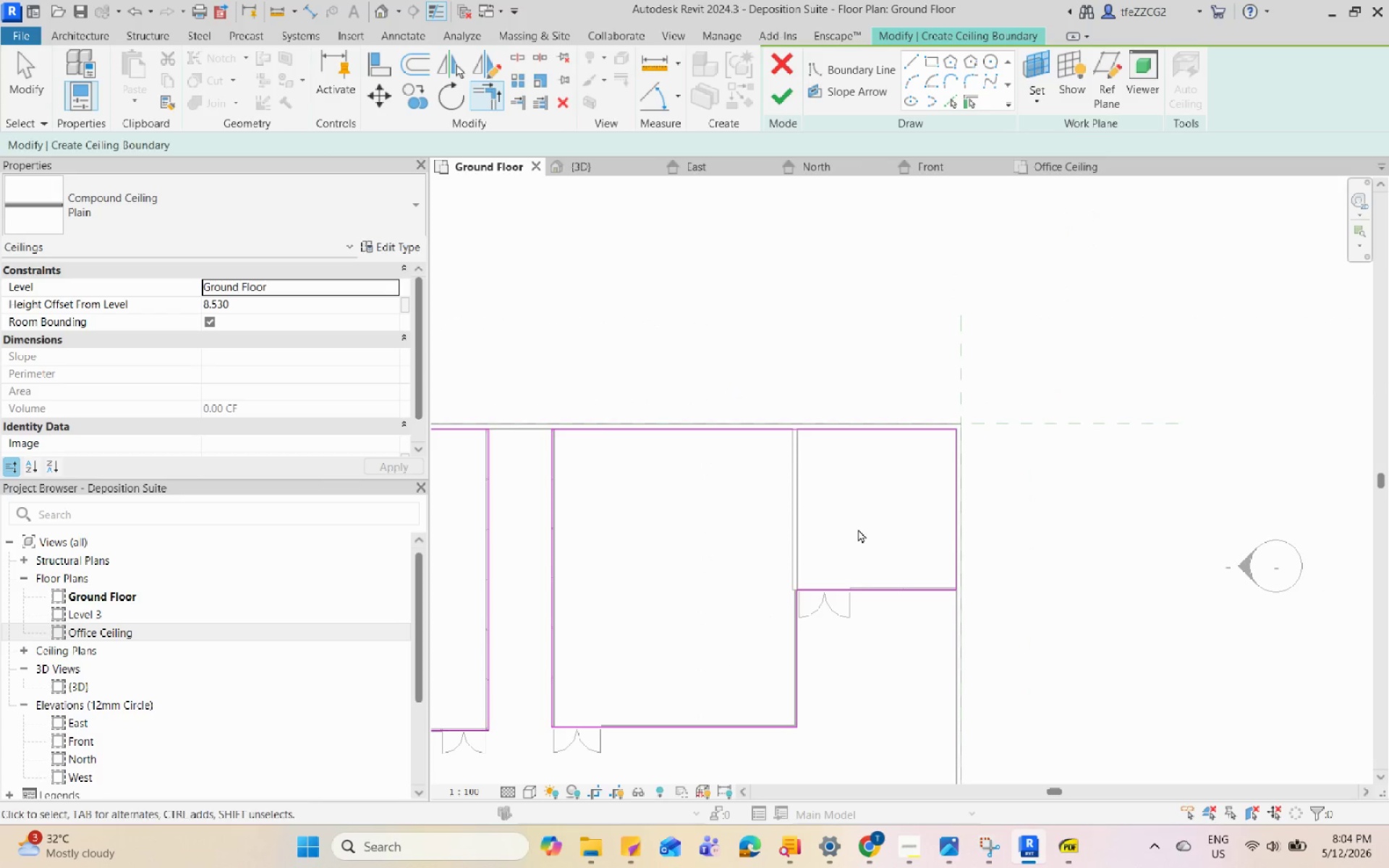 
key(Escape)
 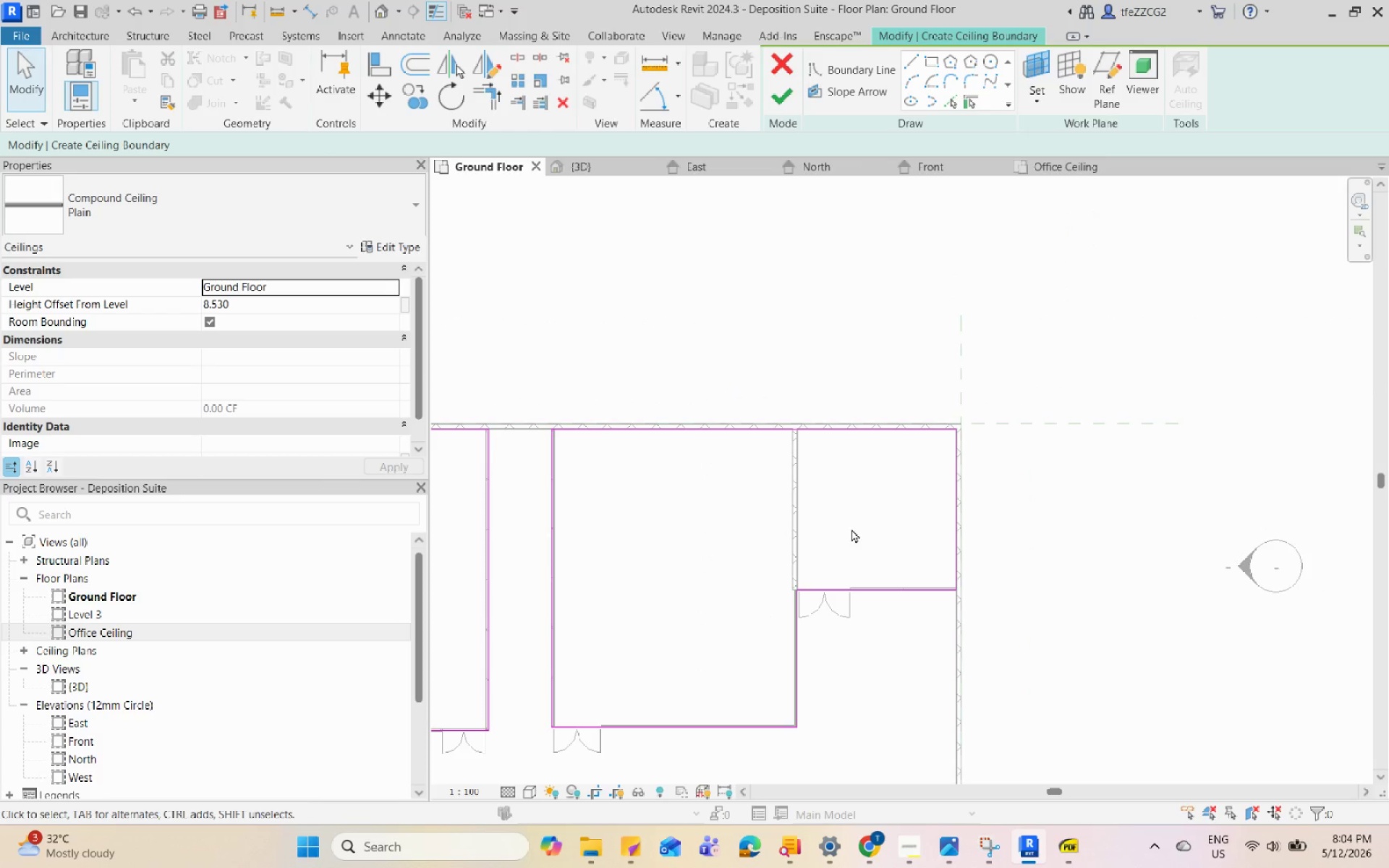 
scroll: coordinate [845, 529], scroll_direction: down, amount: 9.0
 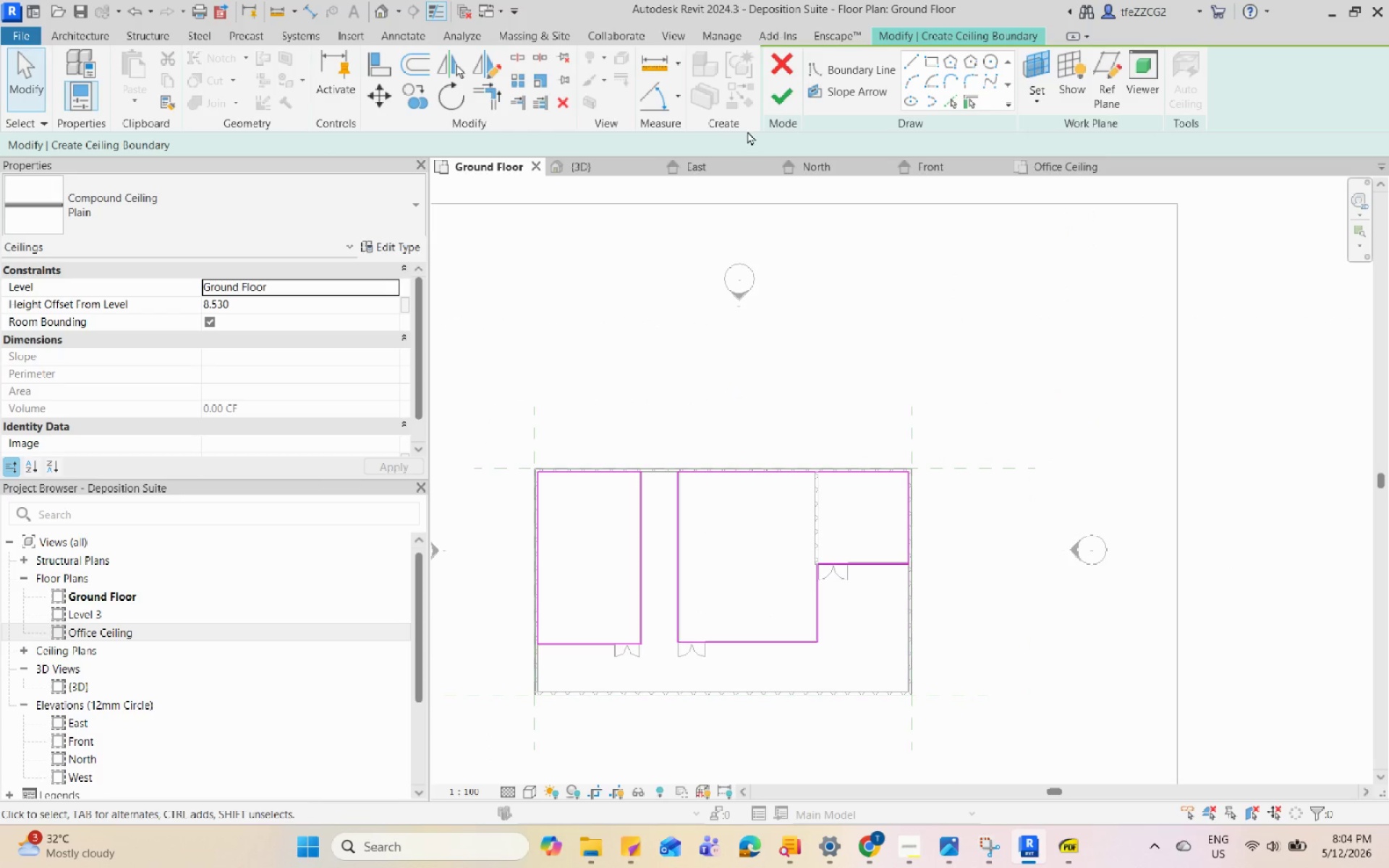 
left_click([770, 109])
 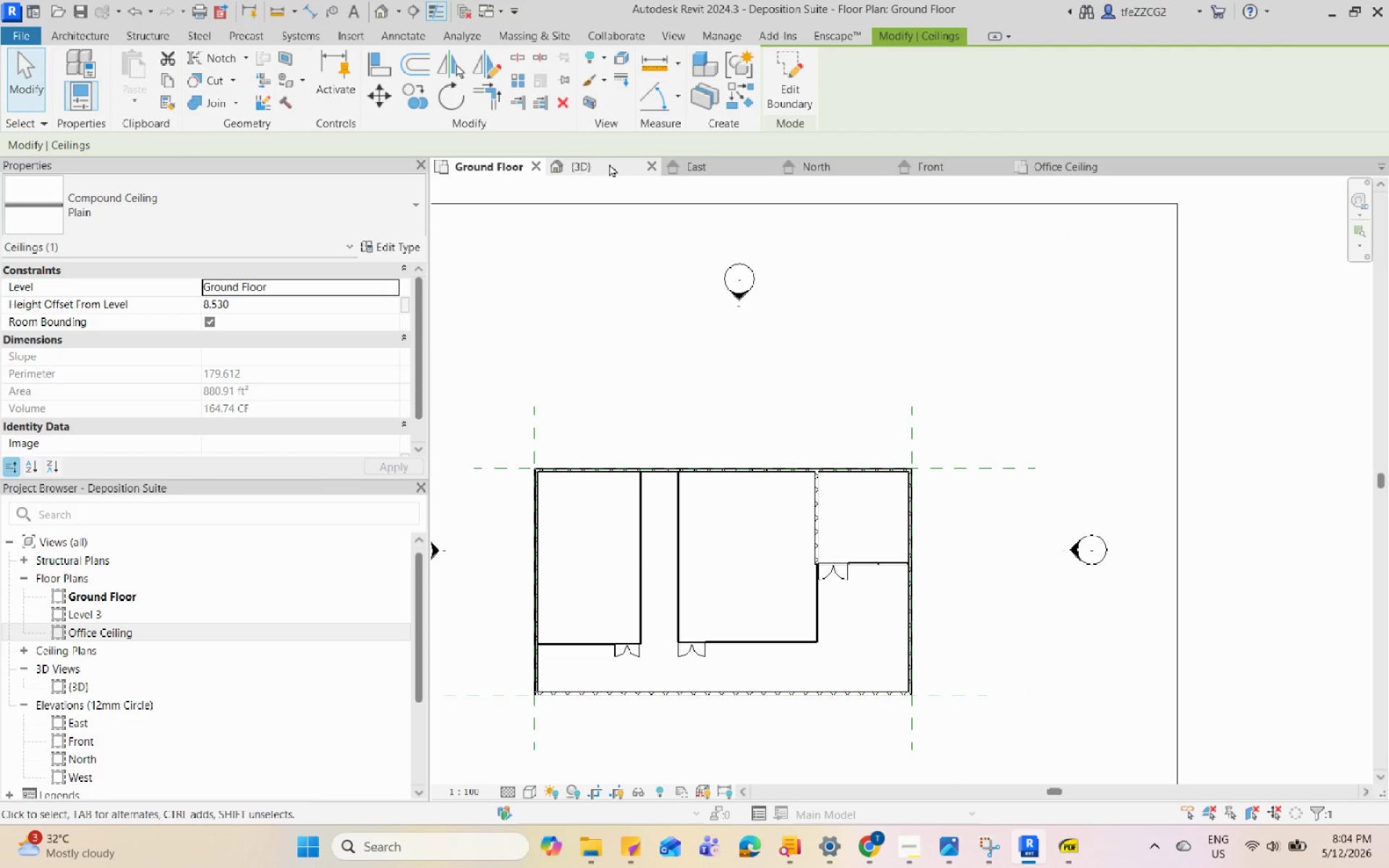 
hold_key(key=ShiftLeft, duration=0.55)
 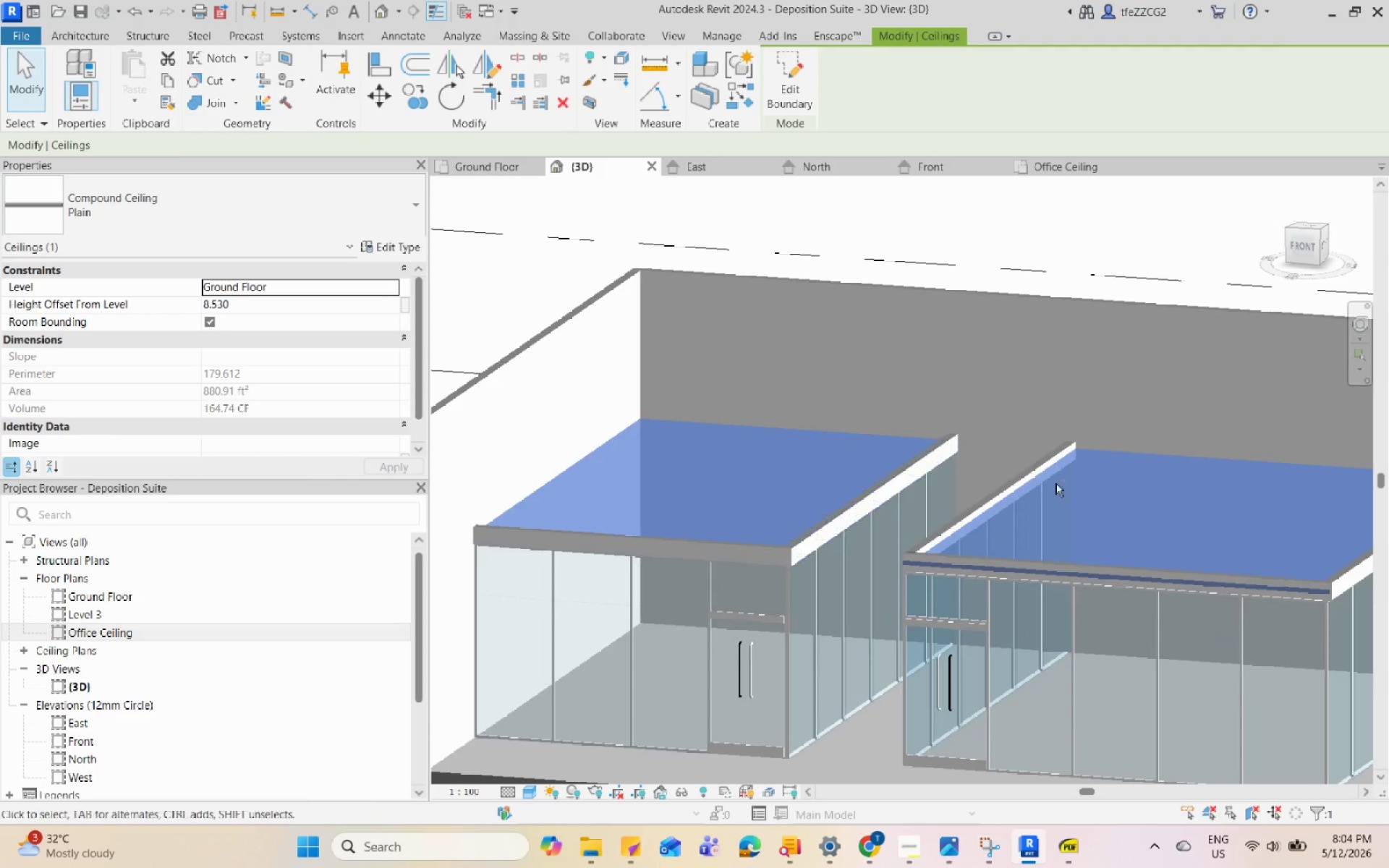 
scroll: coordinate [740, 434], scroll_direction: down, amount: 3.0
 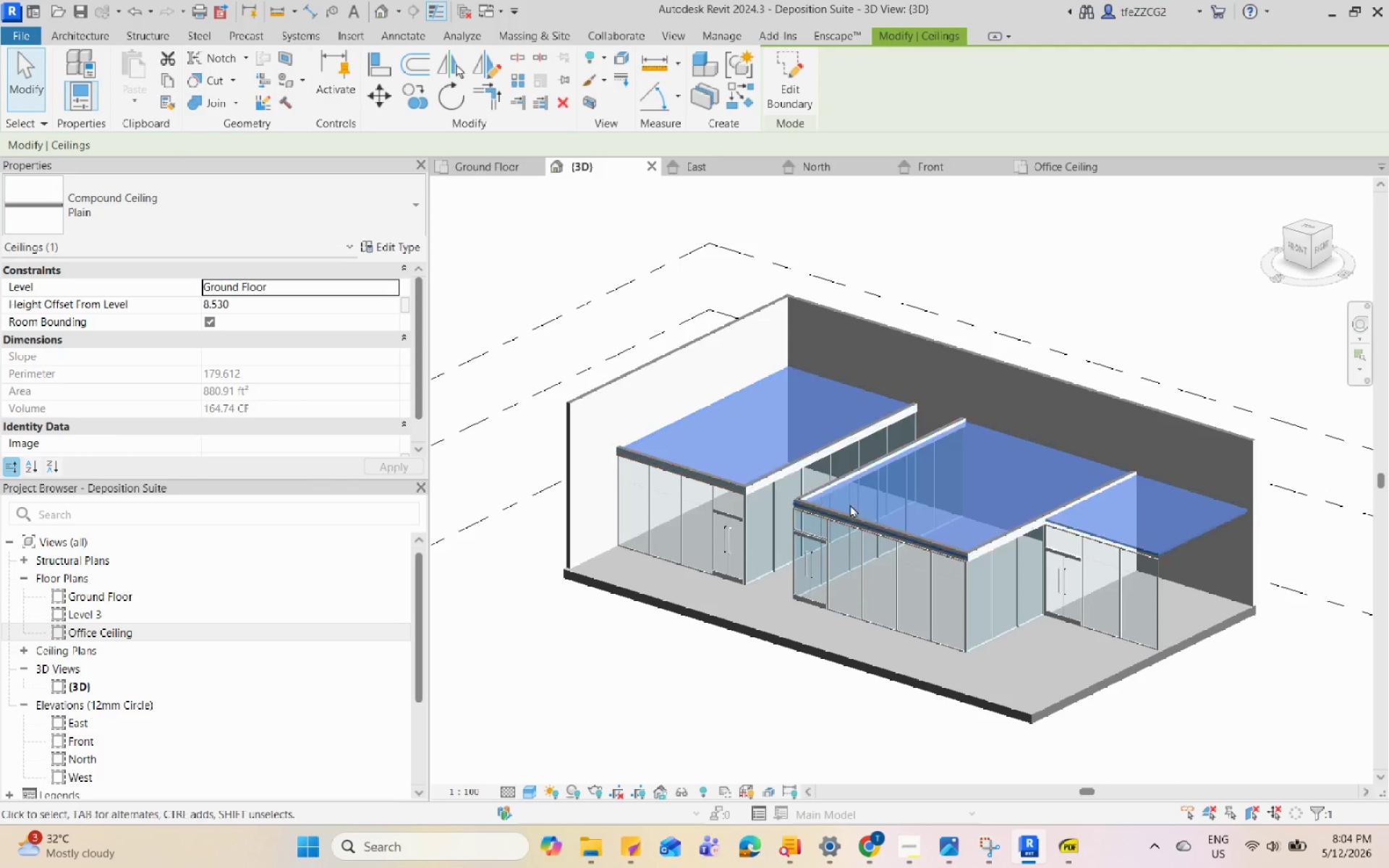 
hold_key(key=ShiftLeft, duration=1.66)
 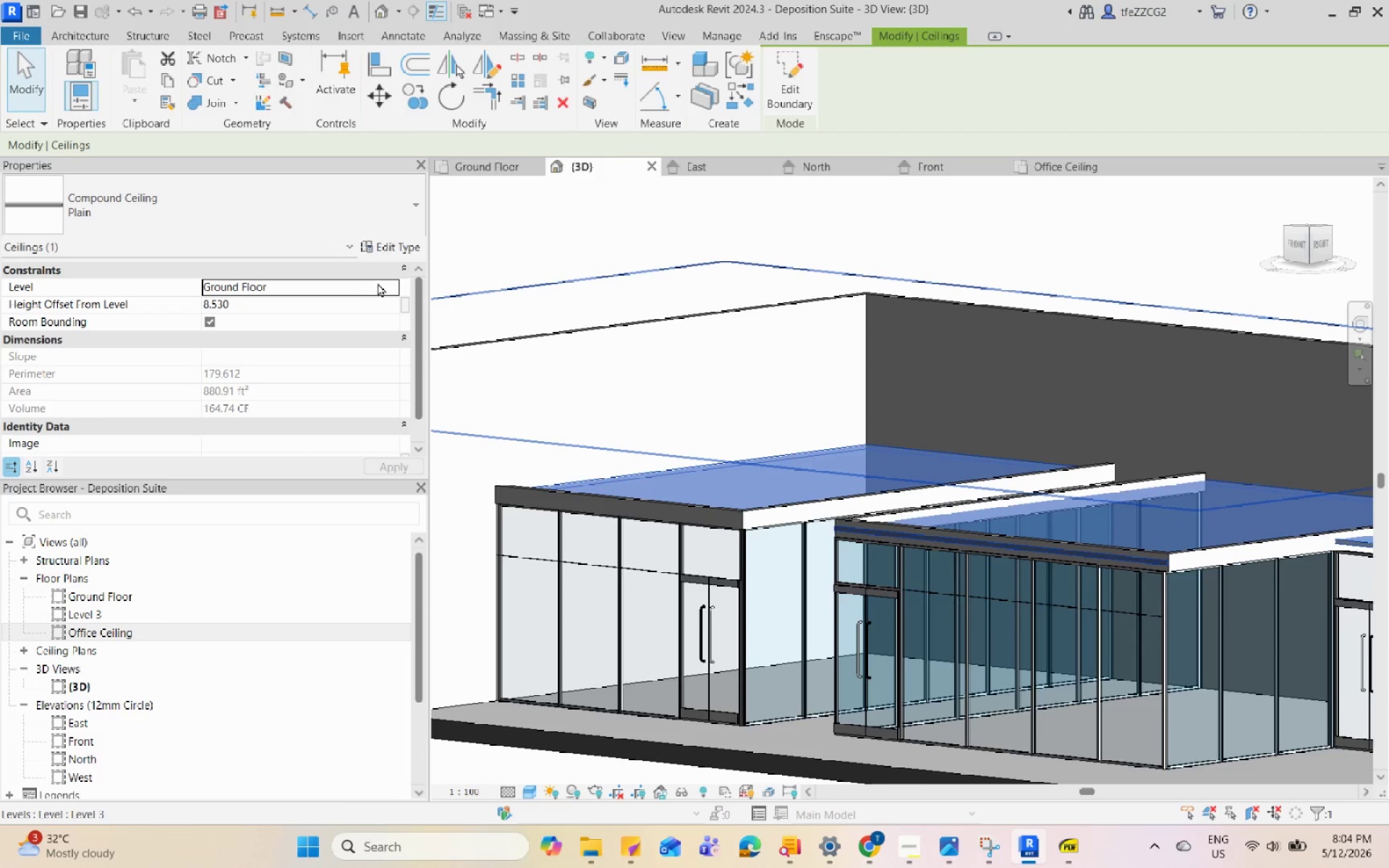 
scroll: coordinate [765, 445], scroll_direction: up, amount: 8.0
 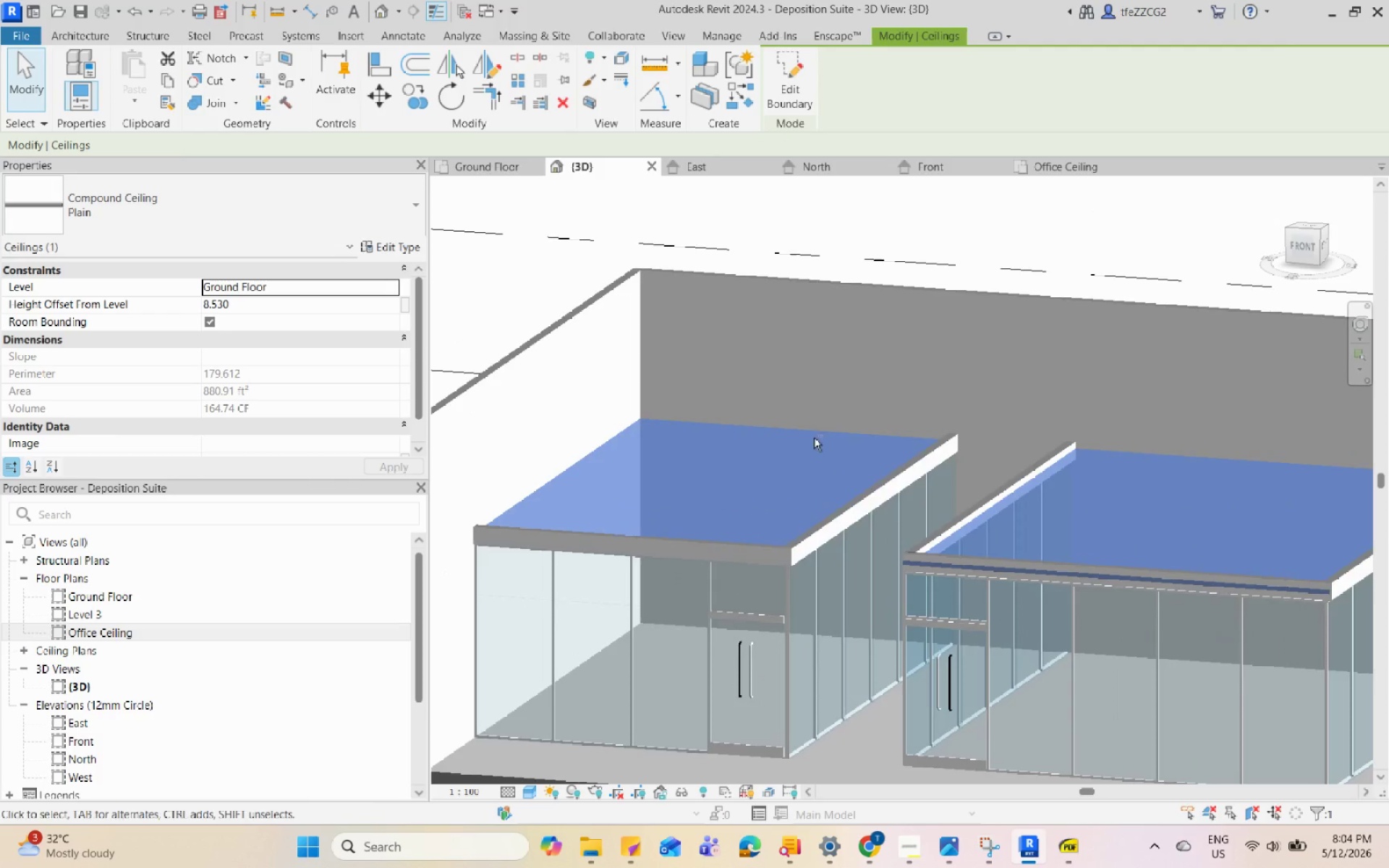 
left_click([388, 286])
 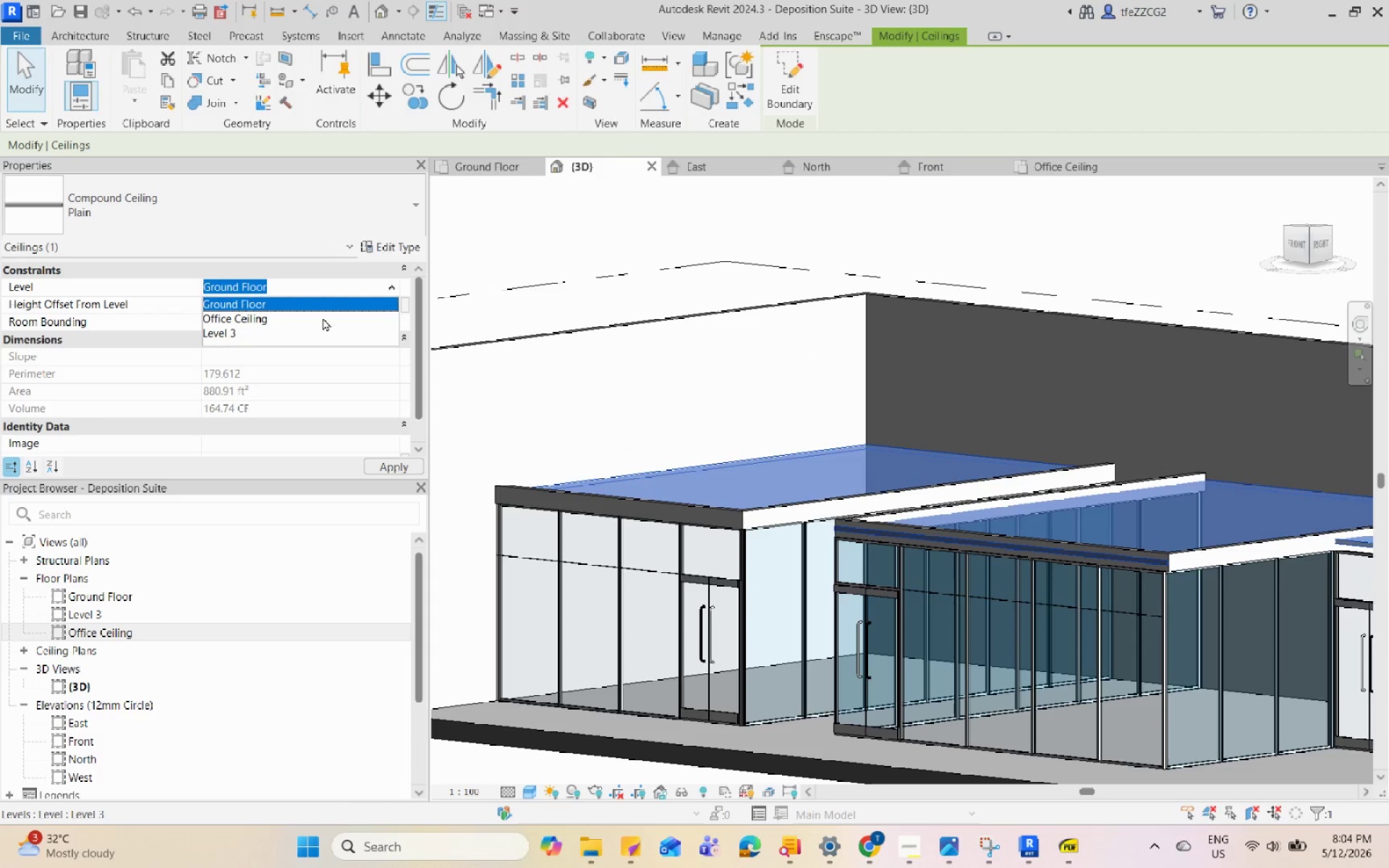 
left_click([323, 318])
 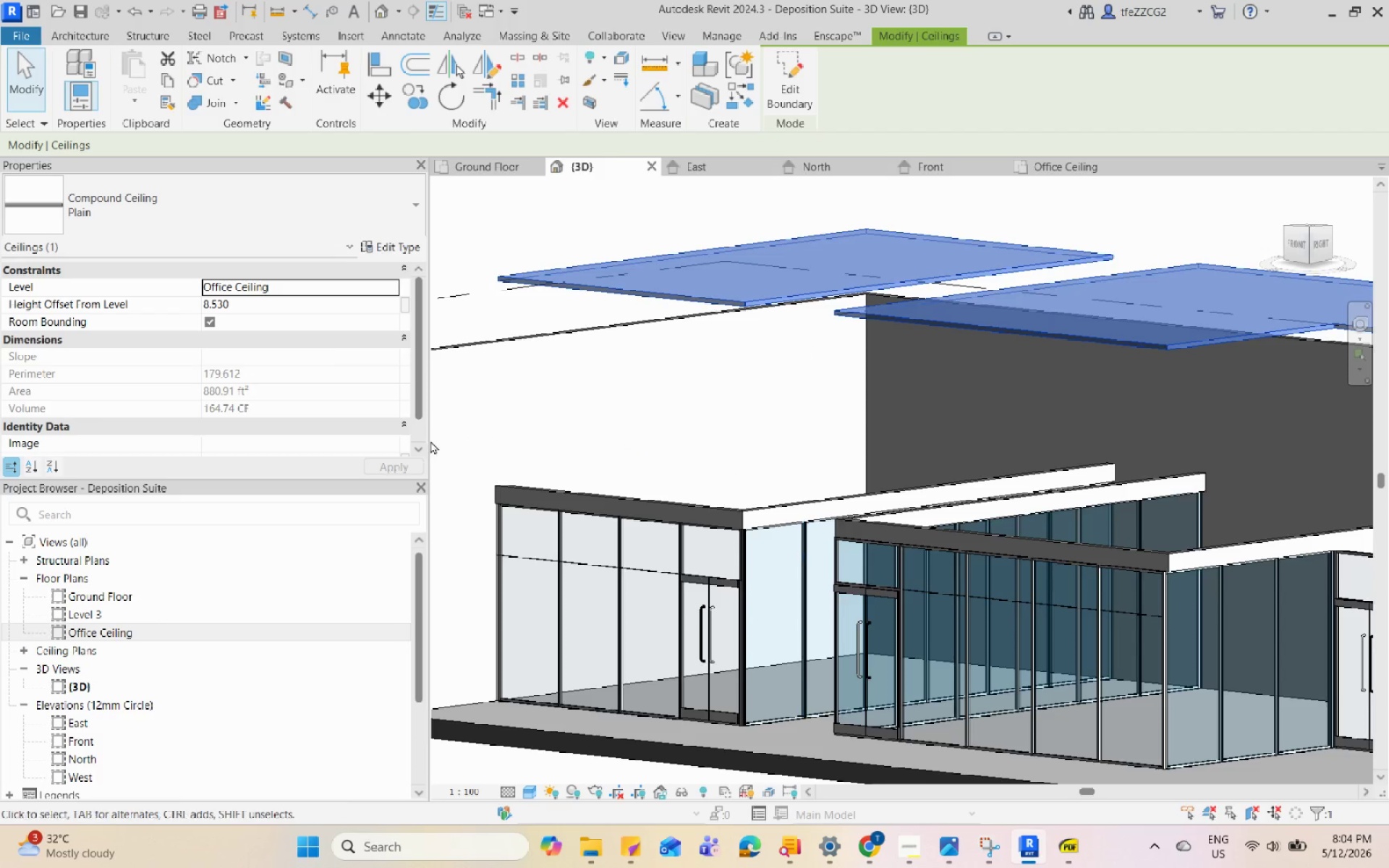 
left_click([323, 304])
 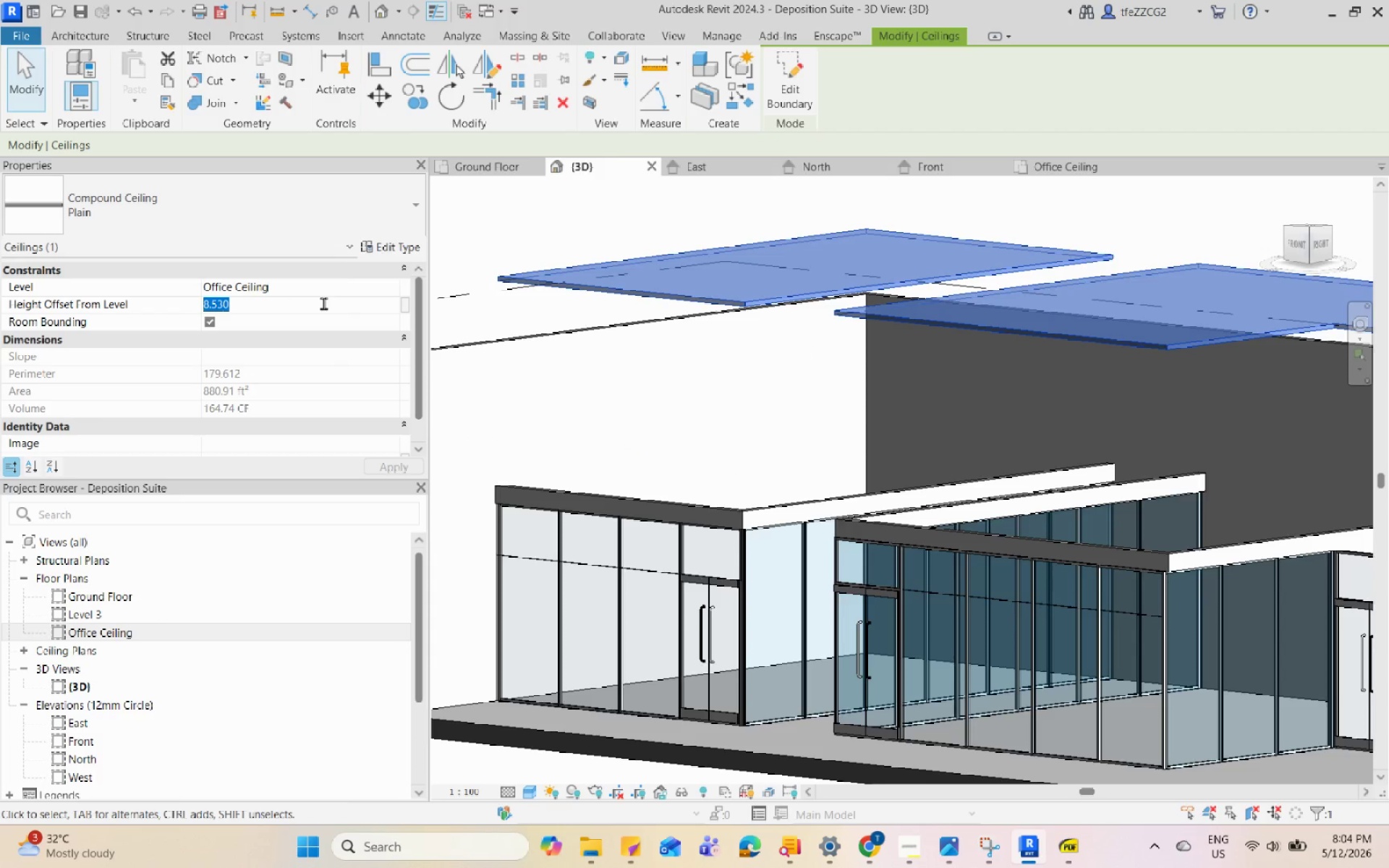 
key(Numpad0)
 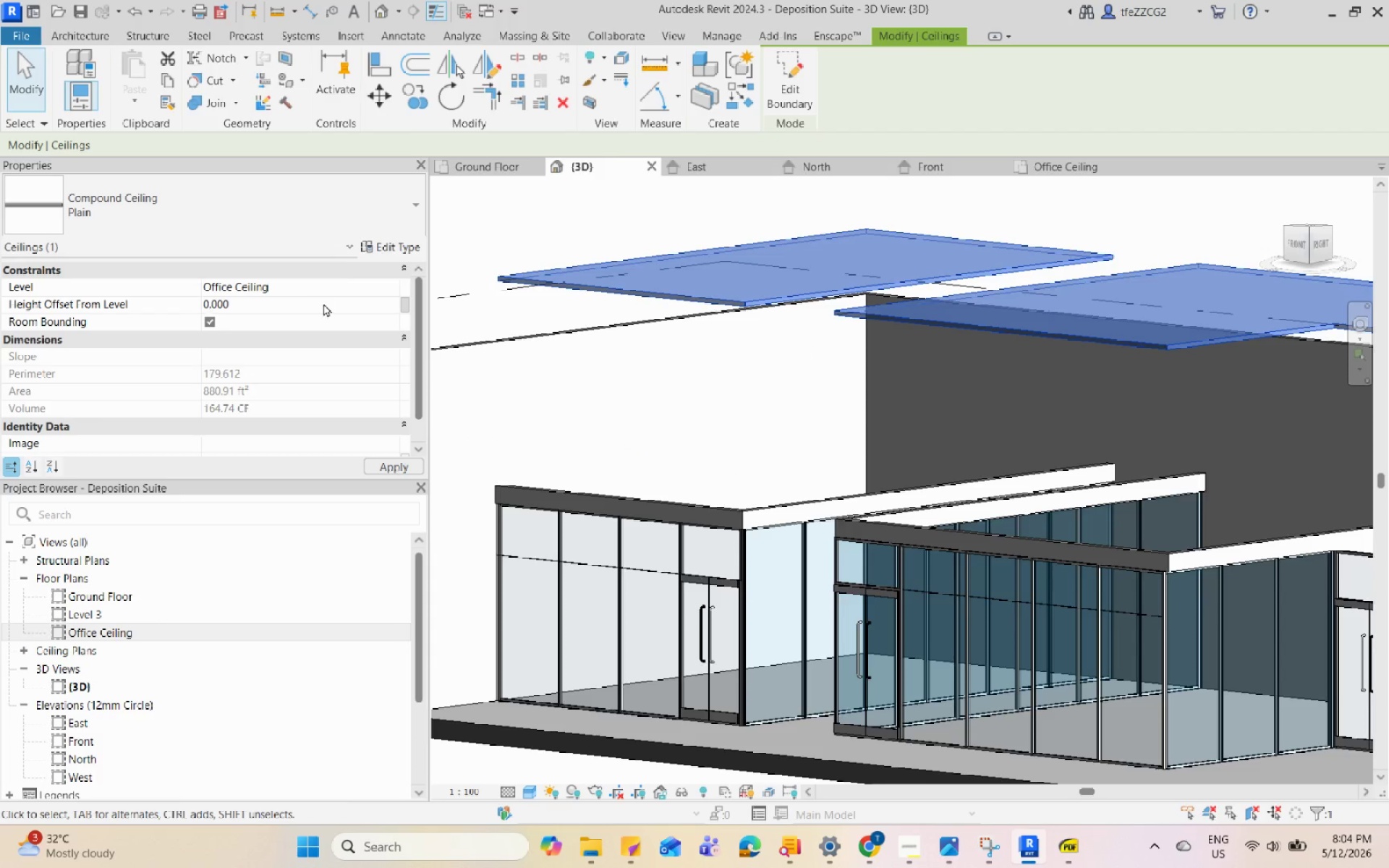 
key(Enter)
 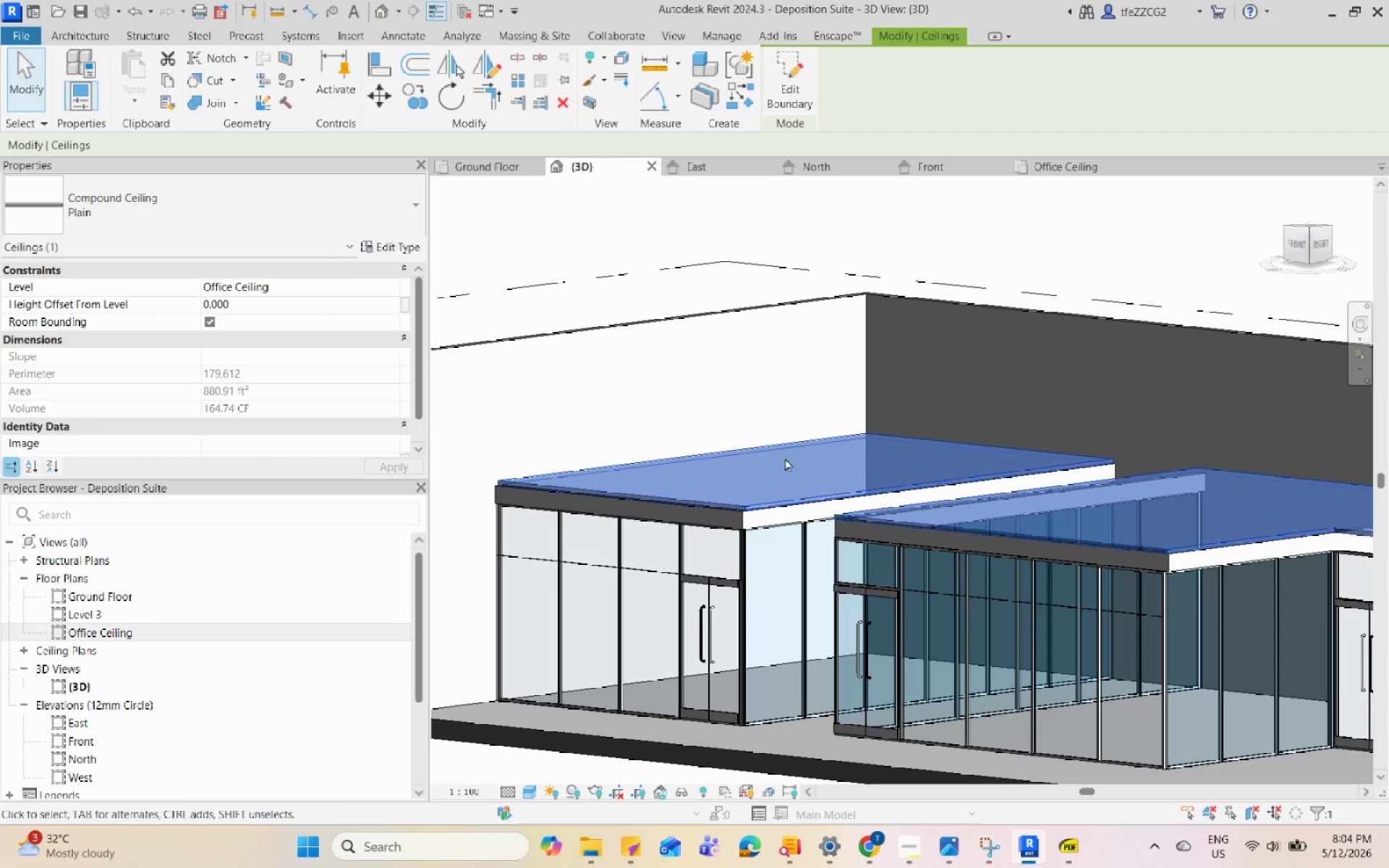 
hold_key(key=ShiftLeft, duration=1.17)
 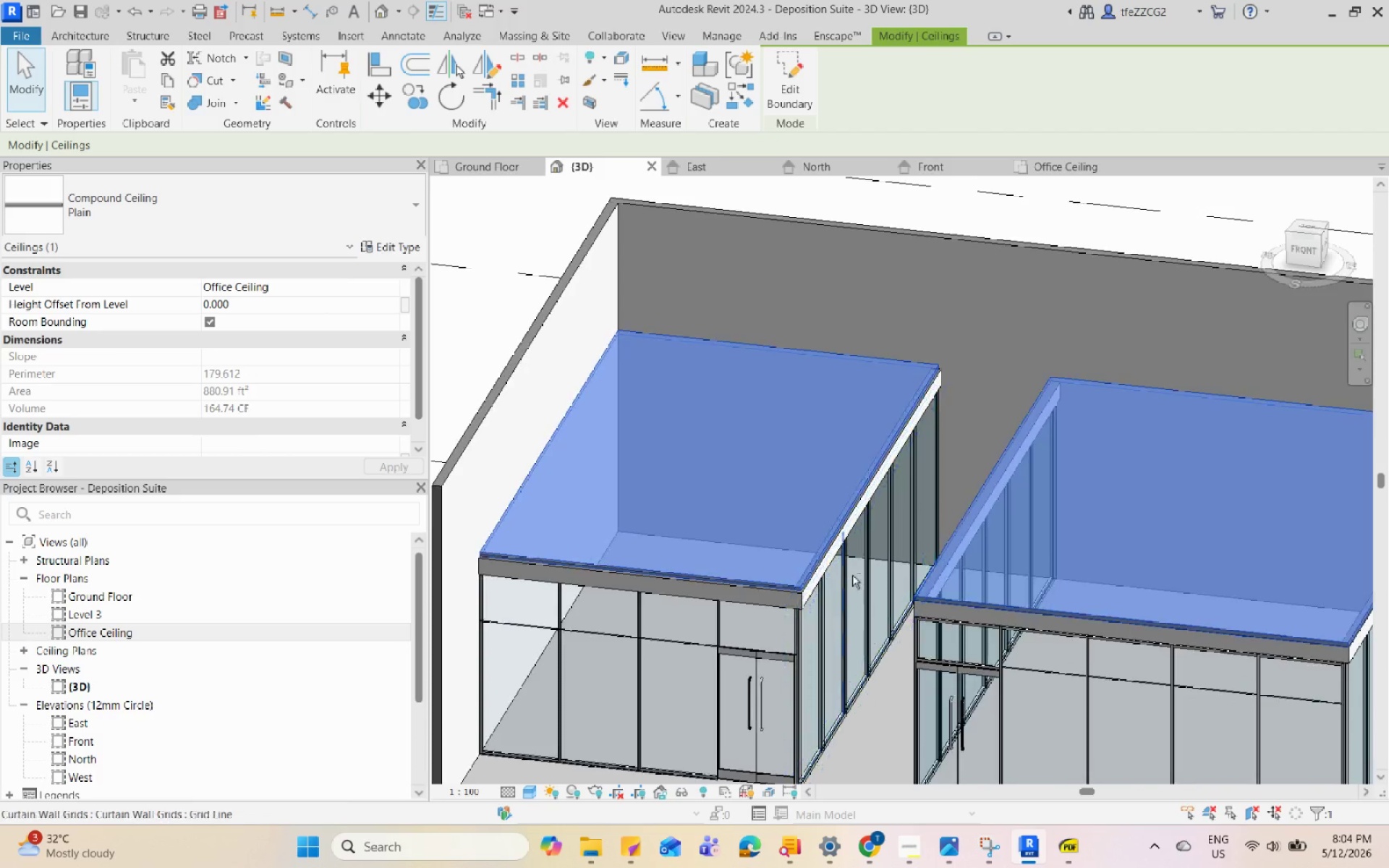 
hold_key(key=Escape, duration=6.16)
 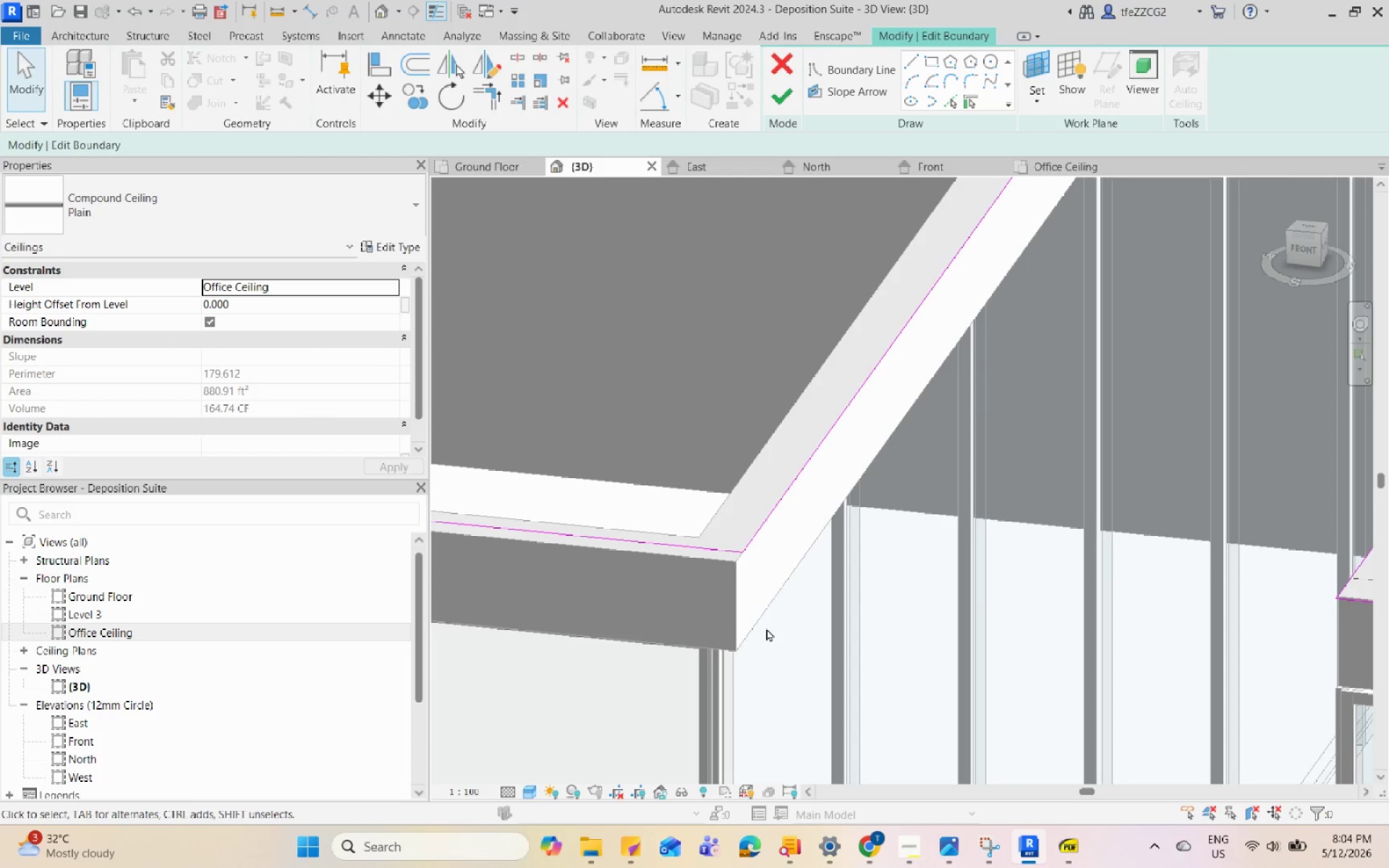 
hold_key(key=ShiftLeft, duration=0.48)
 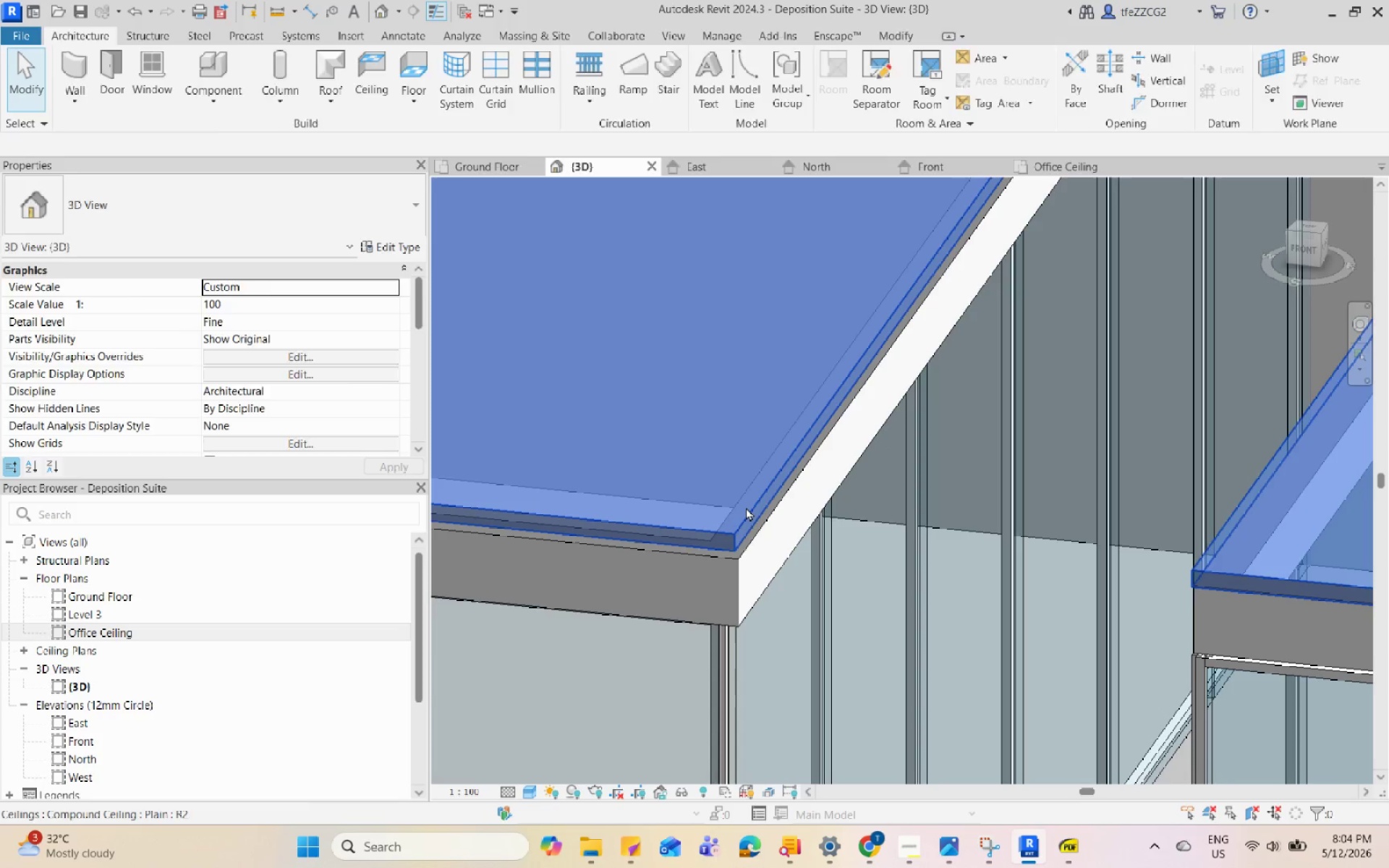 
scroll: coordinate [757, 622], scroll_direction: up, amount: 10.0
 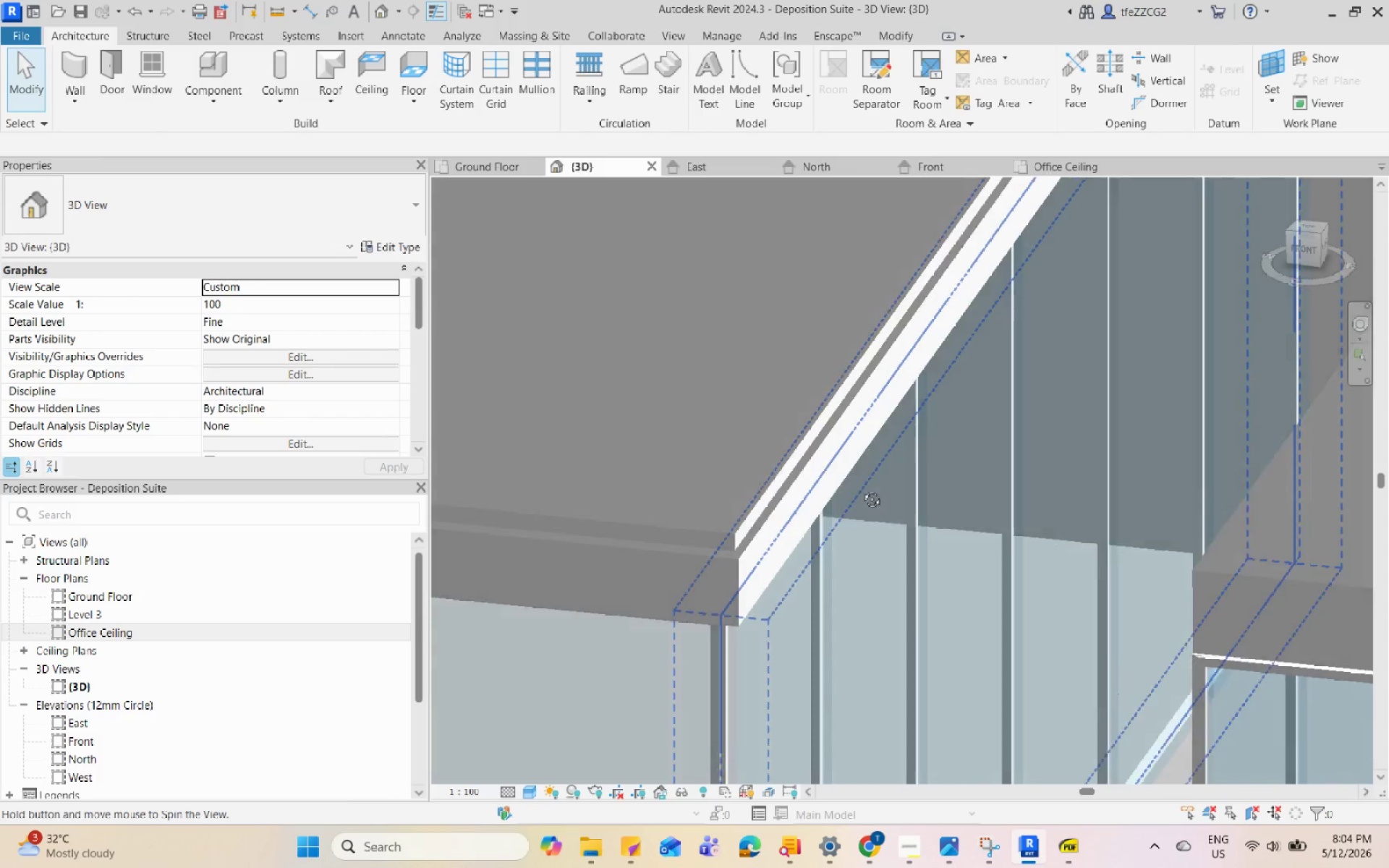 
double_click([746, 507])
 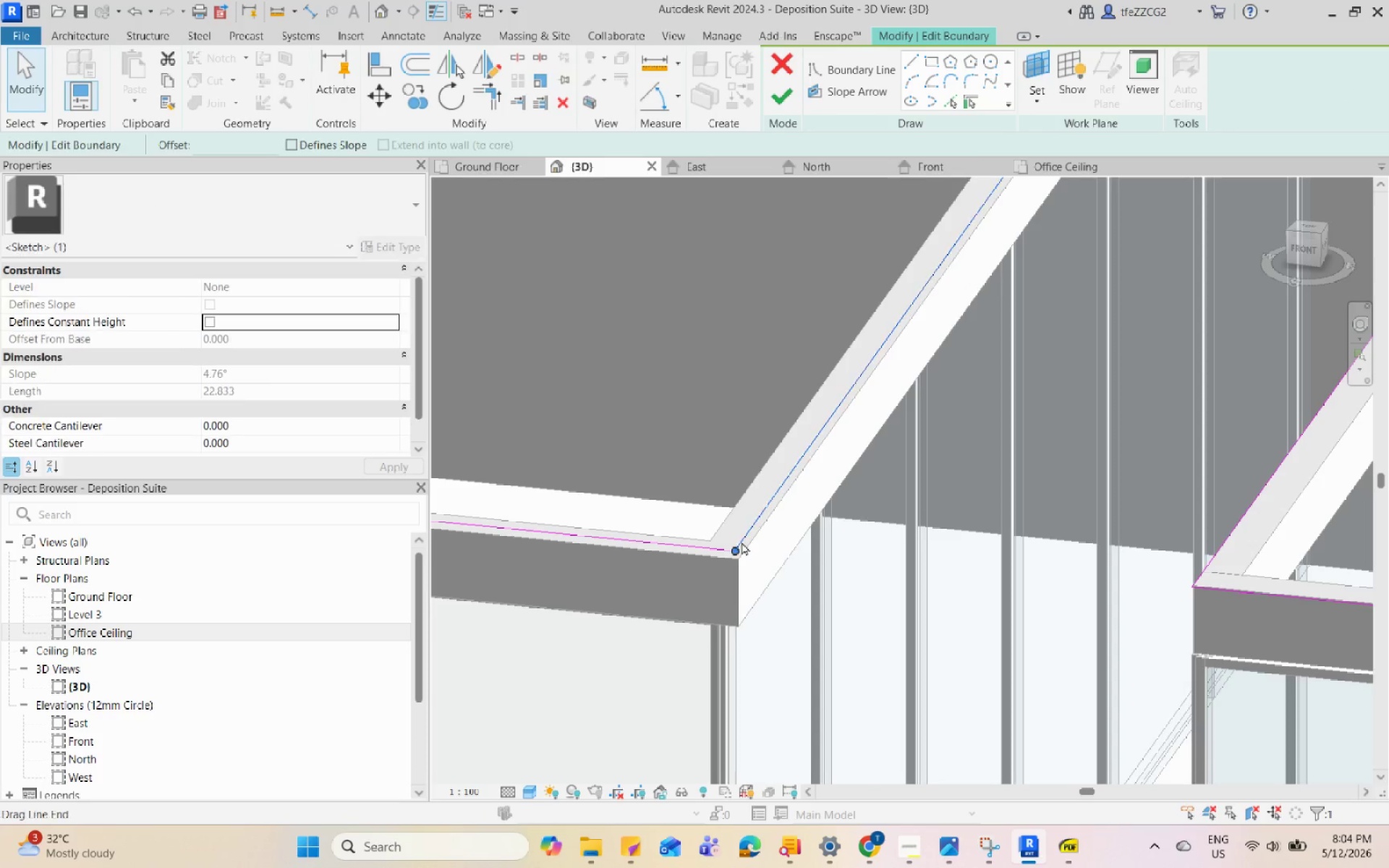 
type(aq)
 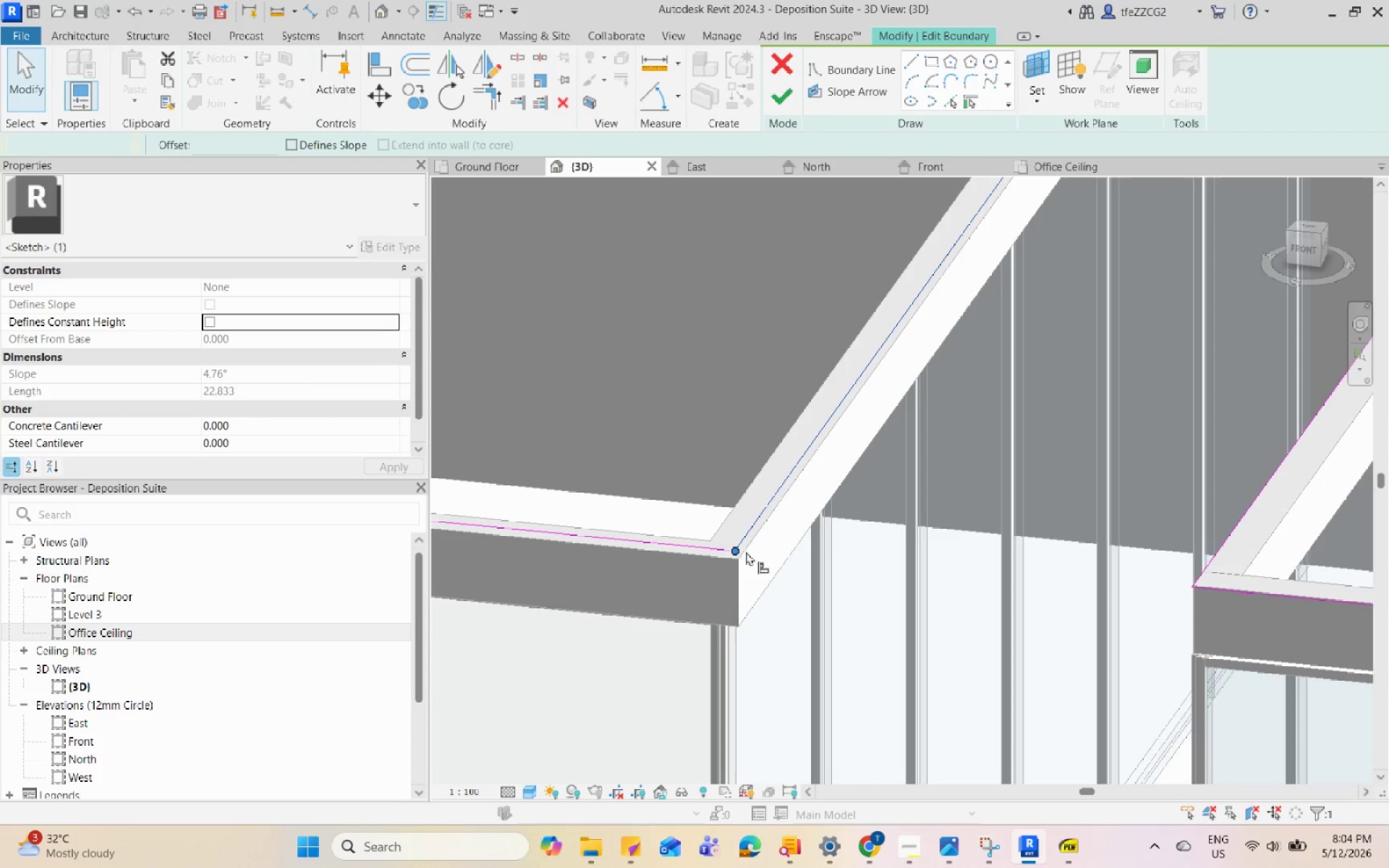 
scroll: coordinate [746, 551], scroll_direction: up, amount: 2.0
 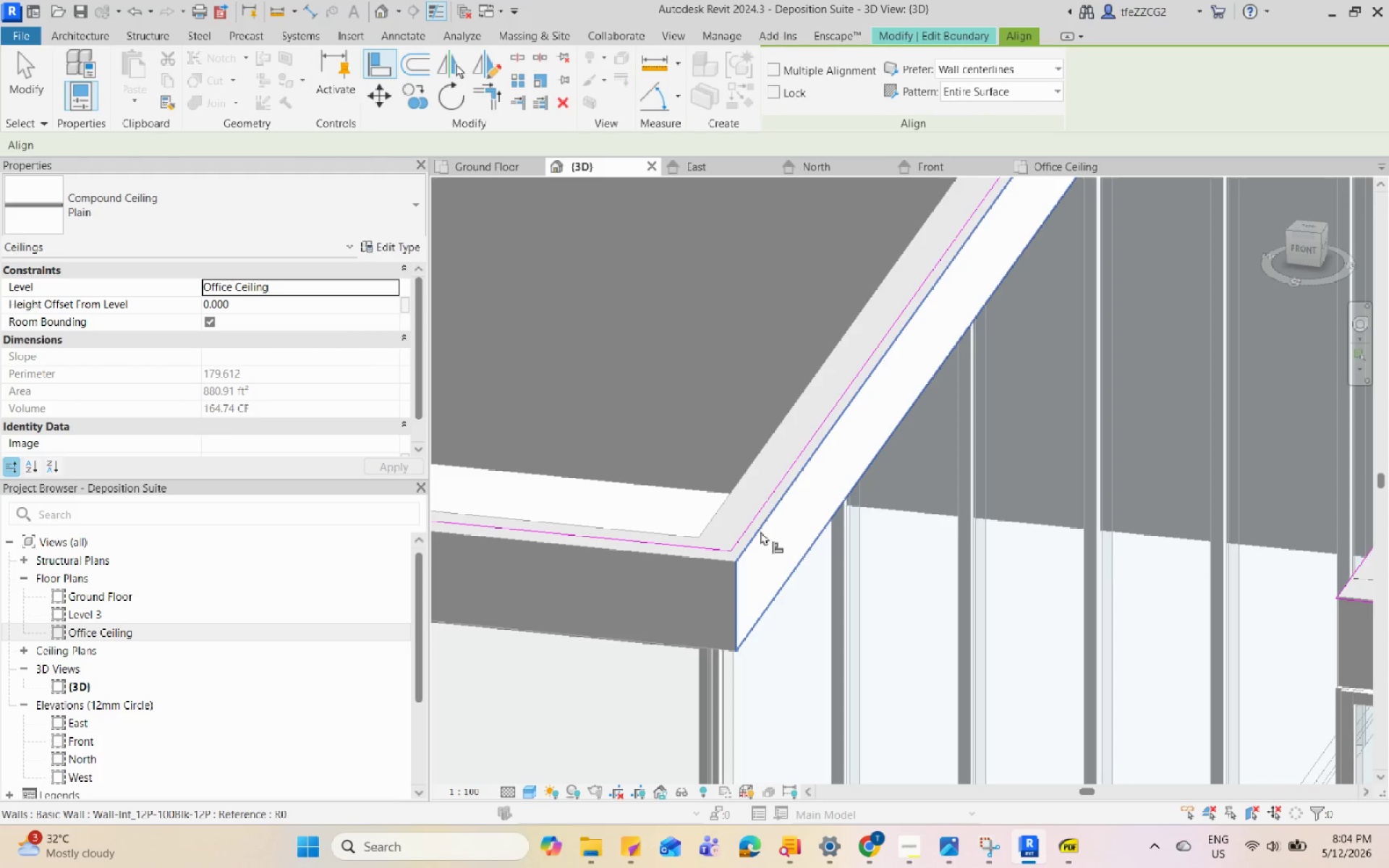 
left_click([760, 531])
 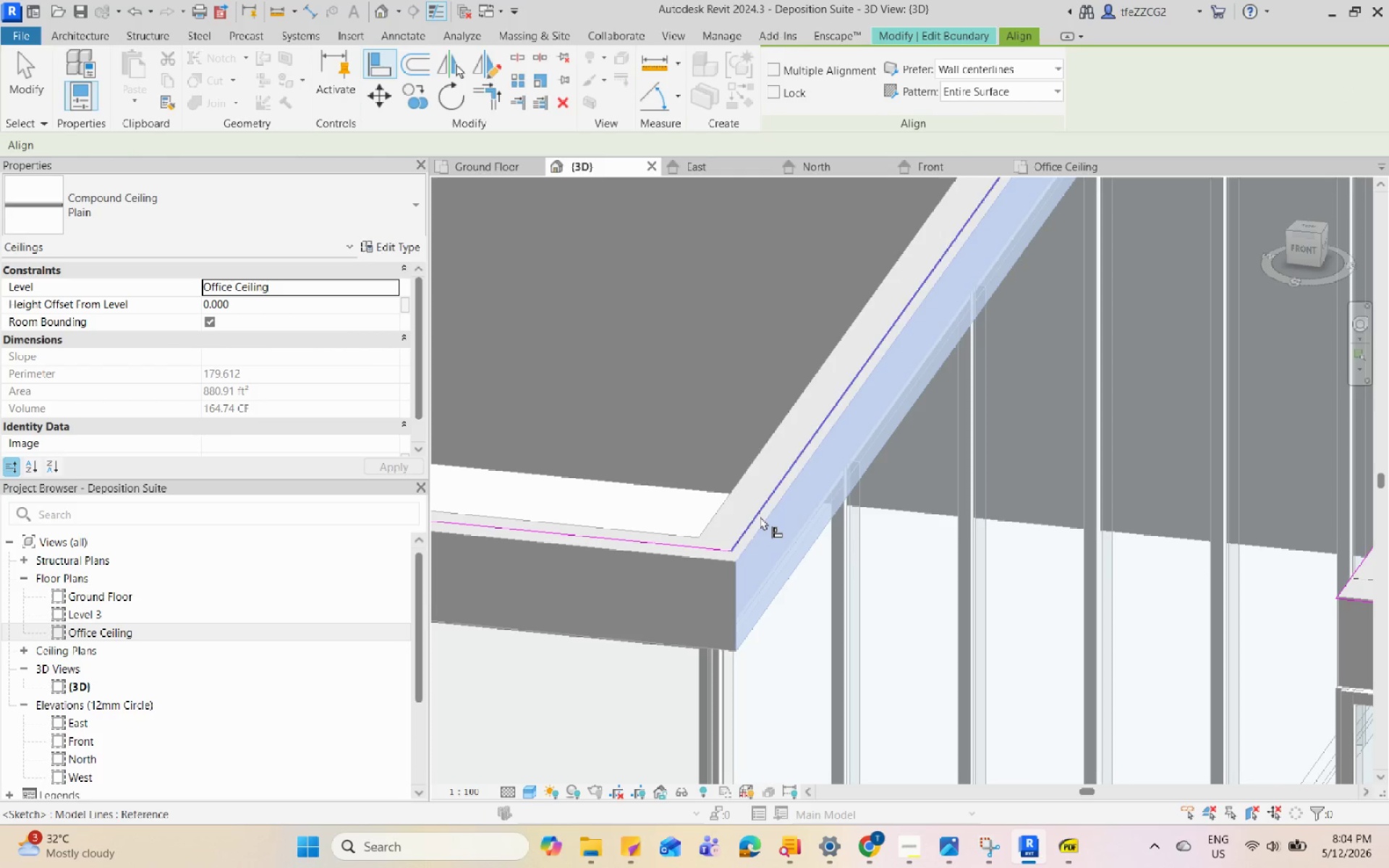 
left_click([760, 516])
 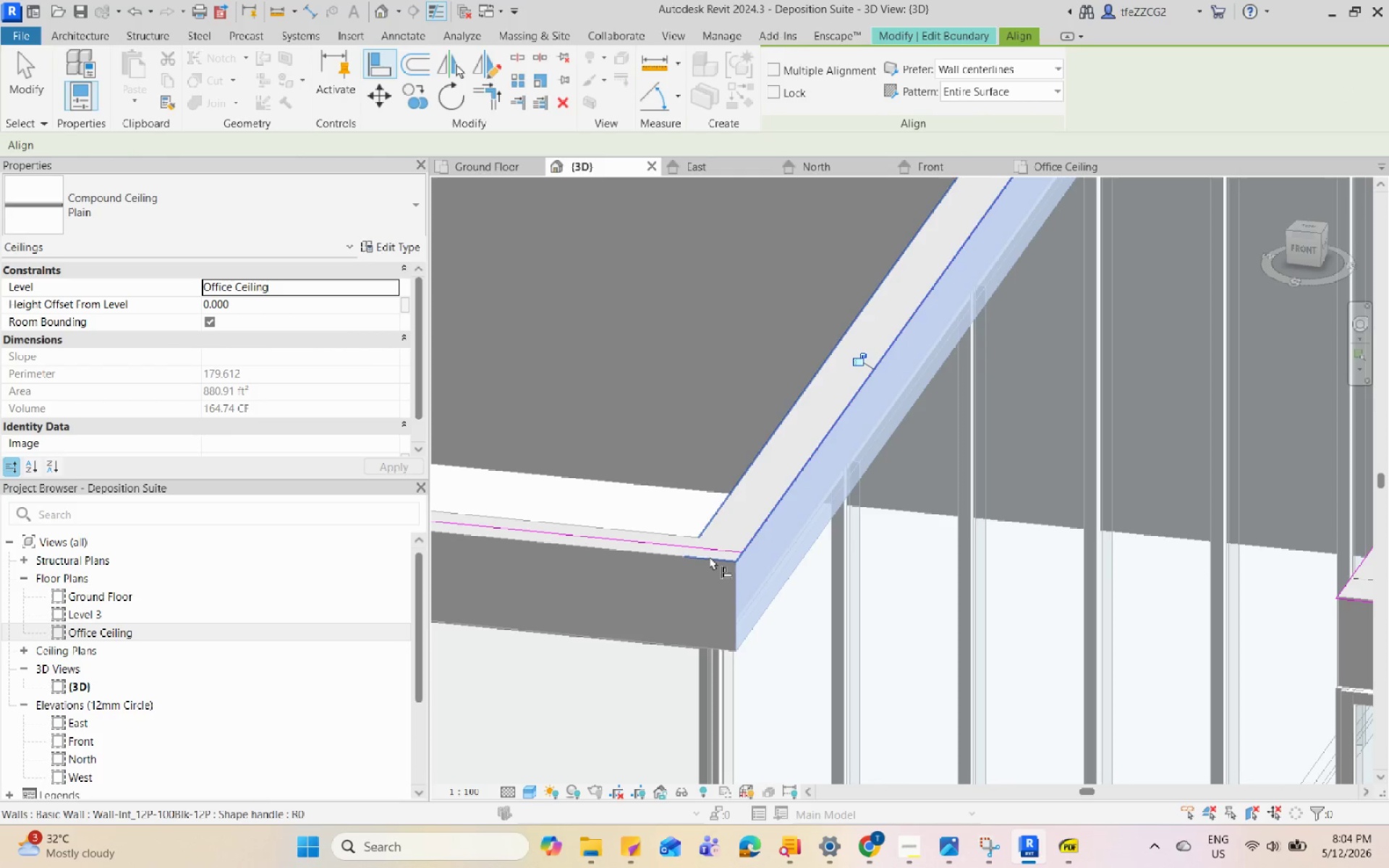 
left_click([709, 556])
 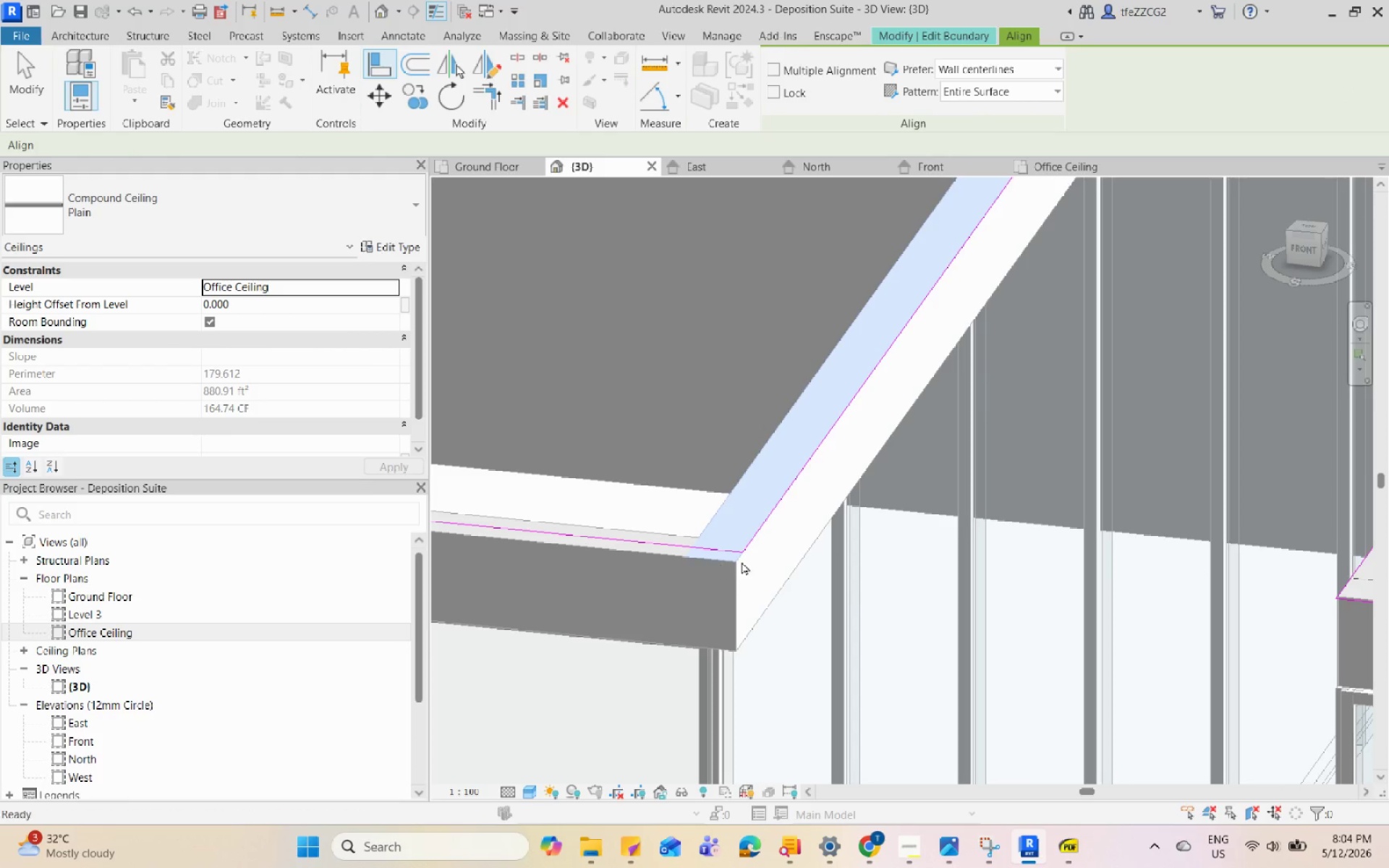 
hold_key(key=Escape, duration=7.25)
 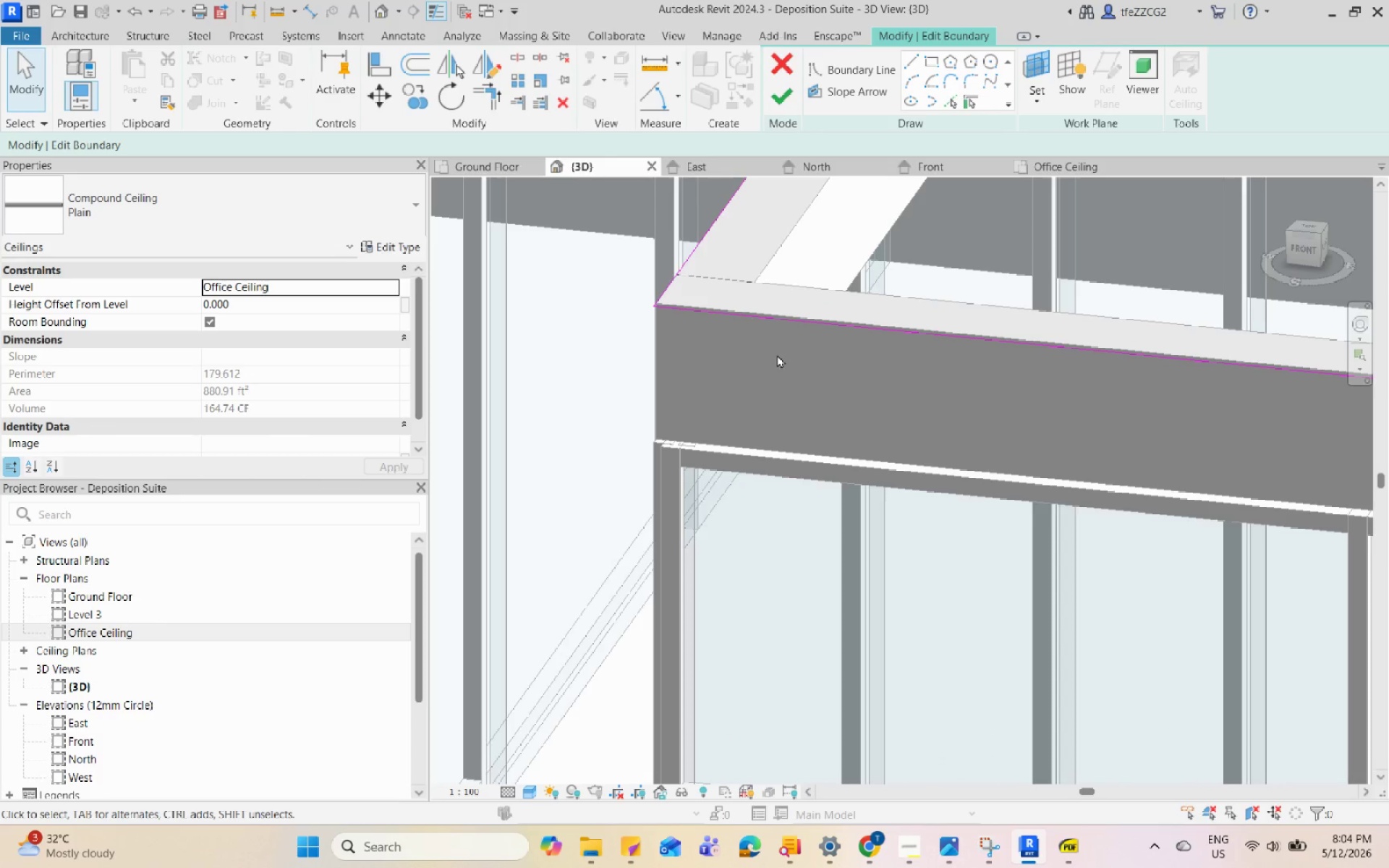 
type(aq)
 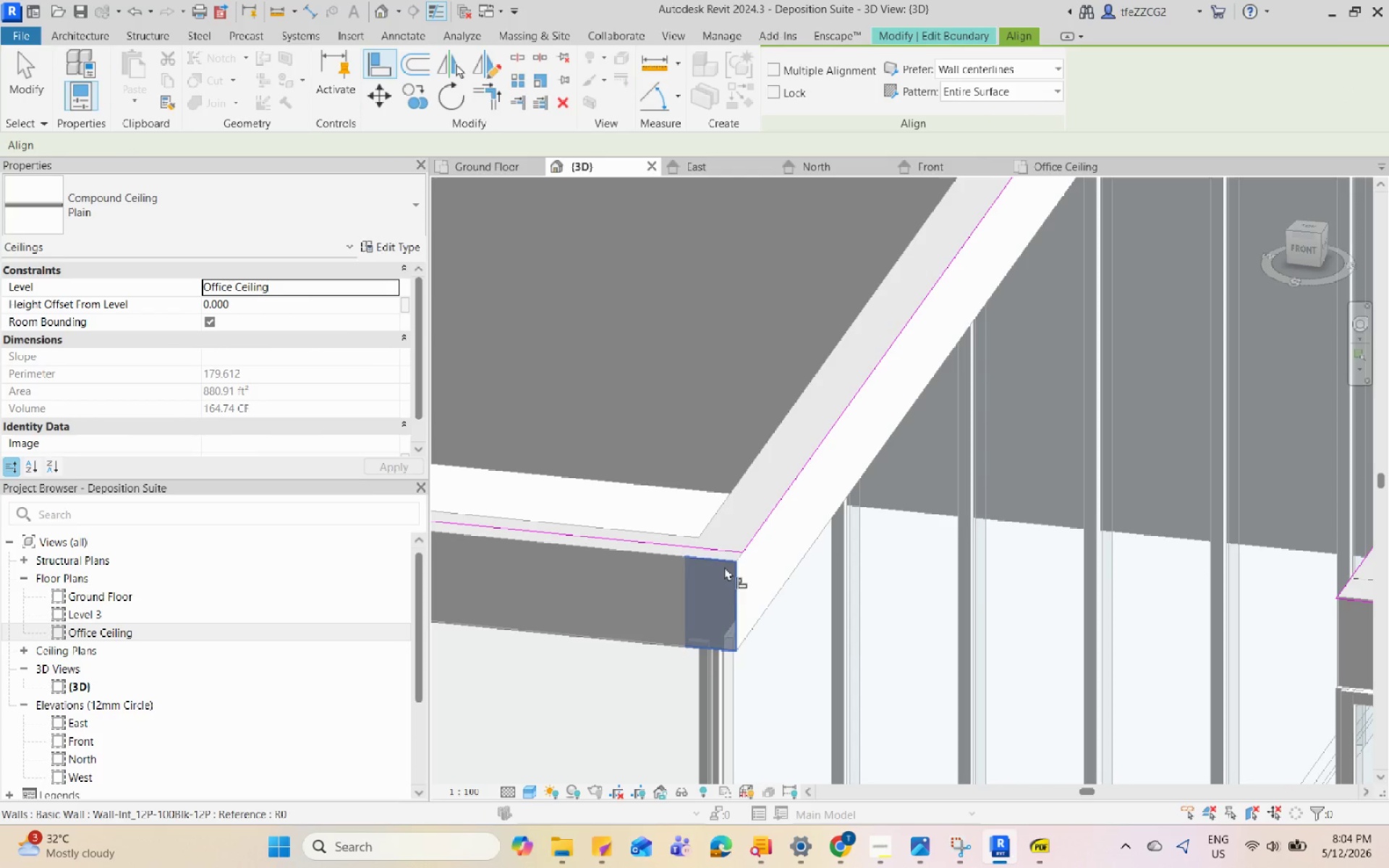 
double_click([723, 545])
 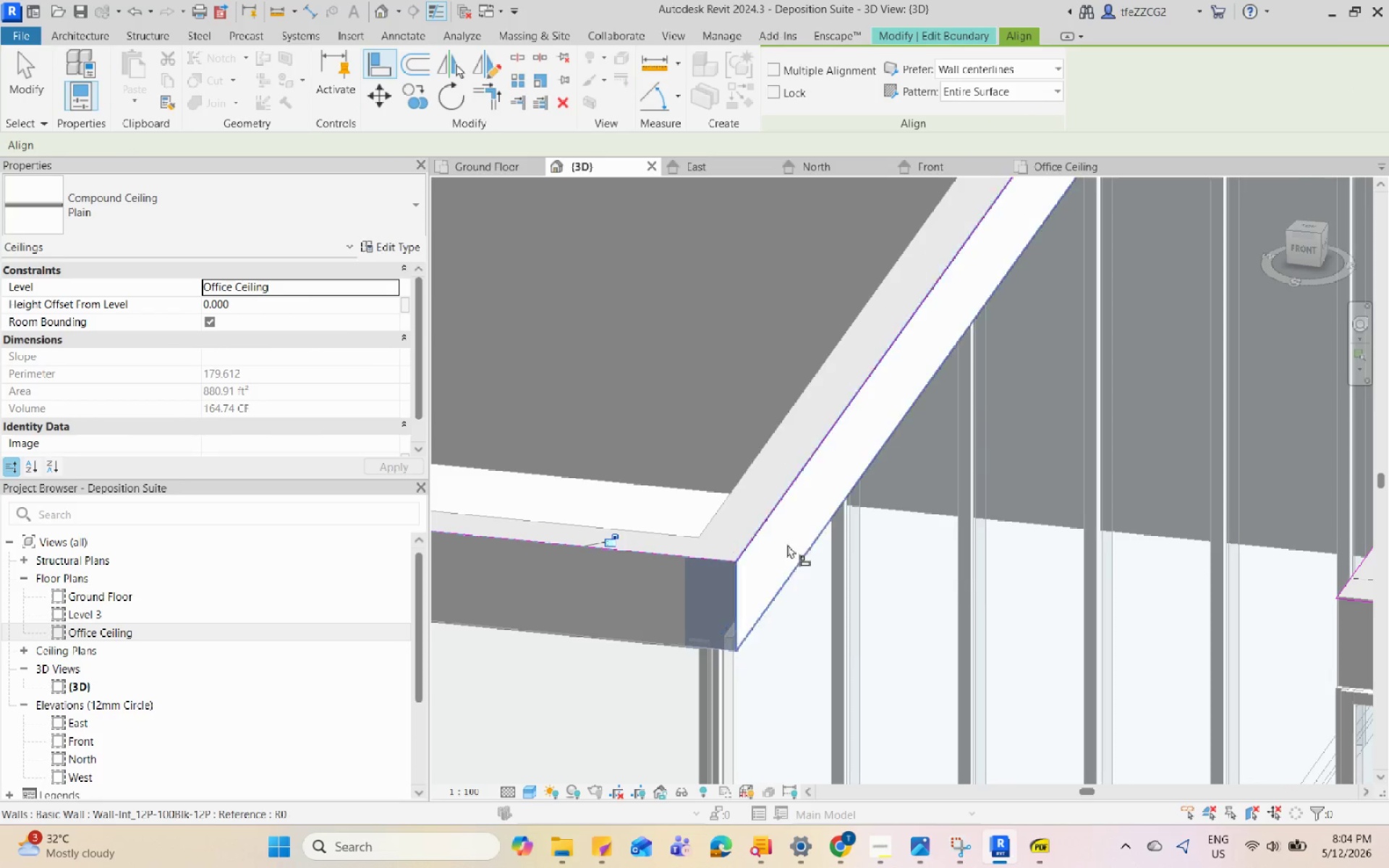 
scroll: coordinate [815, 396], scroll_direction: up, amount: 1.0
 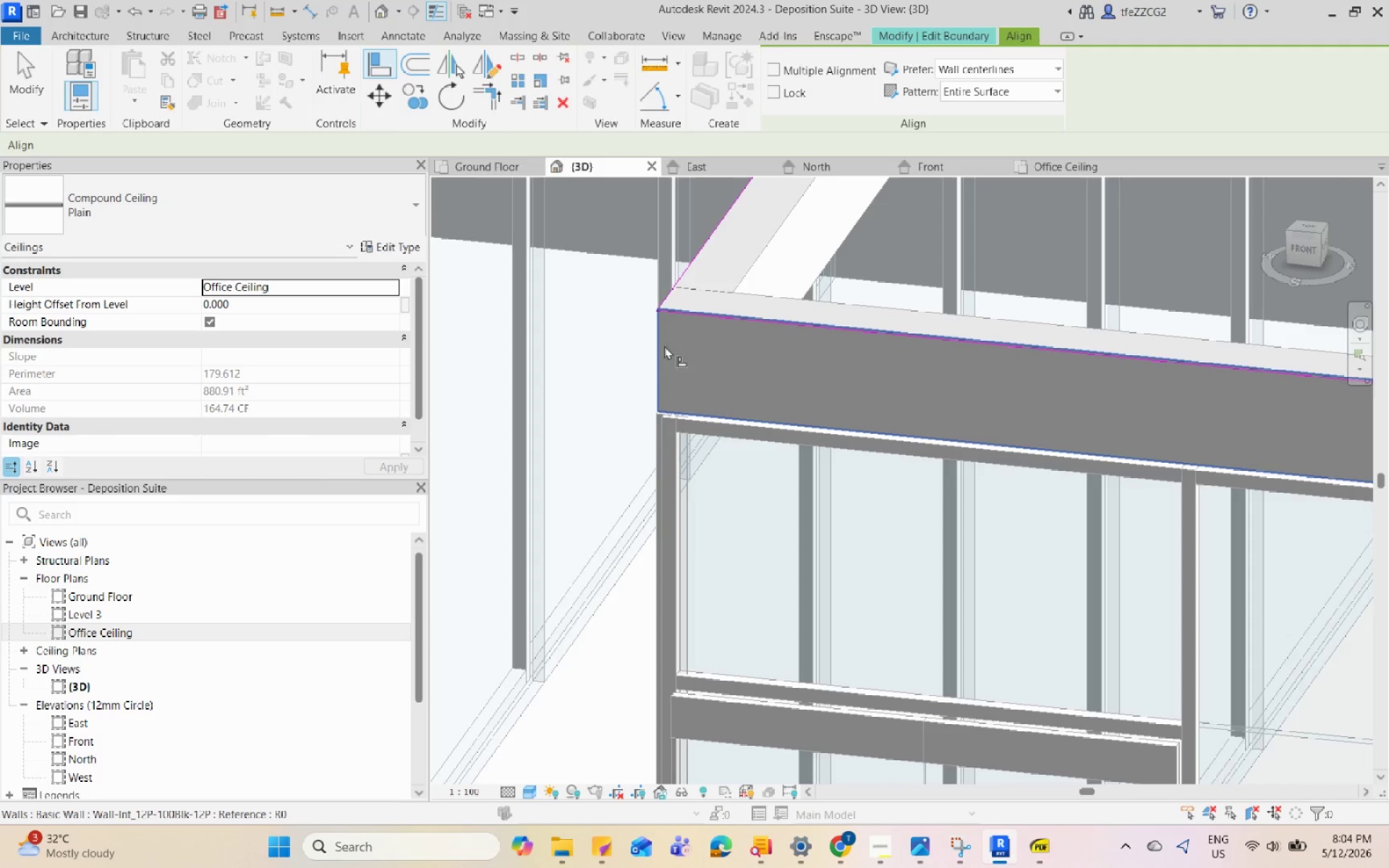 
left_click([658, 341])
 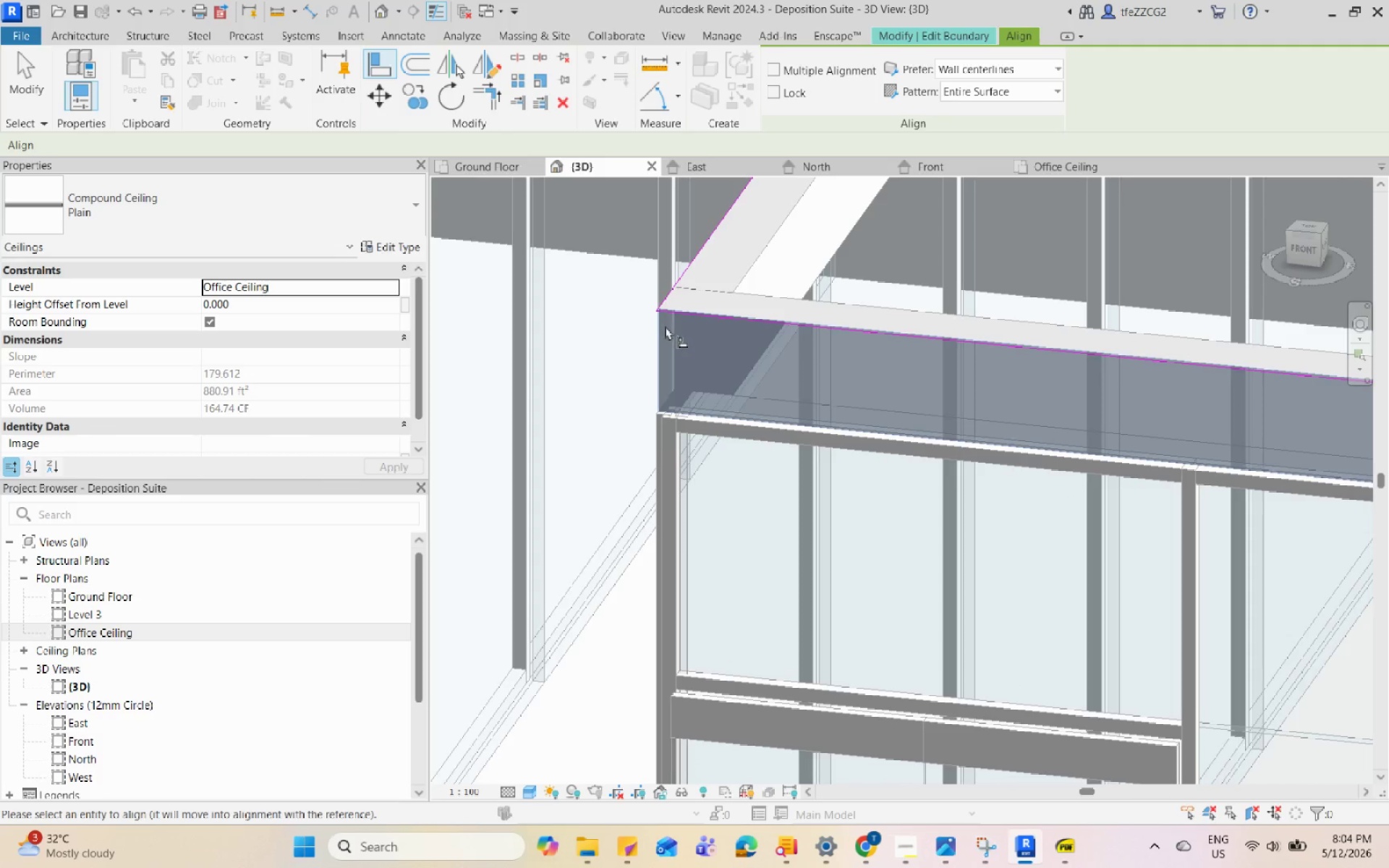 
scroll: coordinate [665, 326], scroll_direction: up, amount: 2.0
 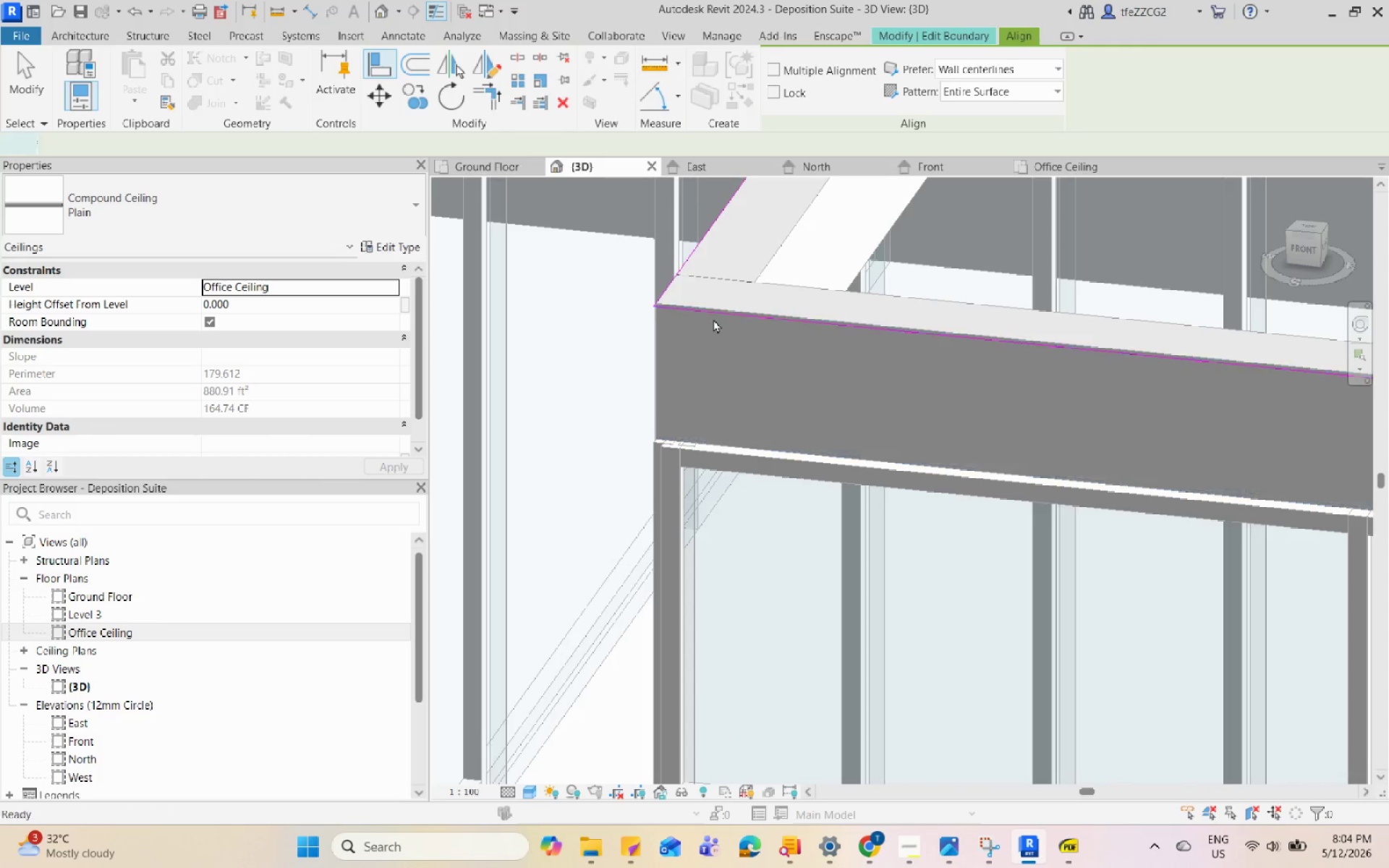 
key(Escape)
type(aq)
 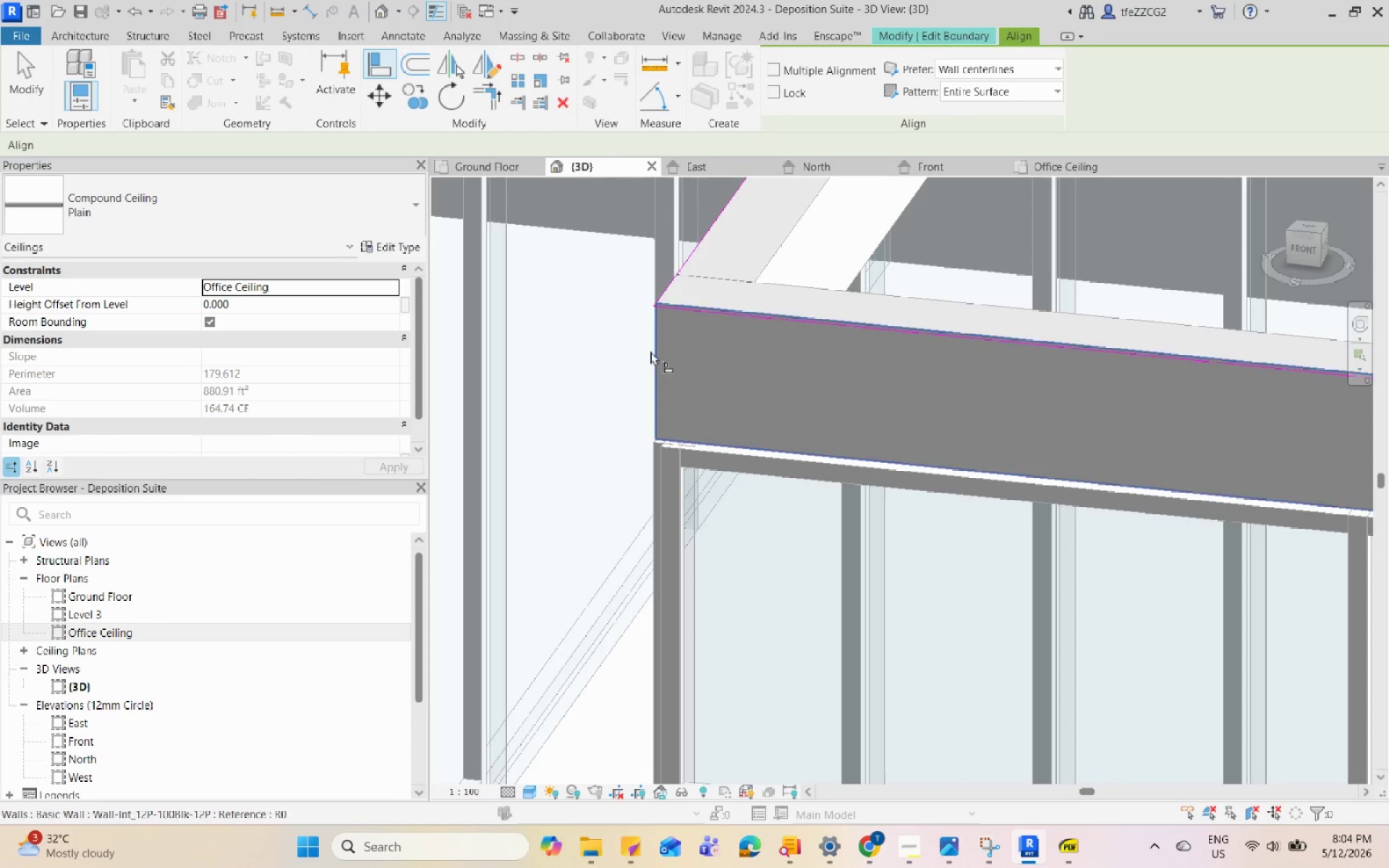 
left_click([650, 351])
 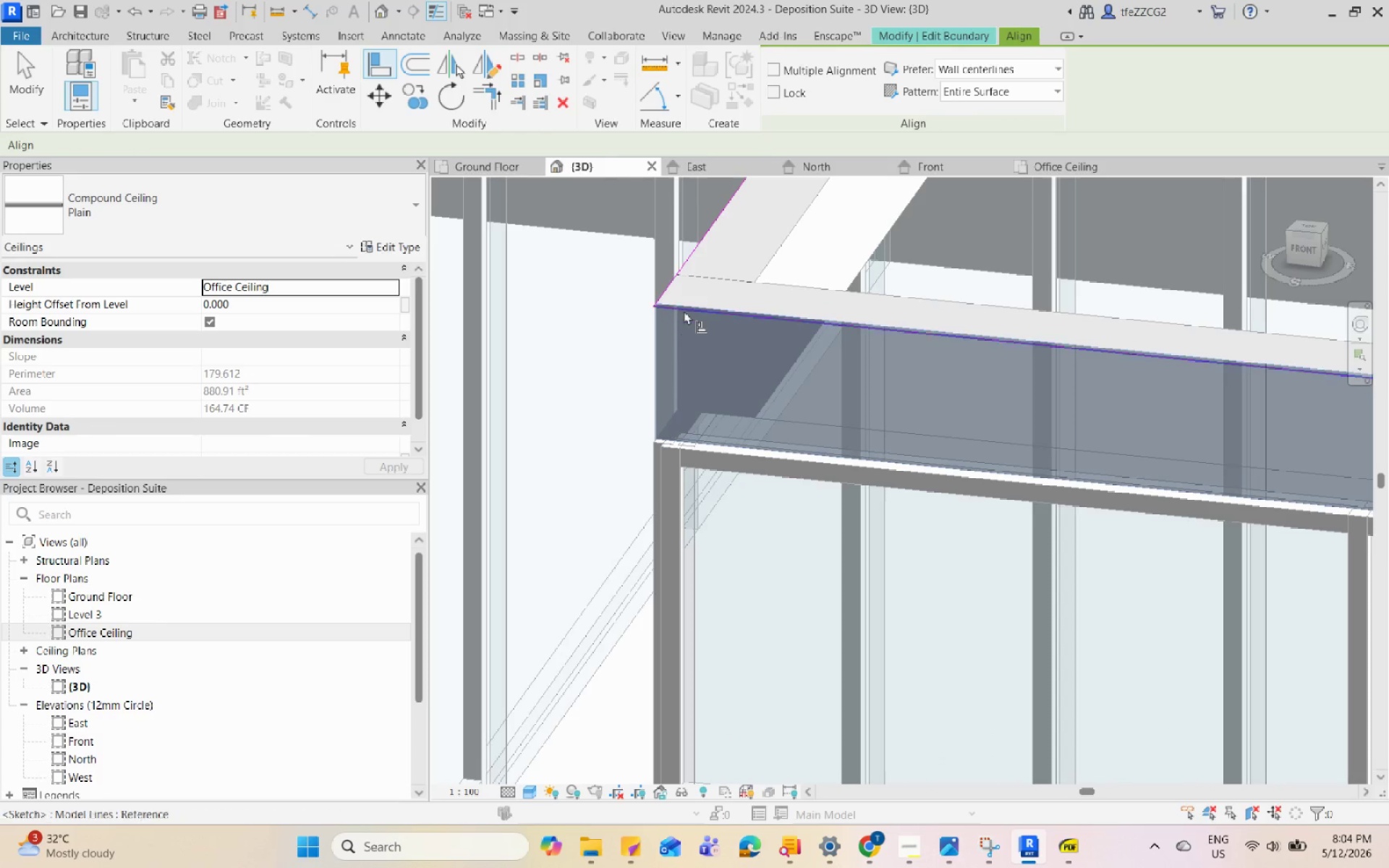 
left_click([684, 310])
 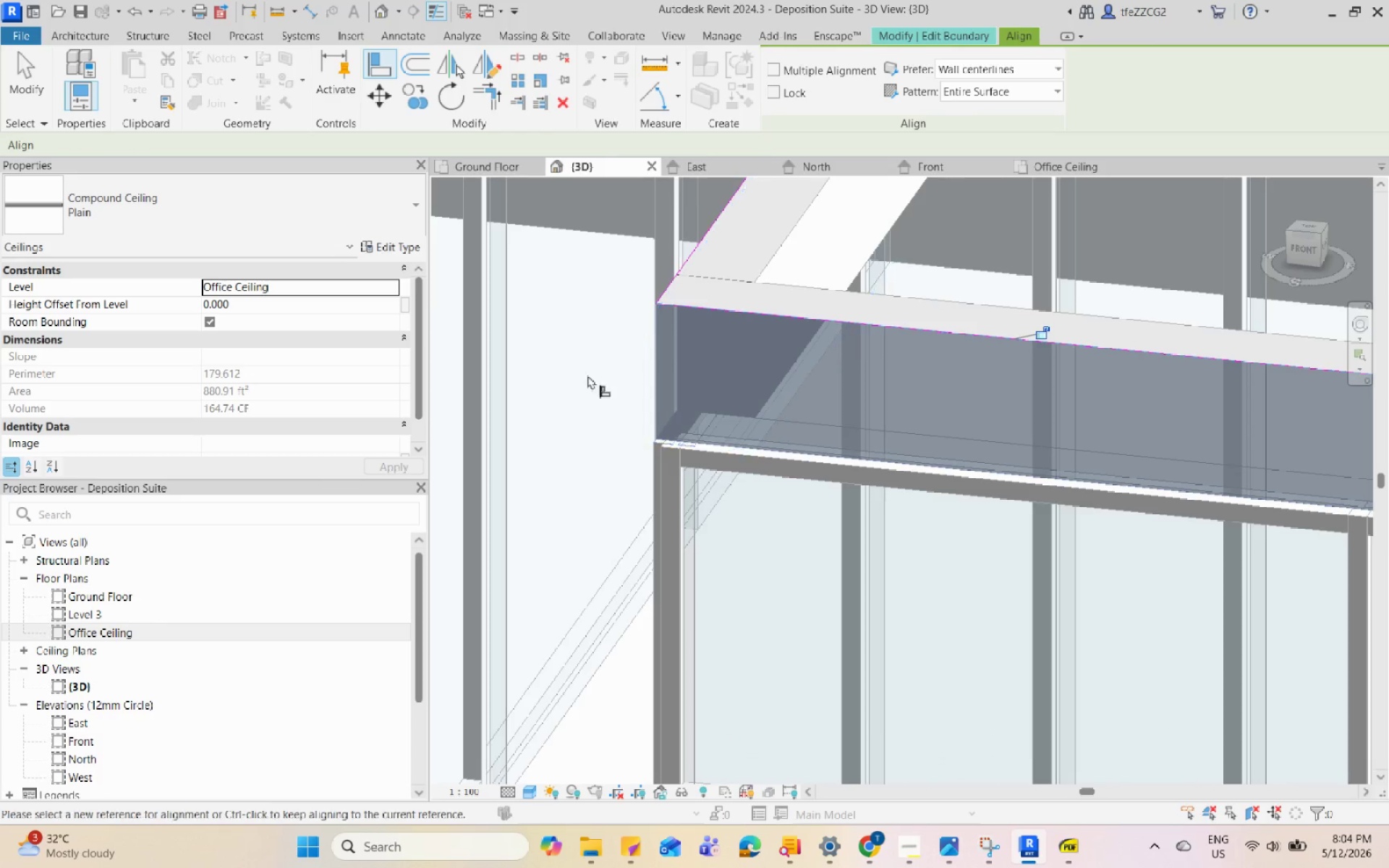 
scroll: coordinate [940, 456], scroll_direction: none, amount: 0.0
 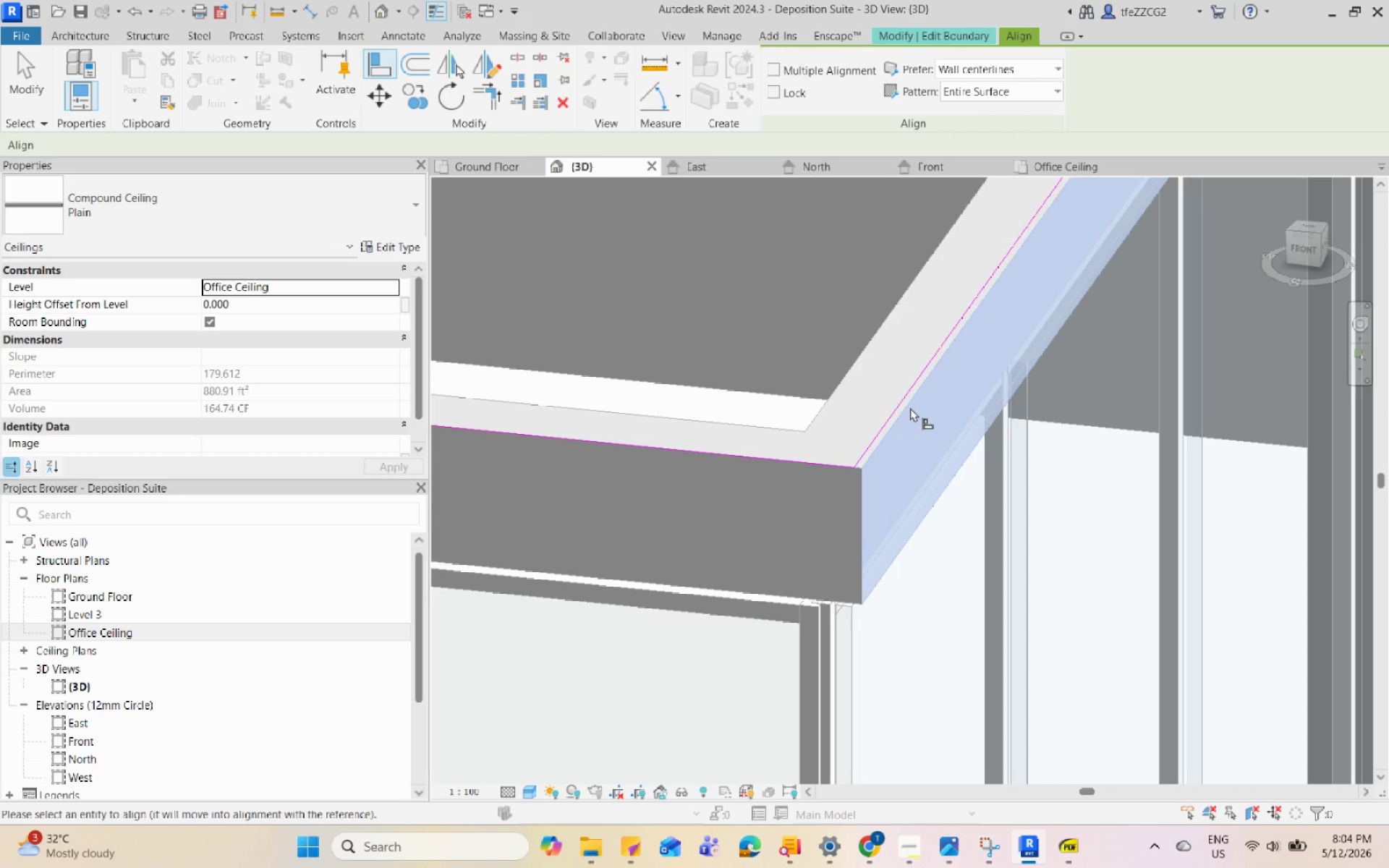 
left_click([906, 399])
 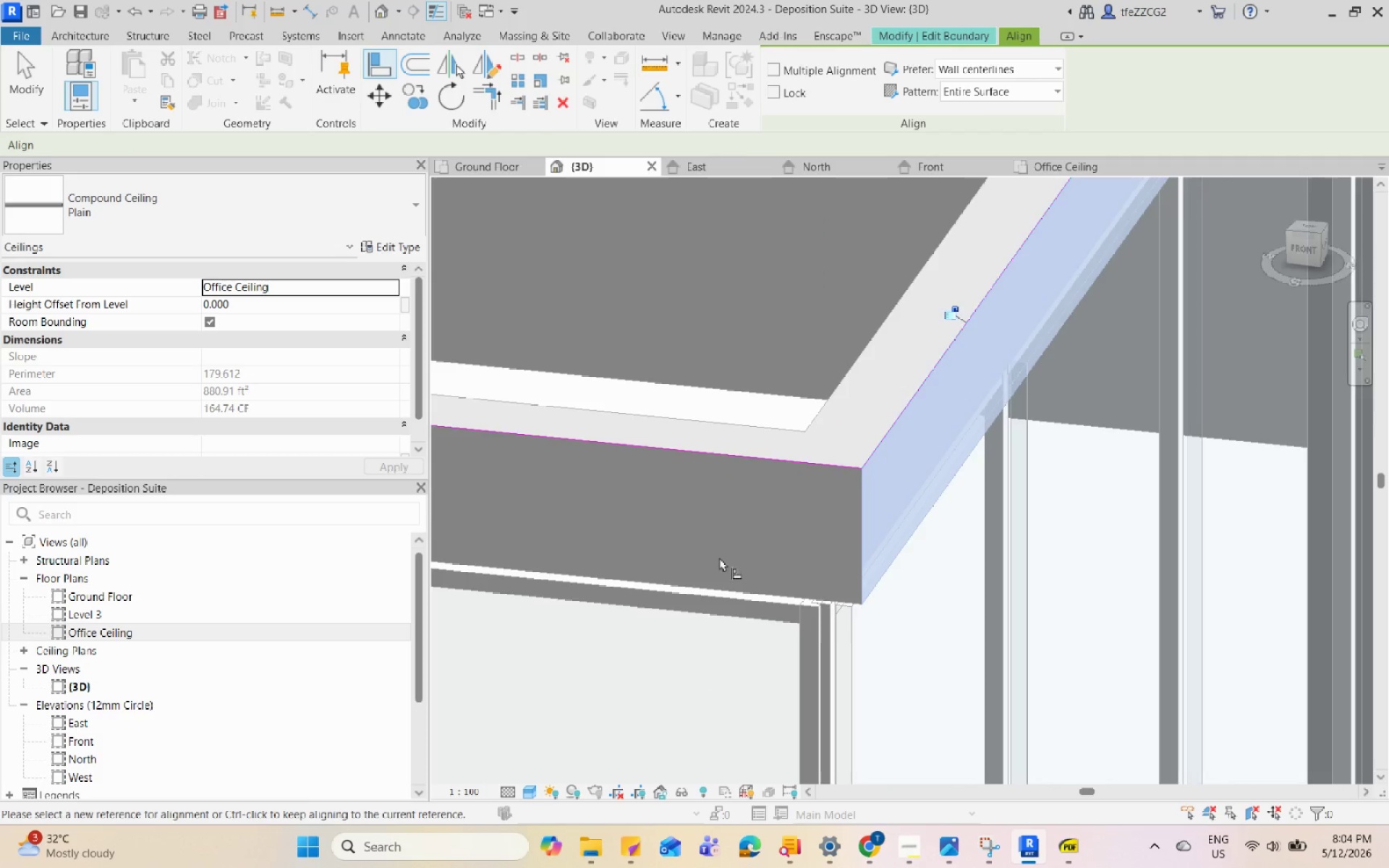 
scroll: coordinate [817, 477], scroll_direction: down, amount: 10.0
 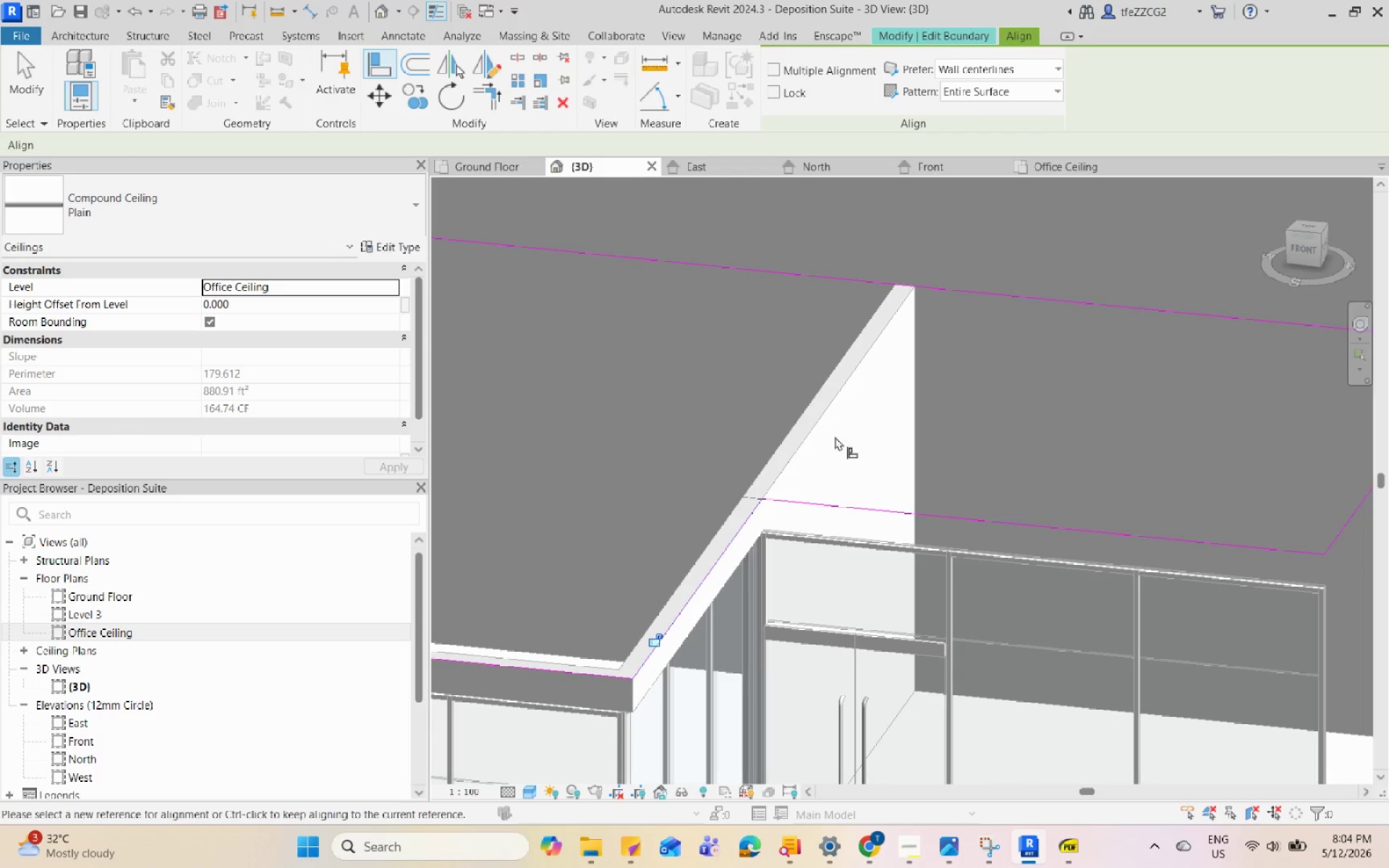 
hold_key(key=ShiftLeft, duration=0.98)
 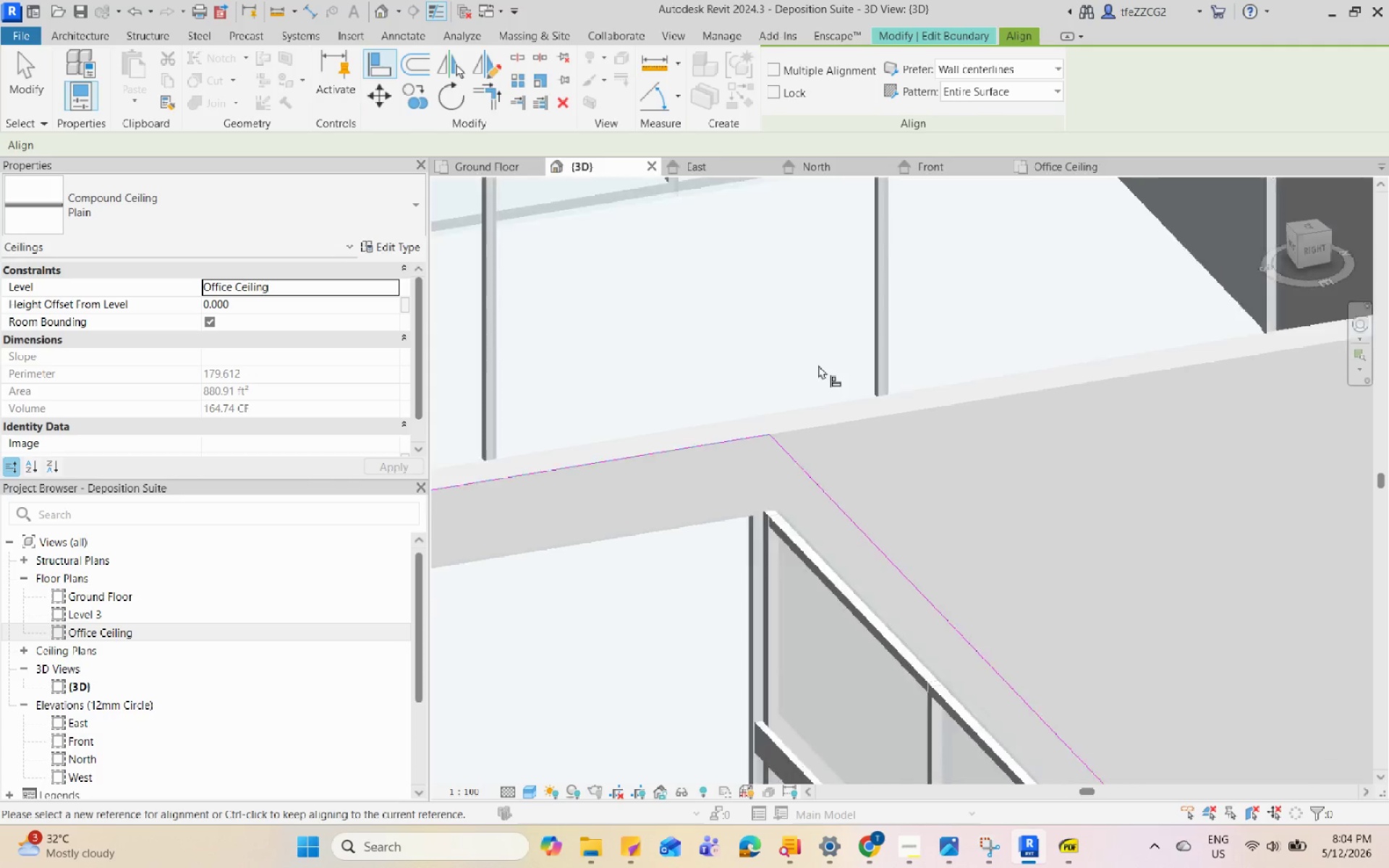 
scroll: coordinate [1158, 600], scroll_direction: up, amount: 4.0
 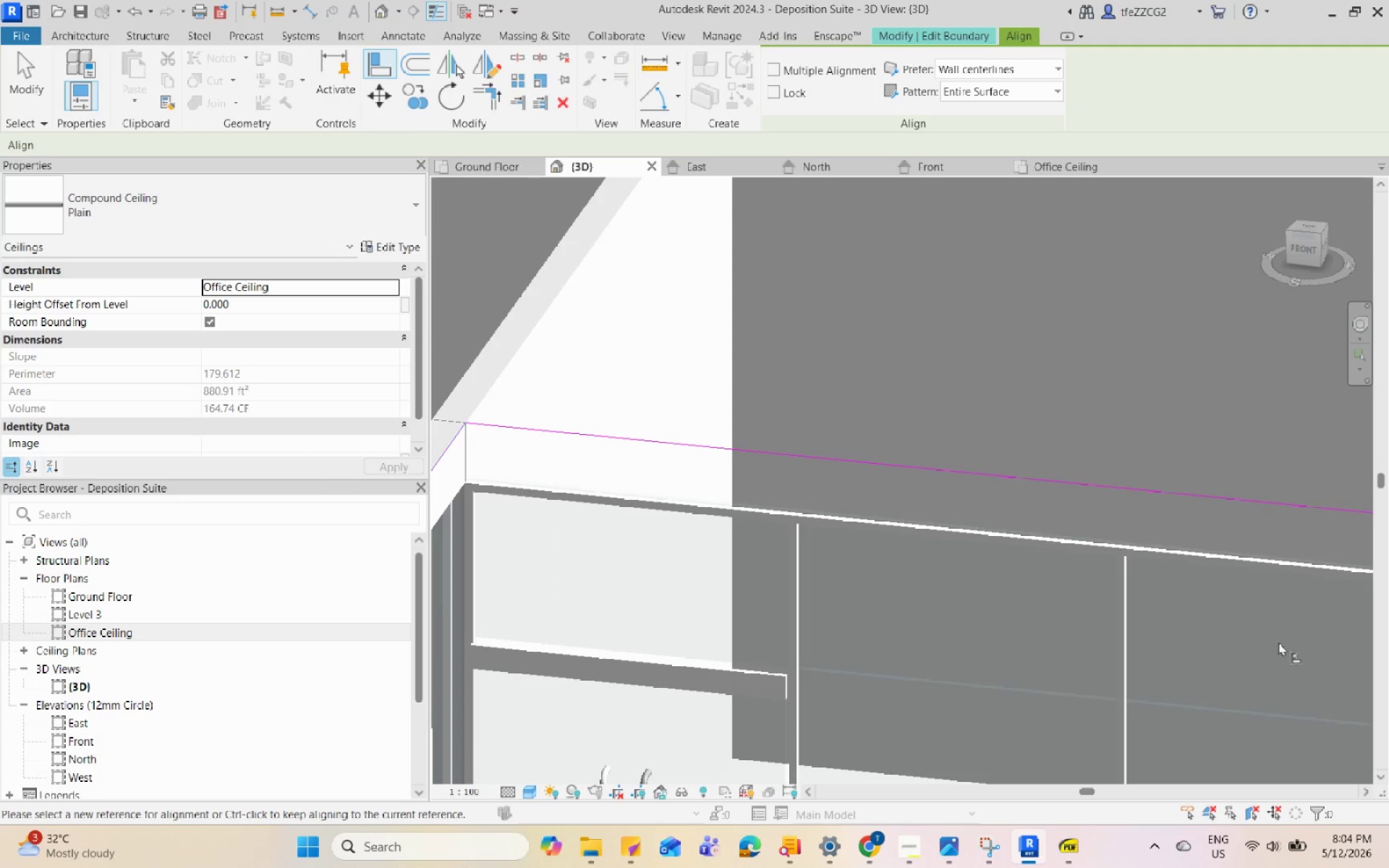 
middle_click([1076, 660])
 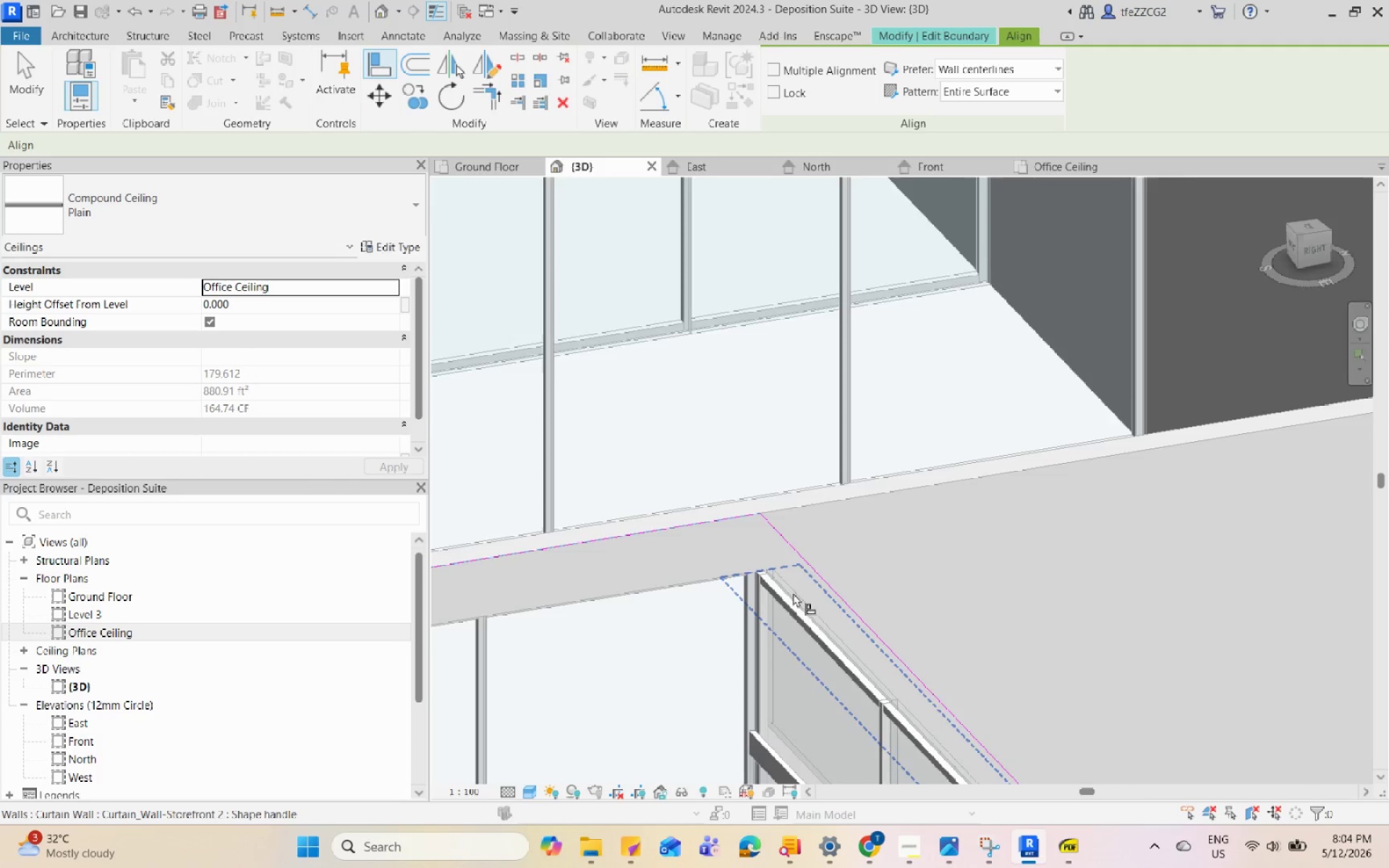 
scroll: coordinate [712, 359], scroll_direction: down, amount: 13.0
 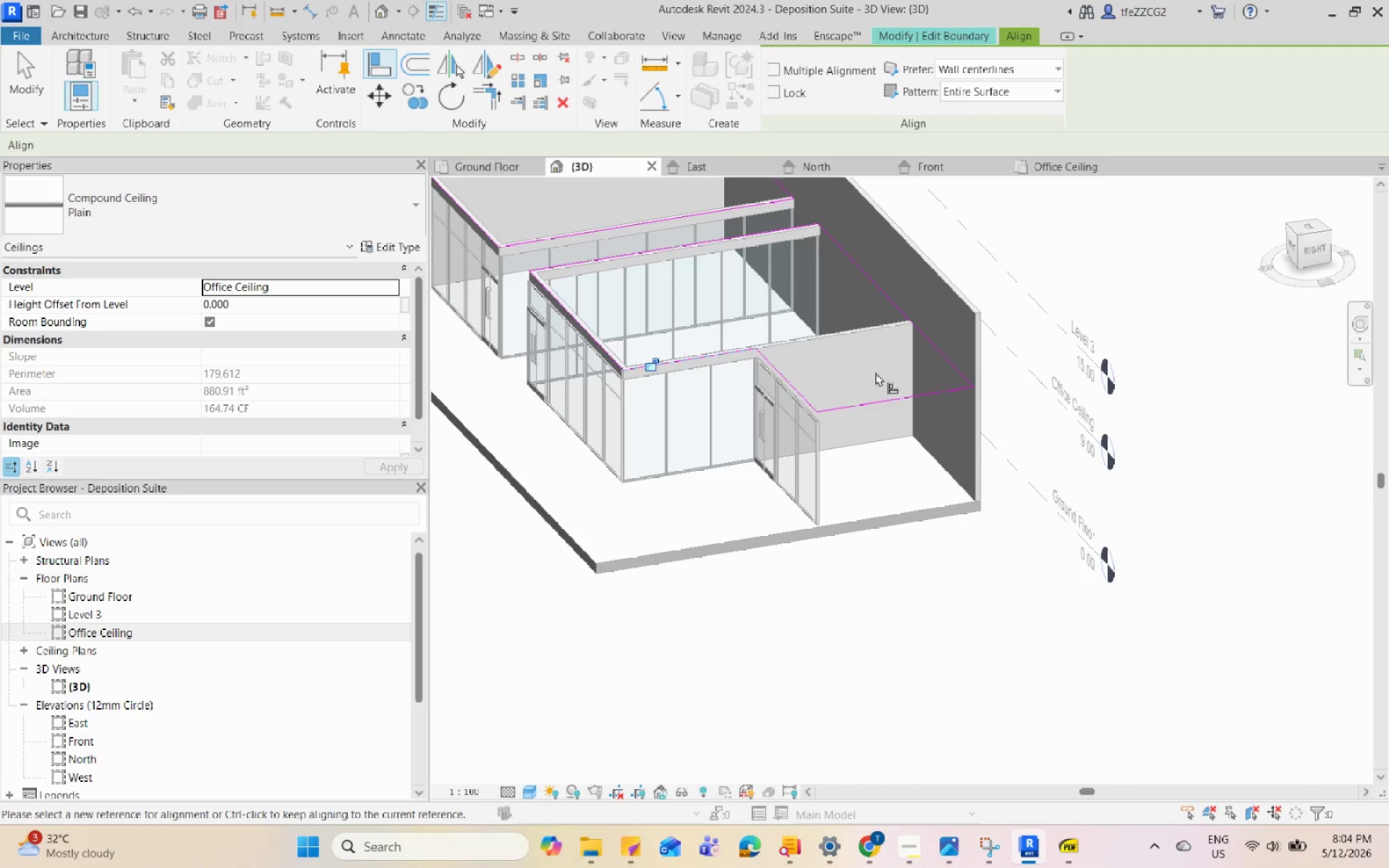 
hold_key(key=ShiftLeft, duration=0.73)
 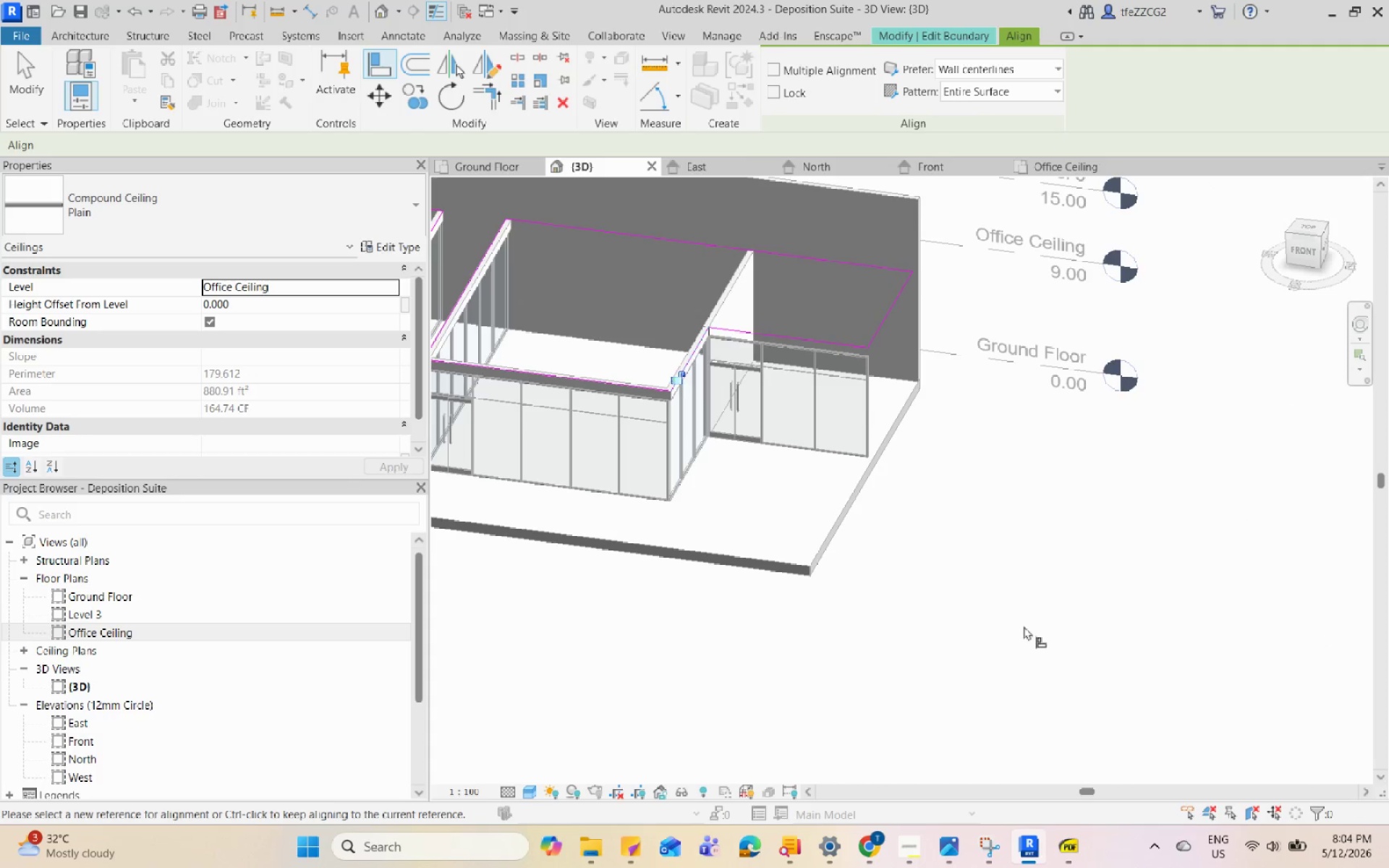 
key(Escape)
 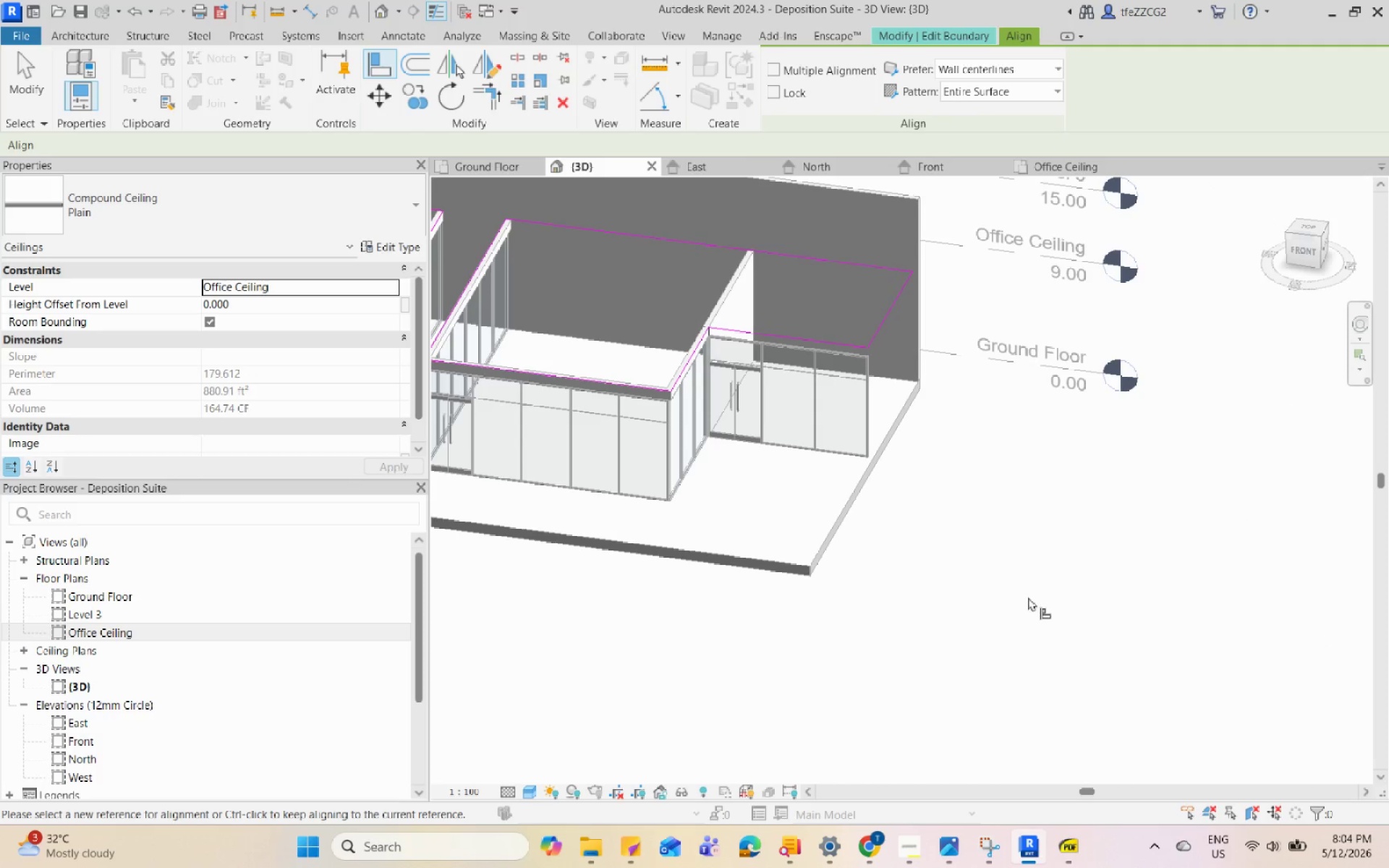 
hold_key(key=Escape, duration=2.67)
 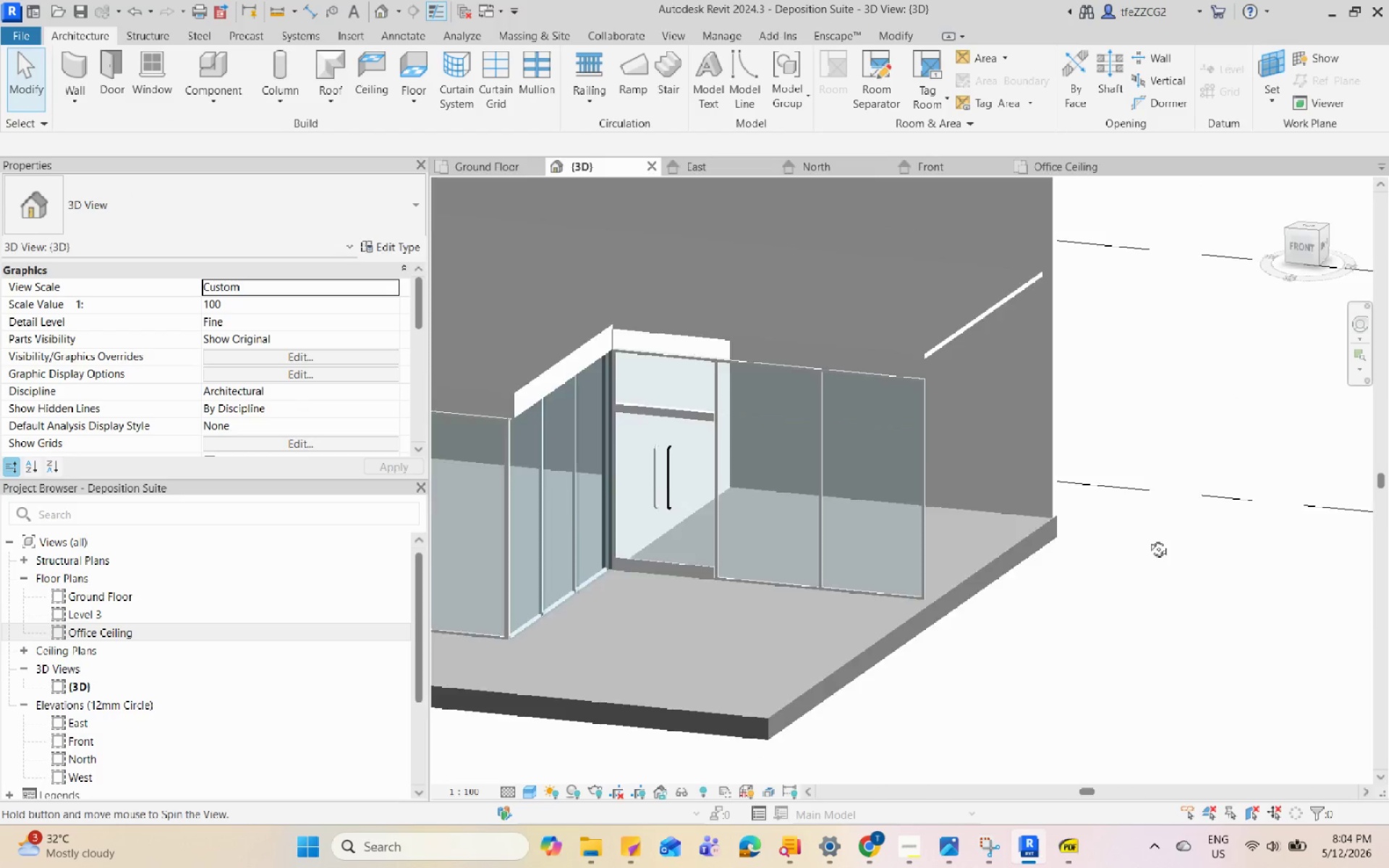 
key(Shift+ShiftLeft)
 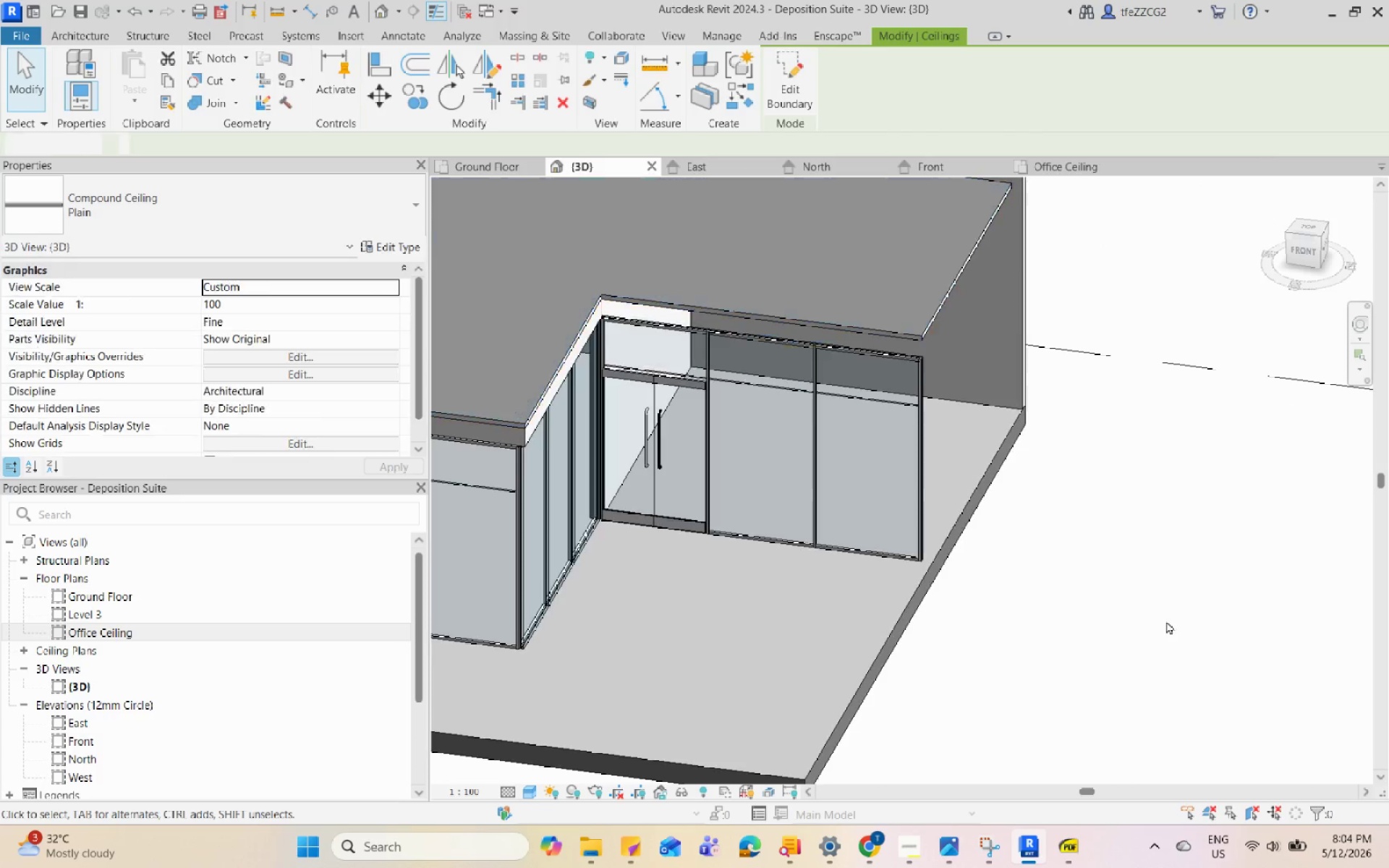 
scroll: coordinate [944, 426], scroll_direction: up, amount: 5.0
 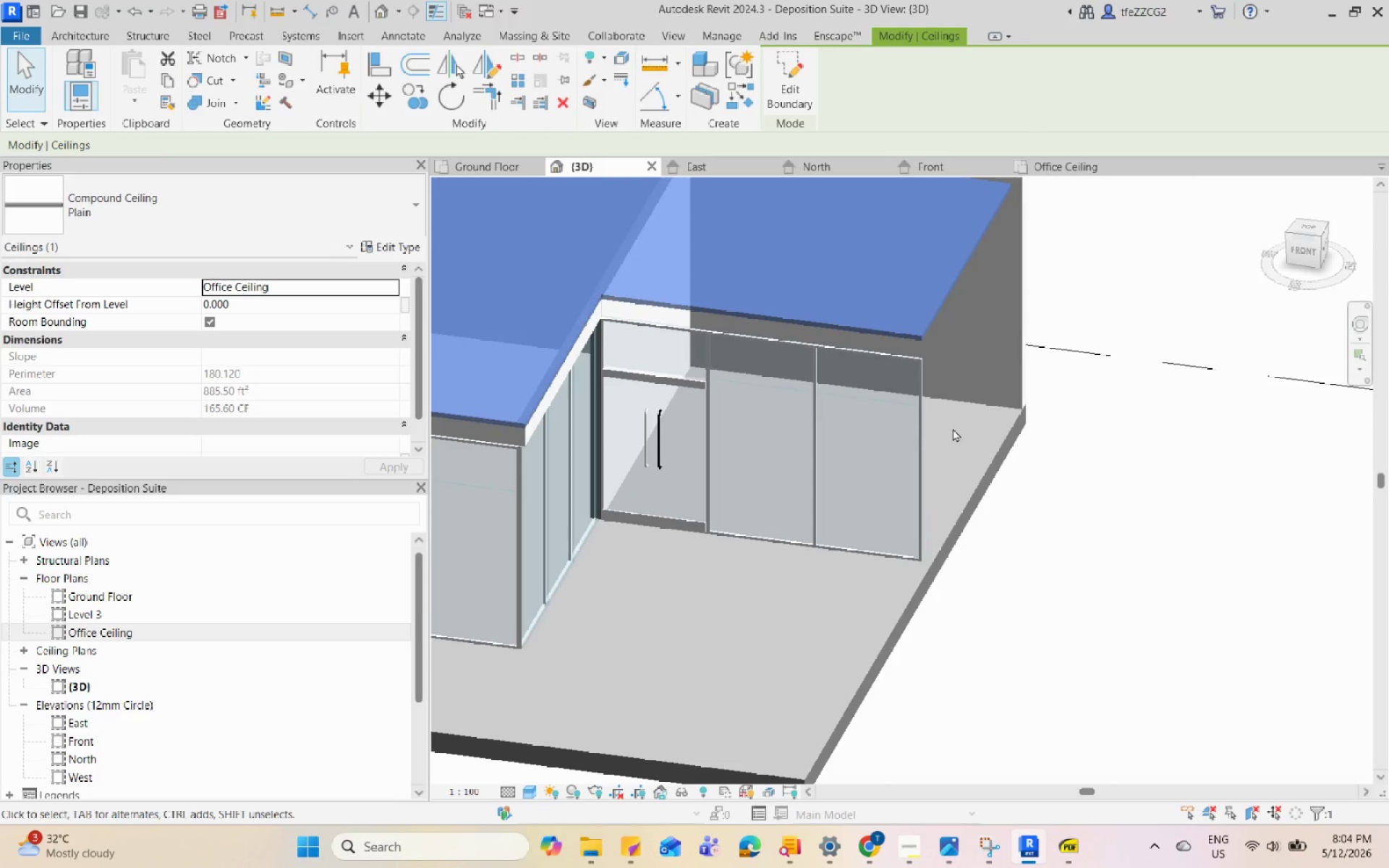 
hold_key(key=ShiftLeft, duration=0.89)
 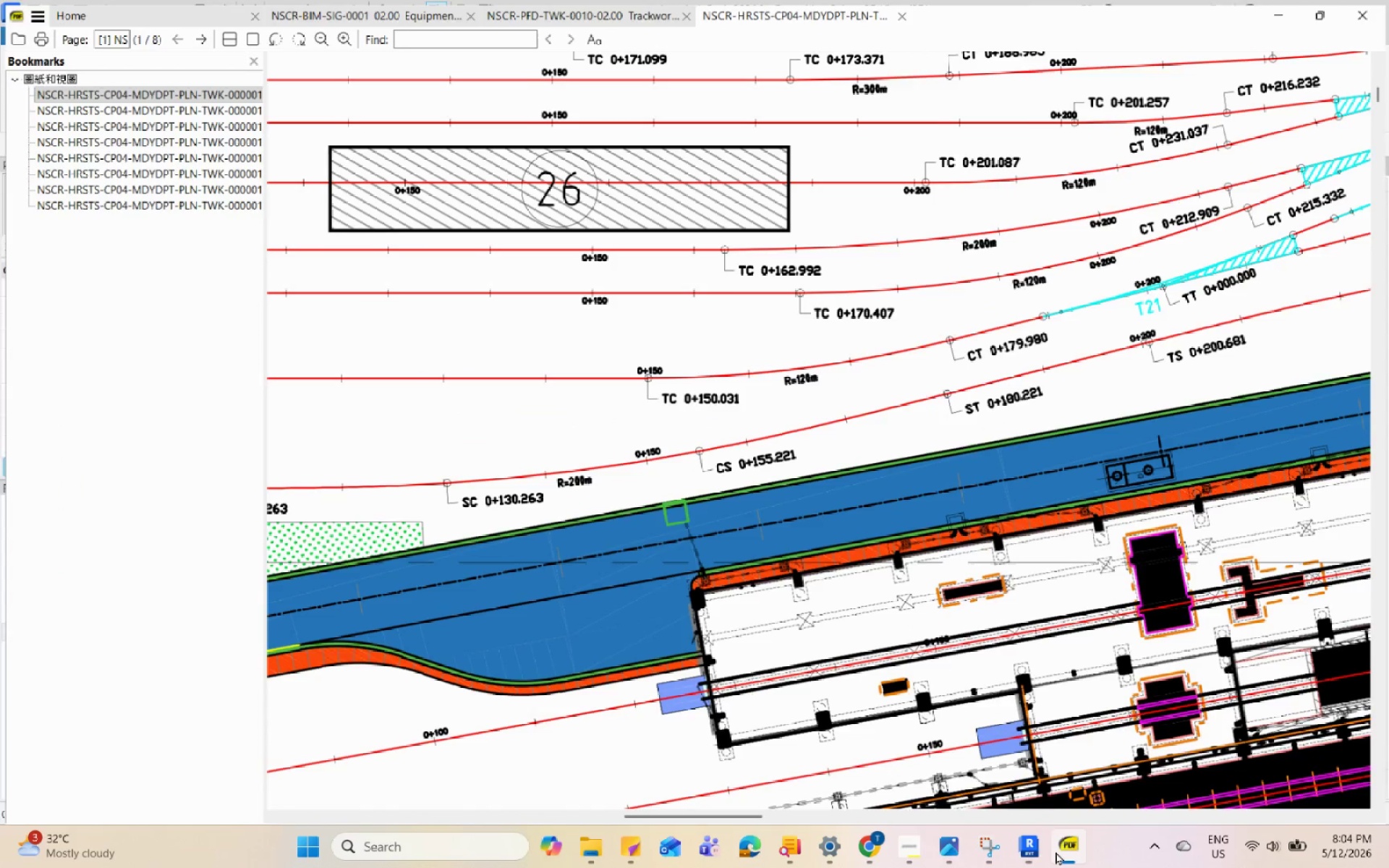 
double_click([1055, 851])
 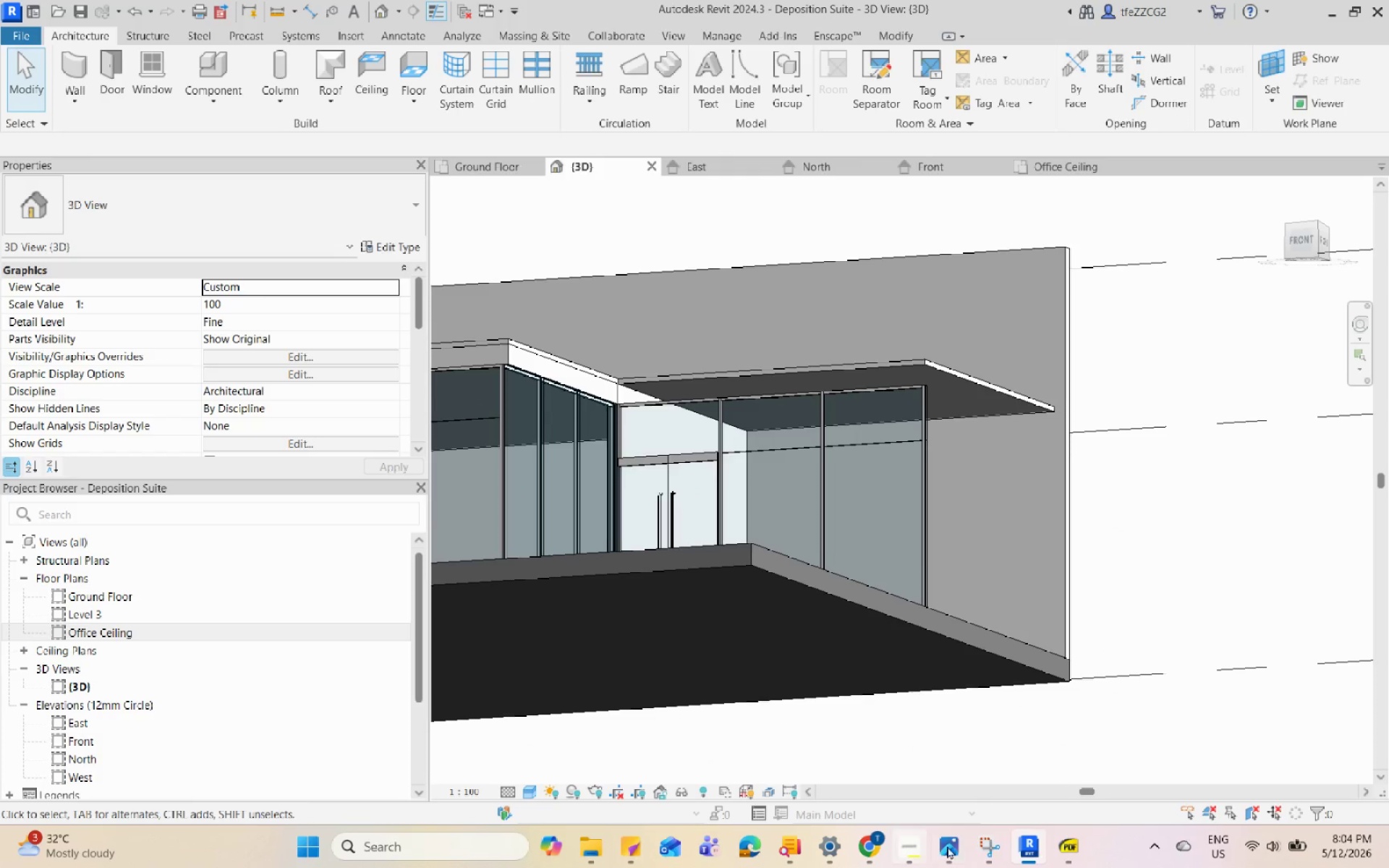 
left_click([1068, 846])
 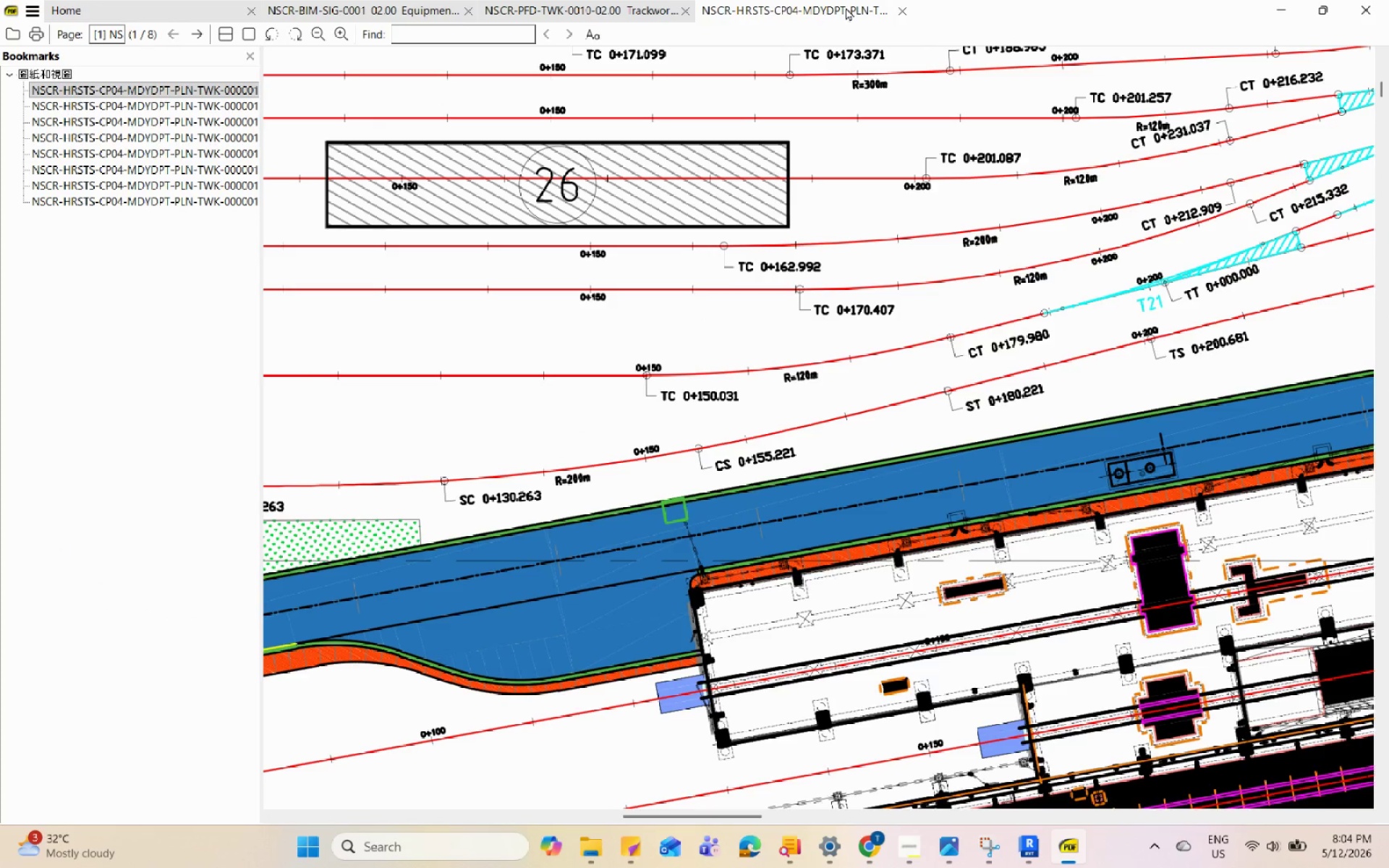 
left_click([906, 12])
 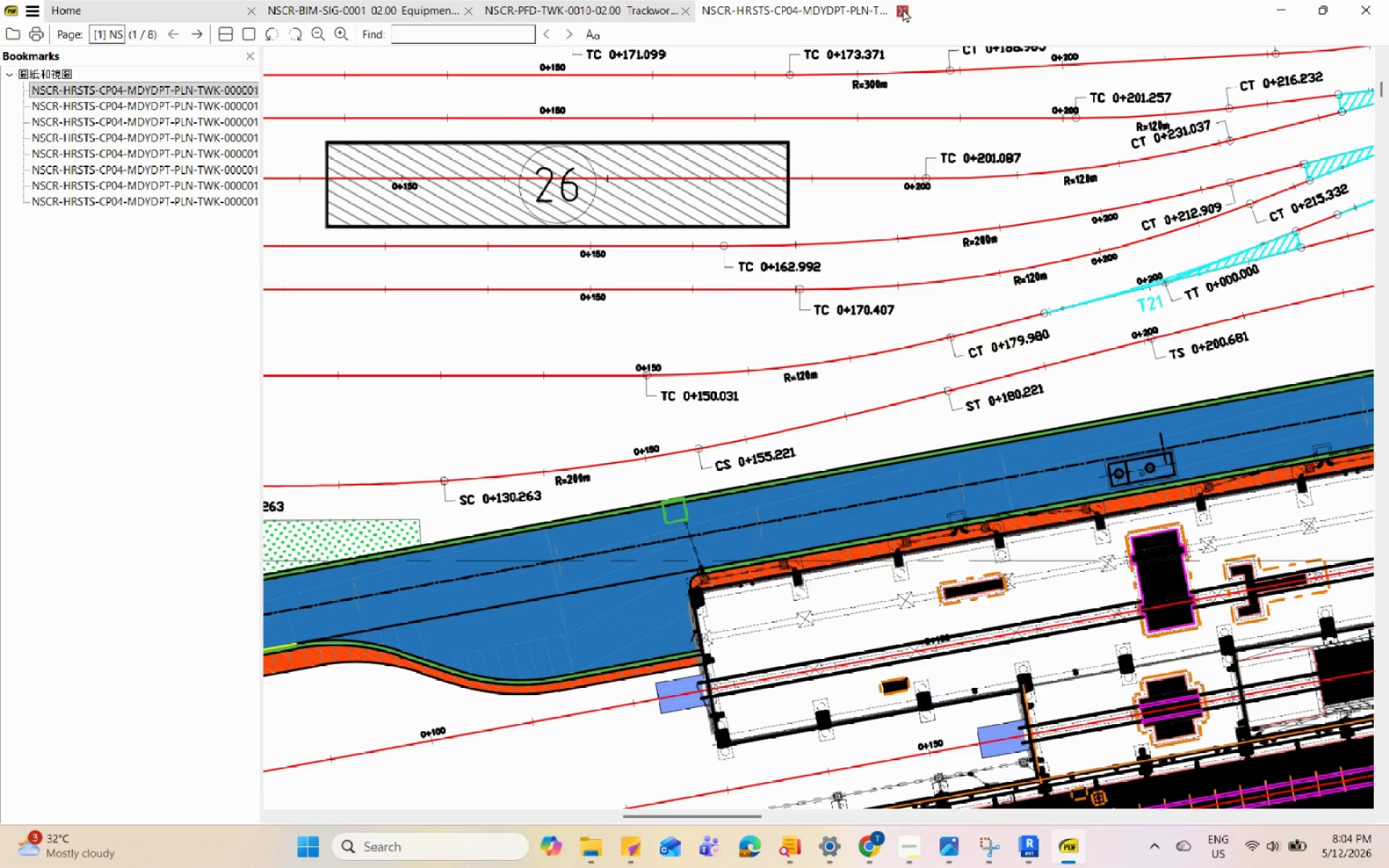 
left_click([899, 10])
 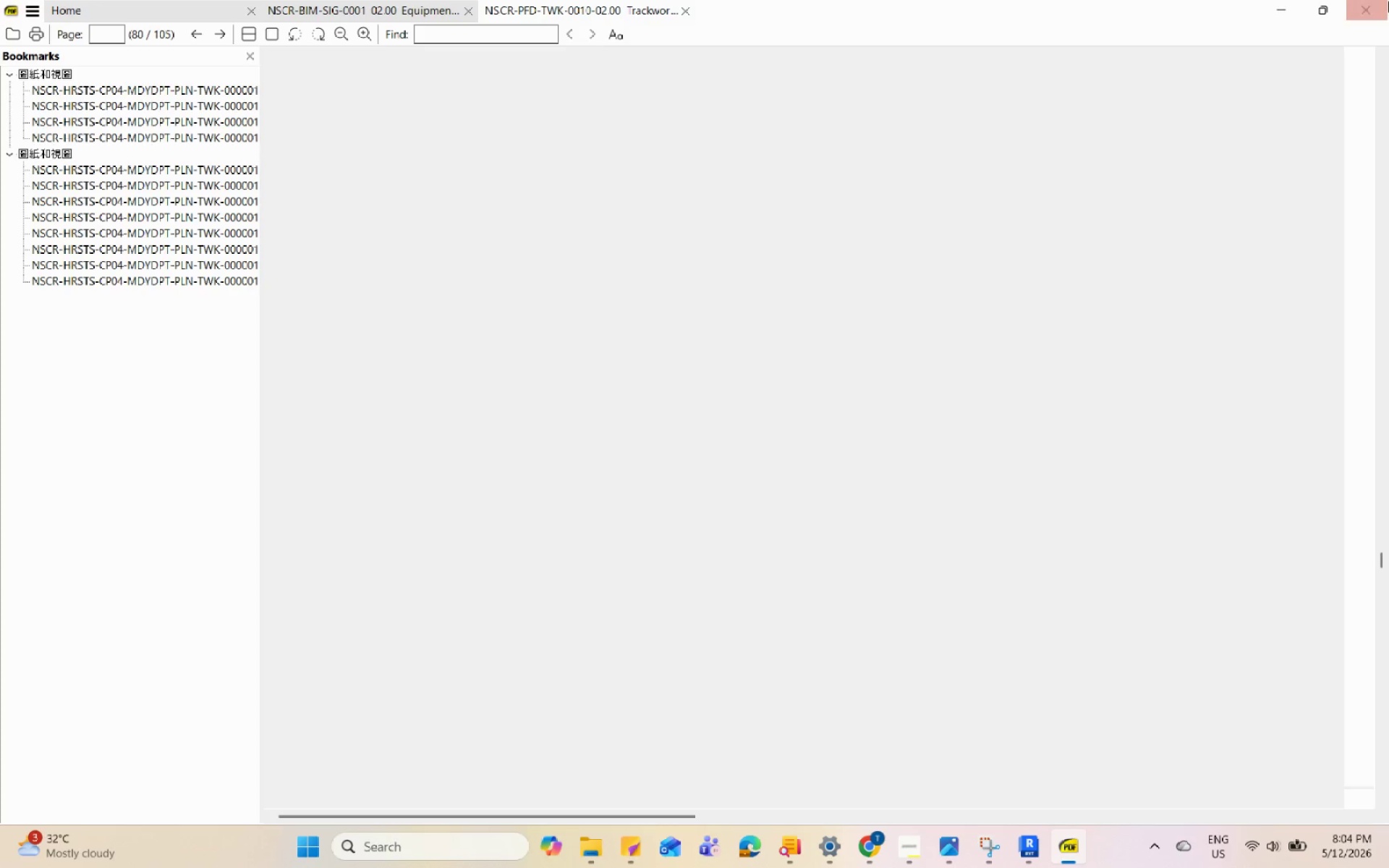 
left_click([1388, 0])
 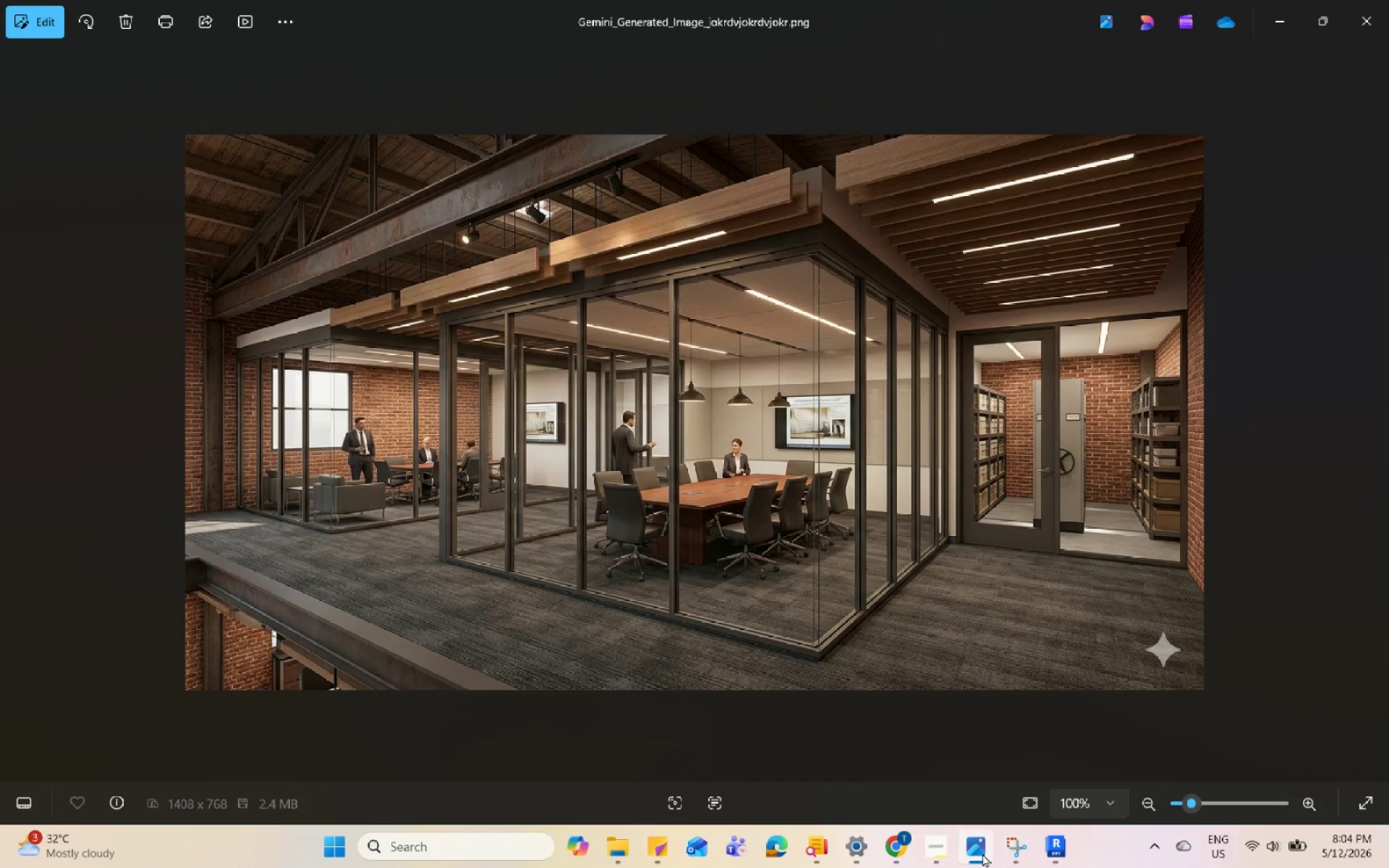 
left_click([982, 854])
 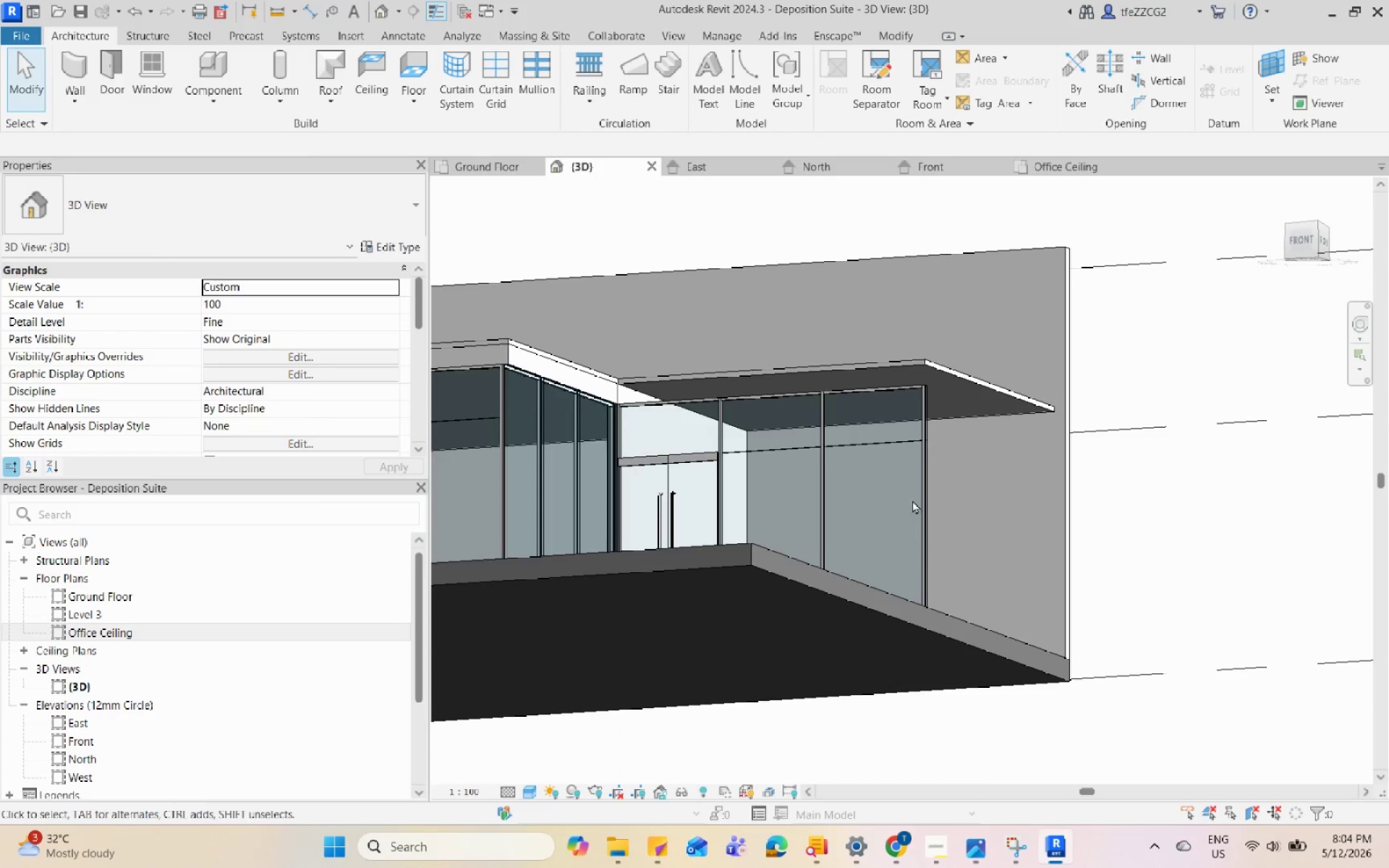 
hold_key(key=ShiftLeft, duration=1.45)
 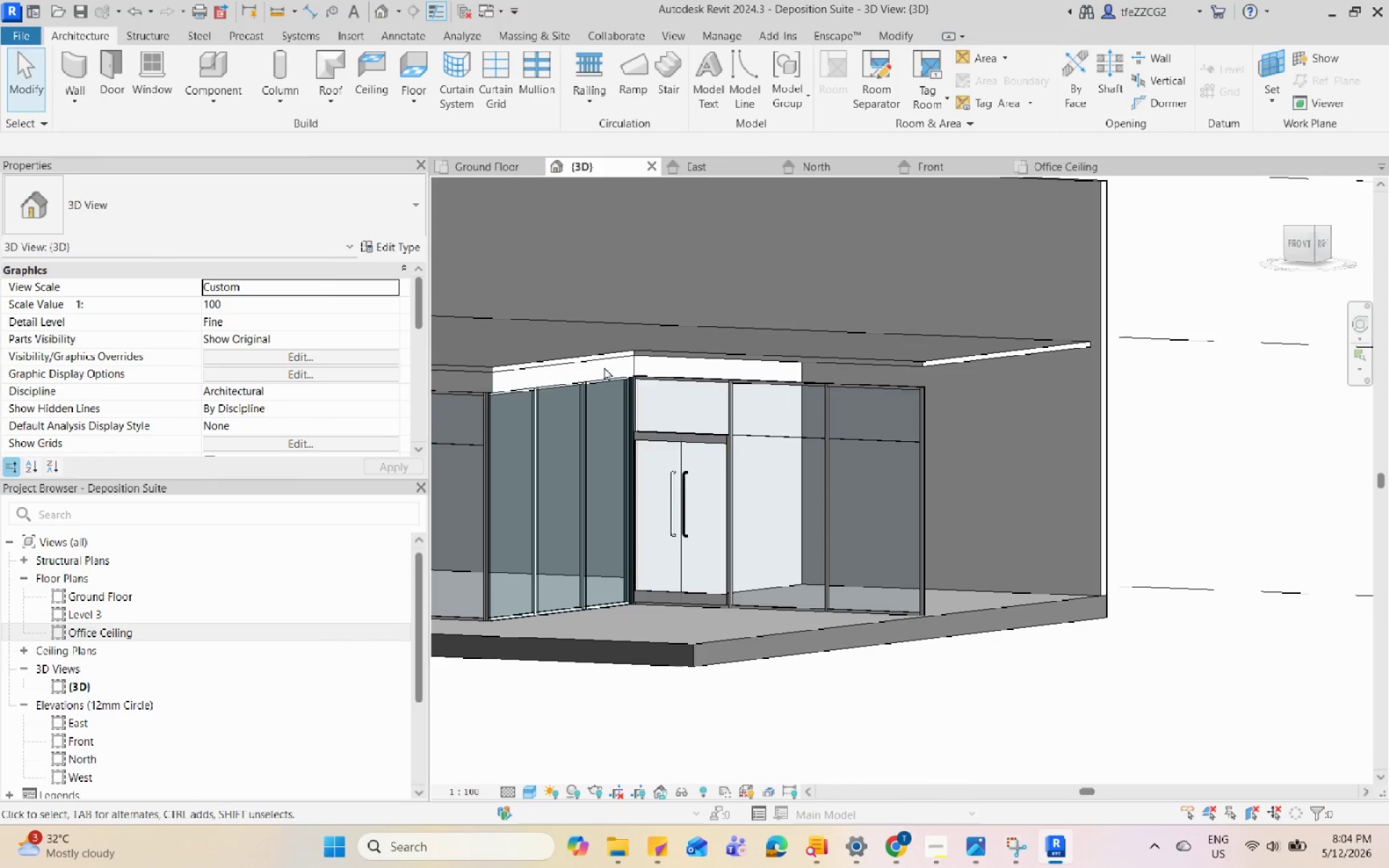 
left_click([606, 360])
 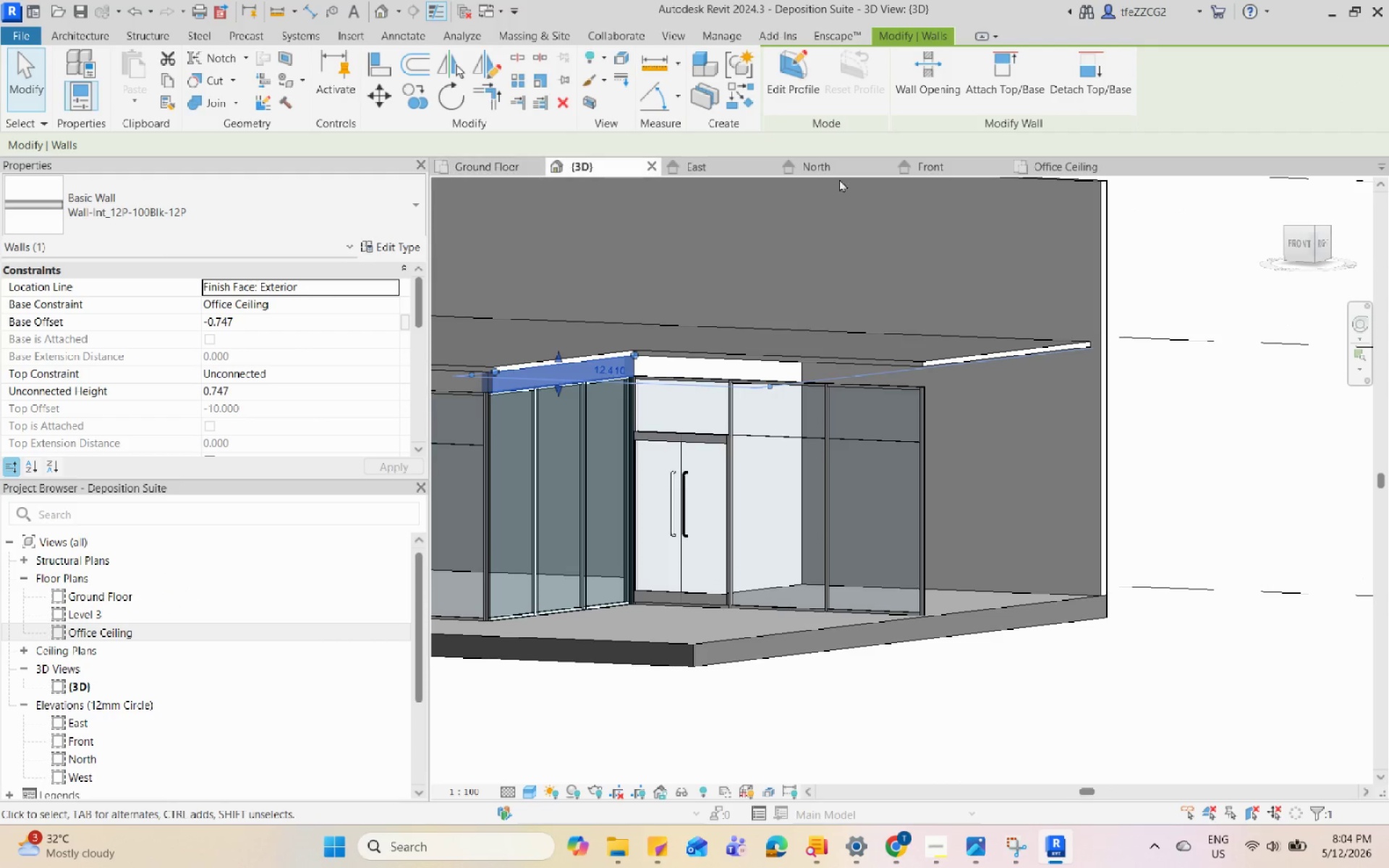 
left_click([1082, 171])
 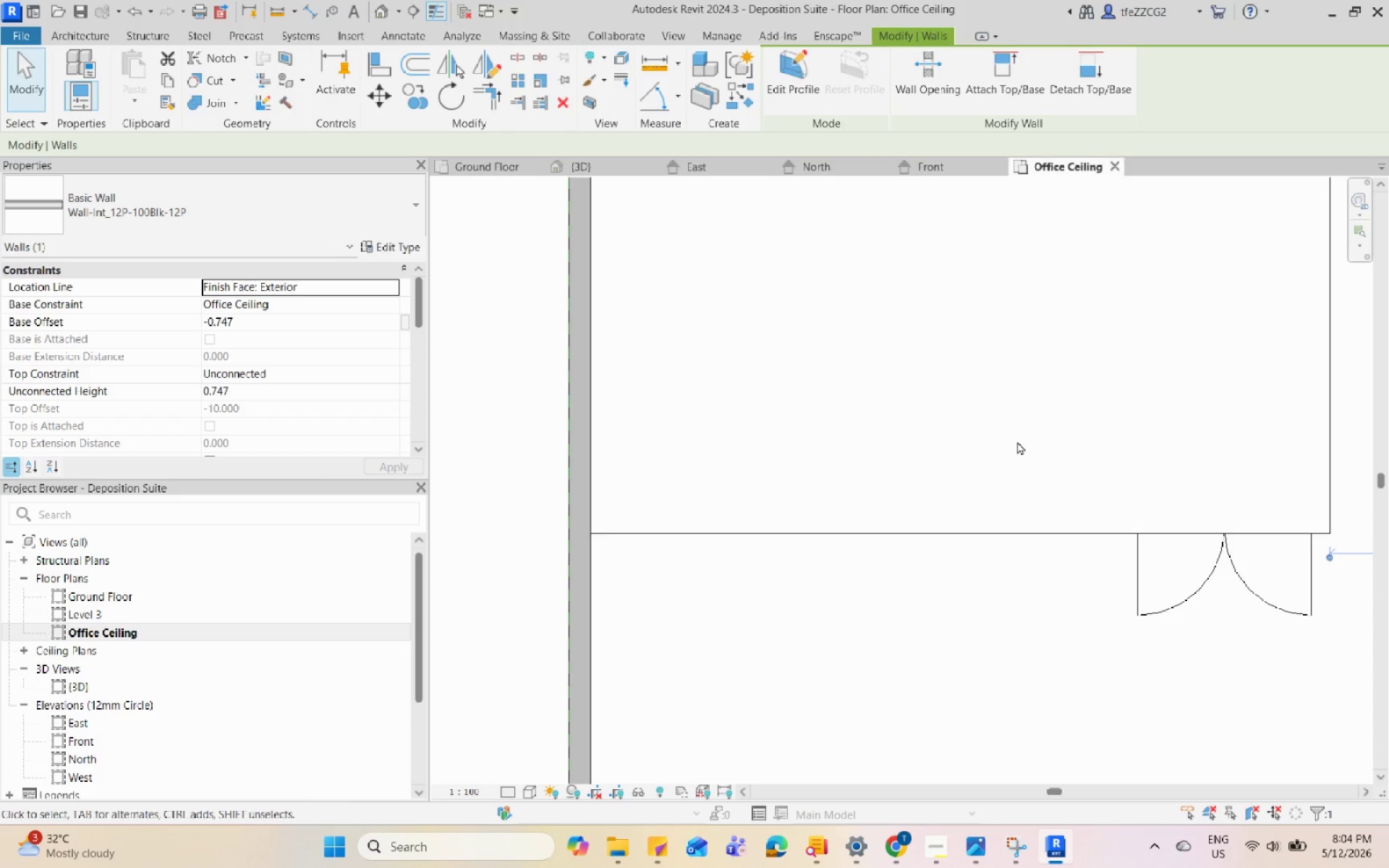 
scroll: coordinate [1095, 552], scroll_direction: down, amount: 8.0
 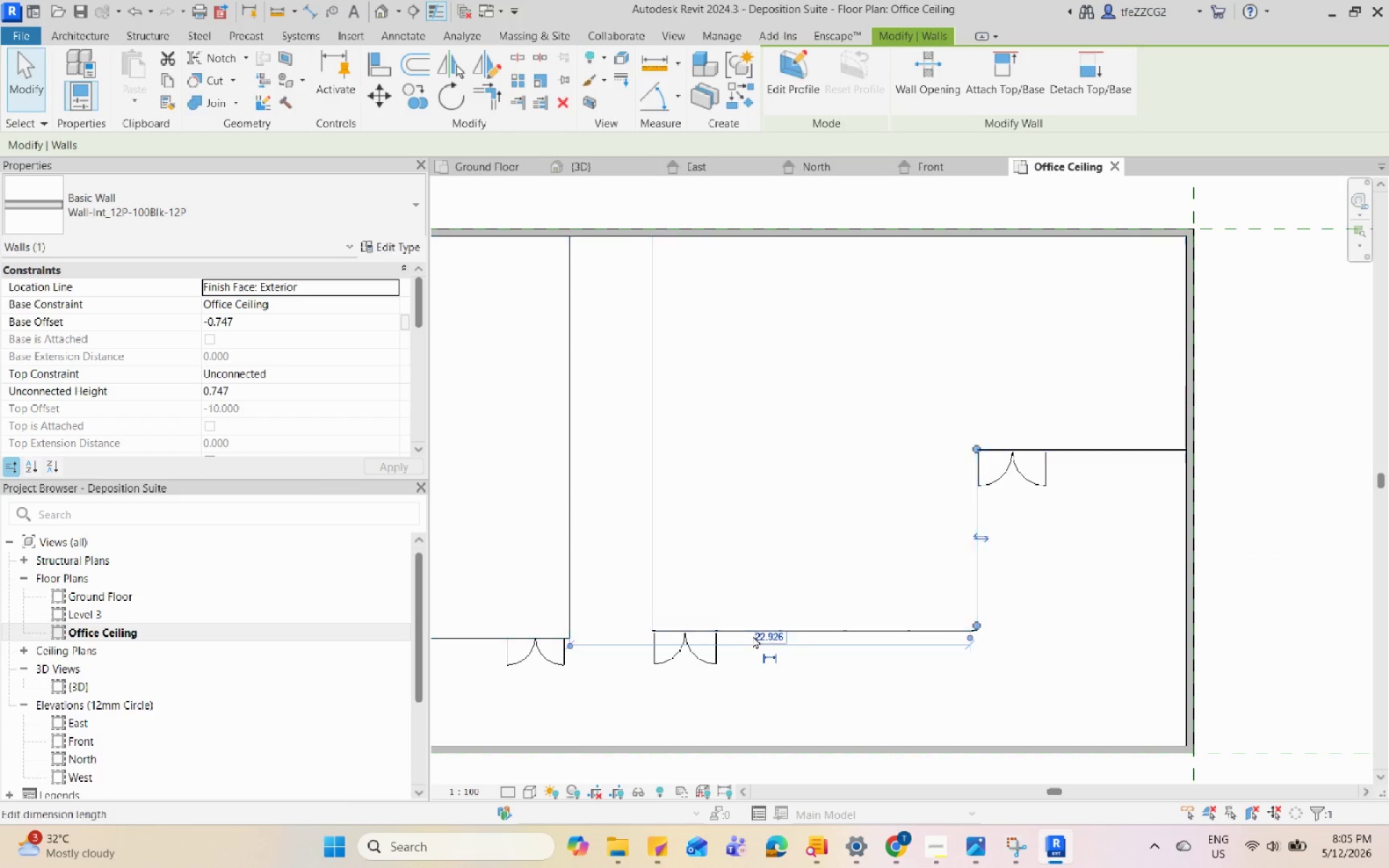 
scroll: coordinate [714, 631], scroll_direction: up, amount: 7.0
 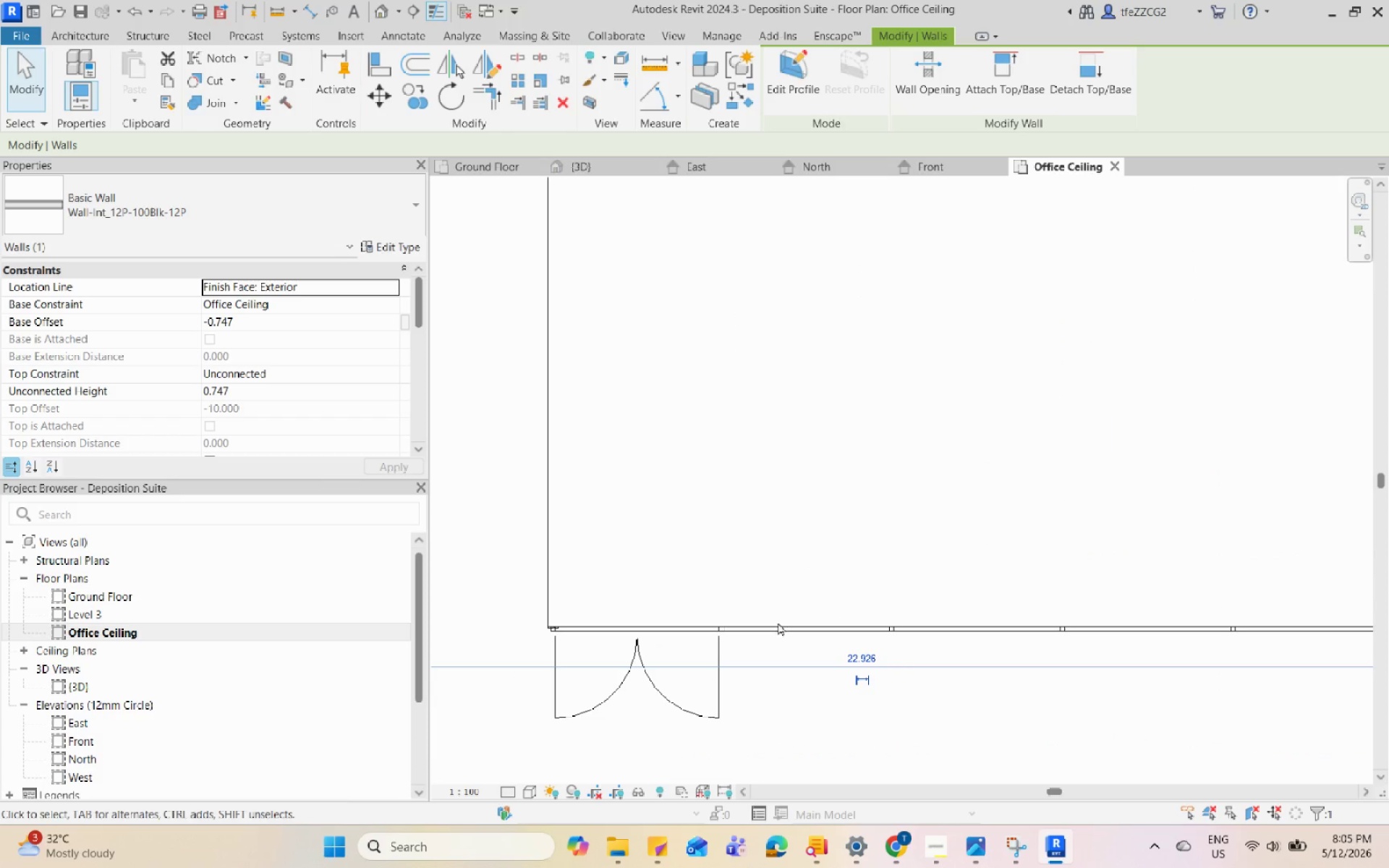 
scroll: coordinate [764, 590], scroll_direction: down, amount: 5.0
 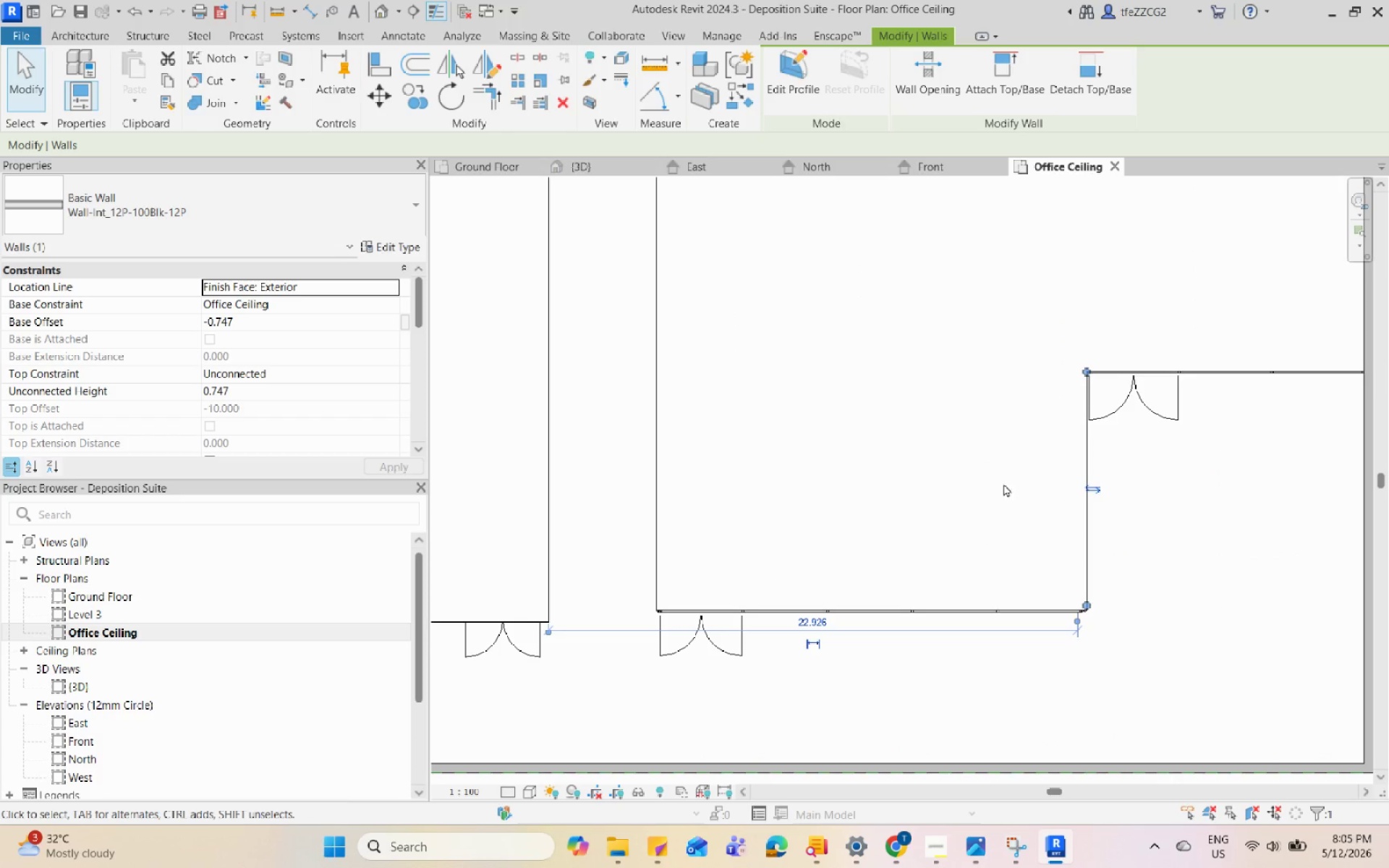 
hold_key(key=ShiftLeft, duration=0.7)
 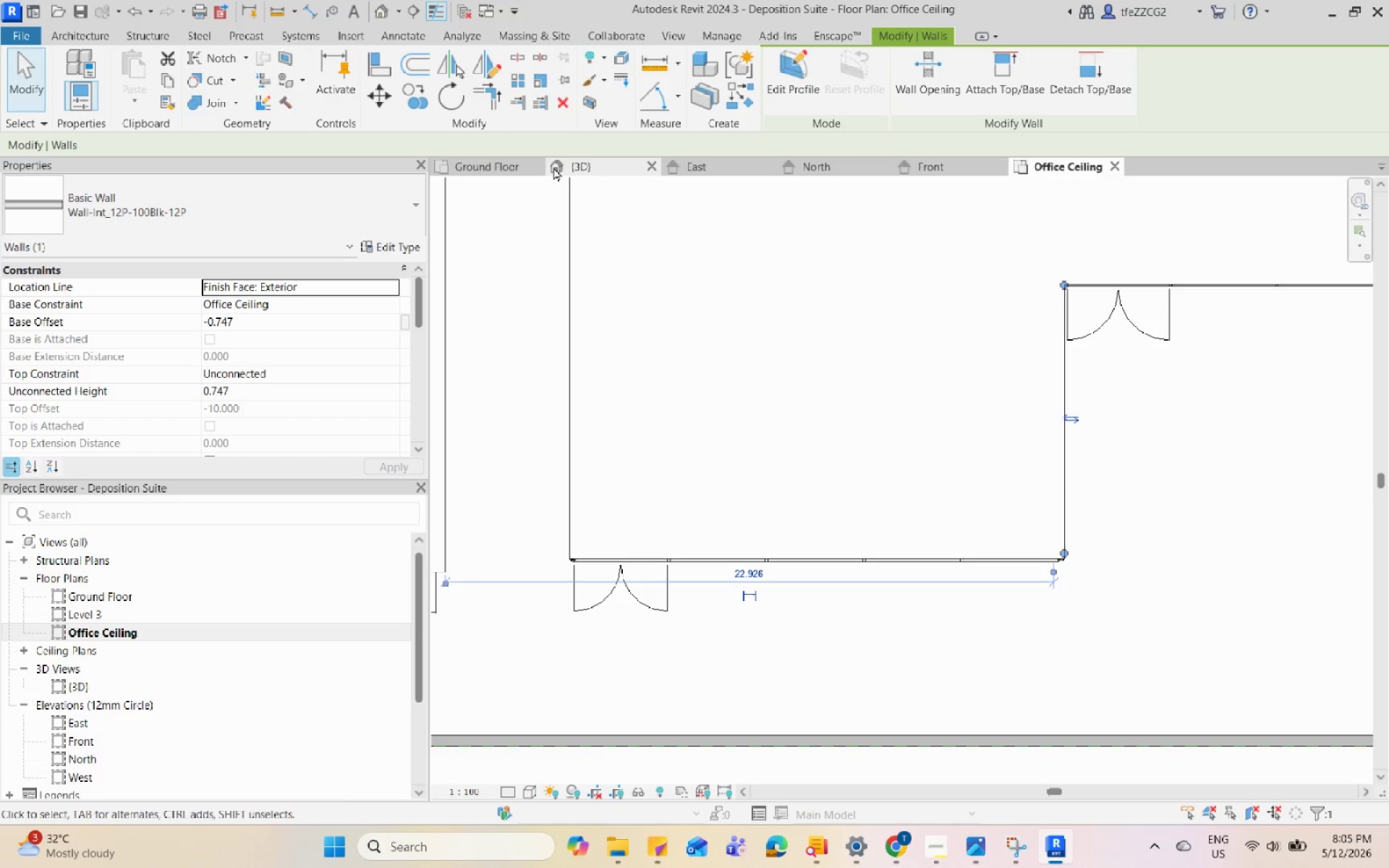 
scroll: coordinate [1121, 374], scroll_direction: up, amount: 1.0
 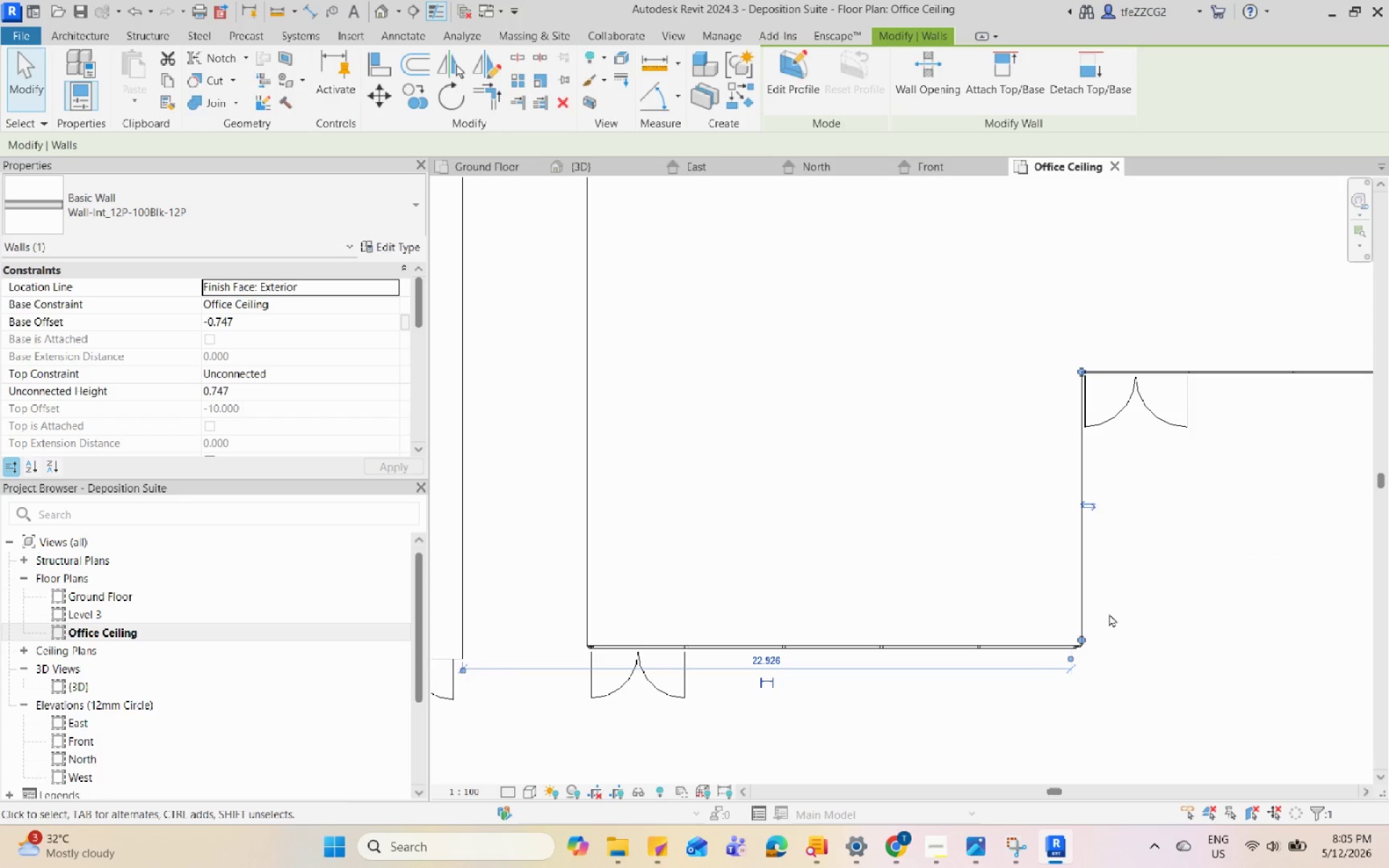 
left_click([556, 167])
 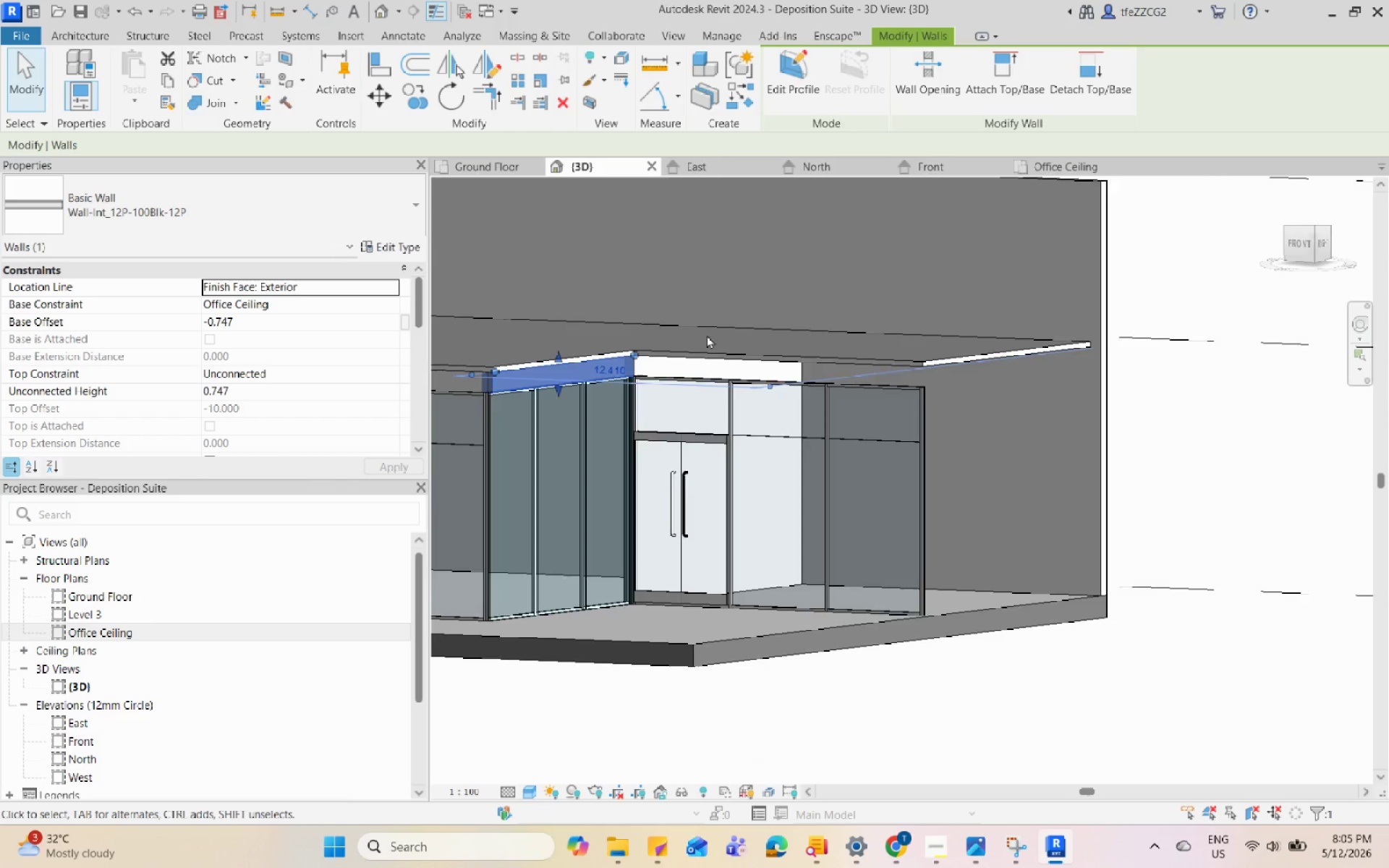 
hold_key(key=ShiftLeft, duration=0.78)
 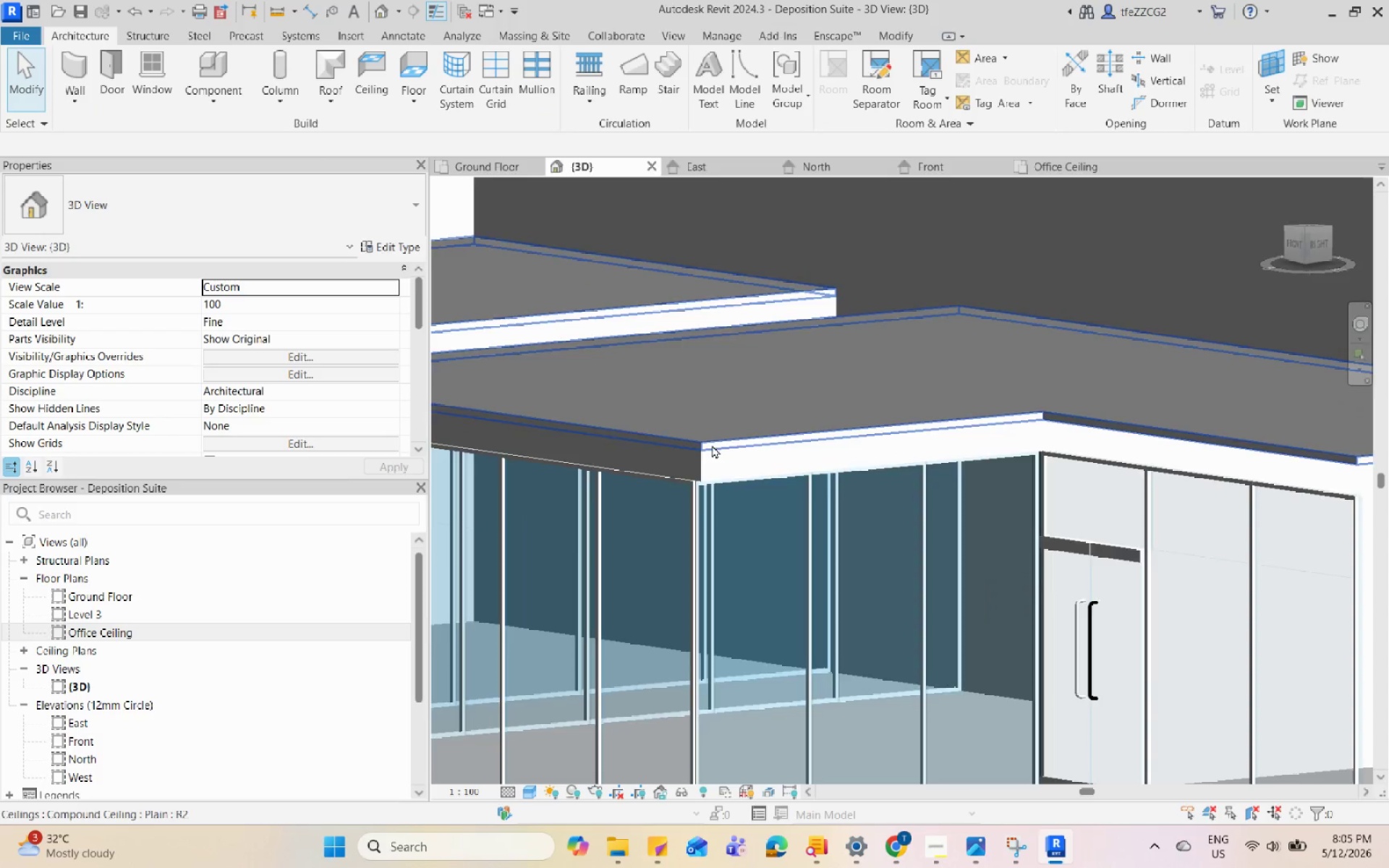 
scroll: coordinate [566, 420], scroll_direction: up, amount: 3.0
 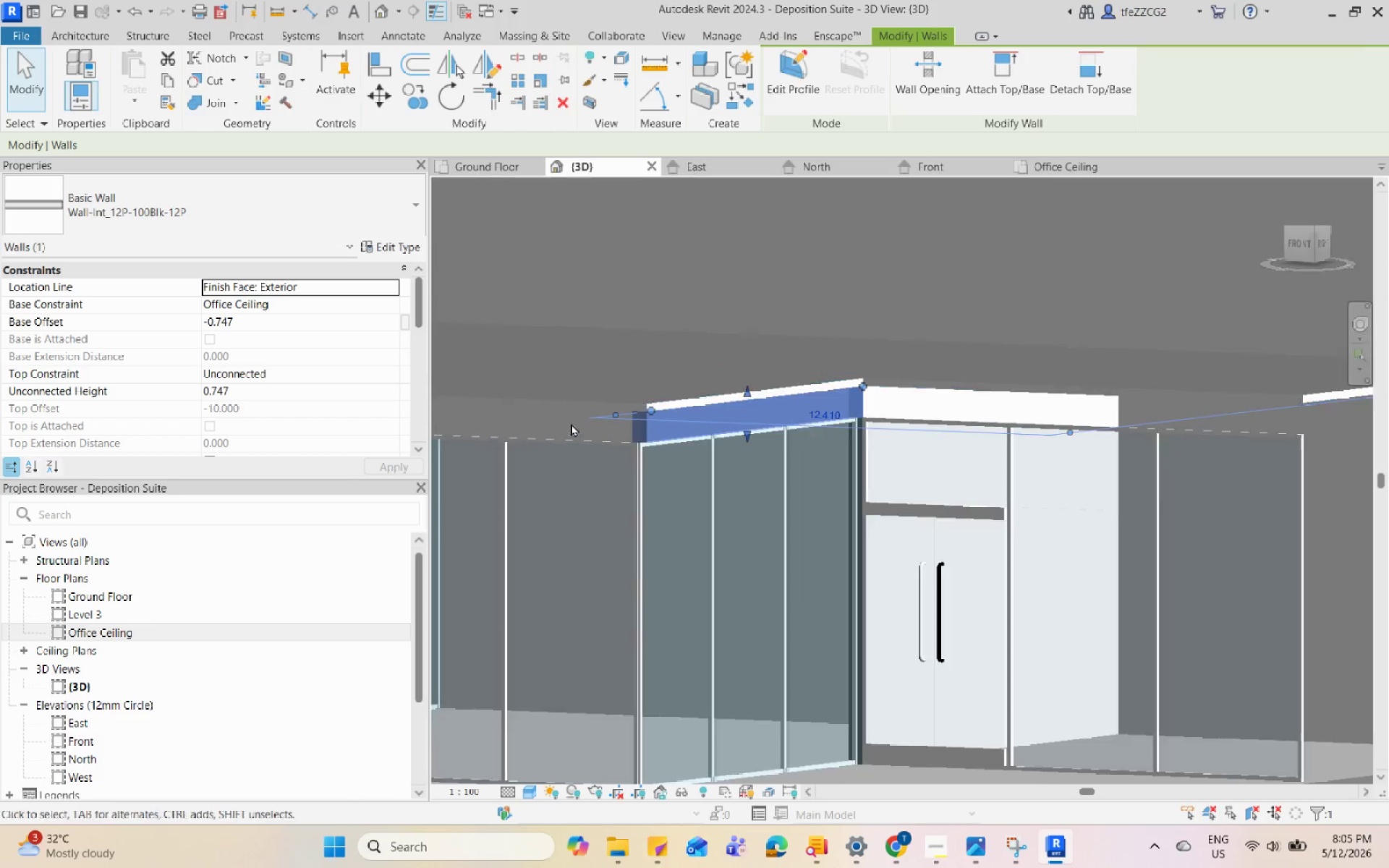 
key(Escape)
 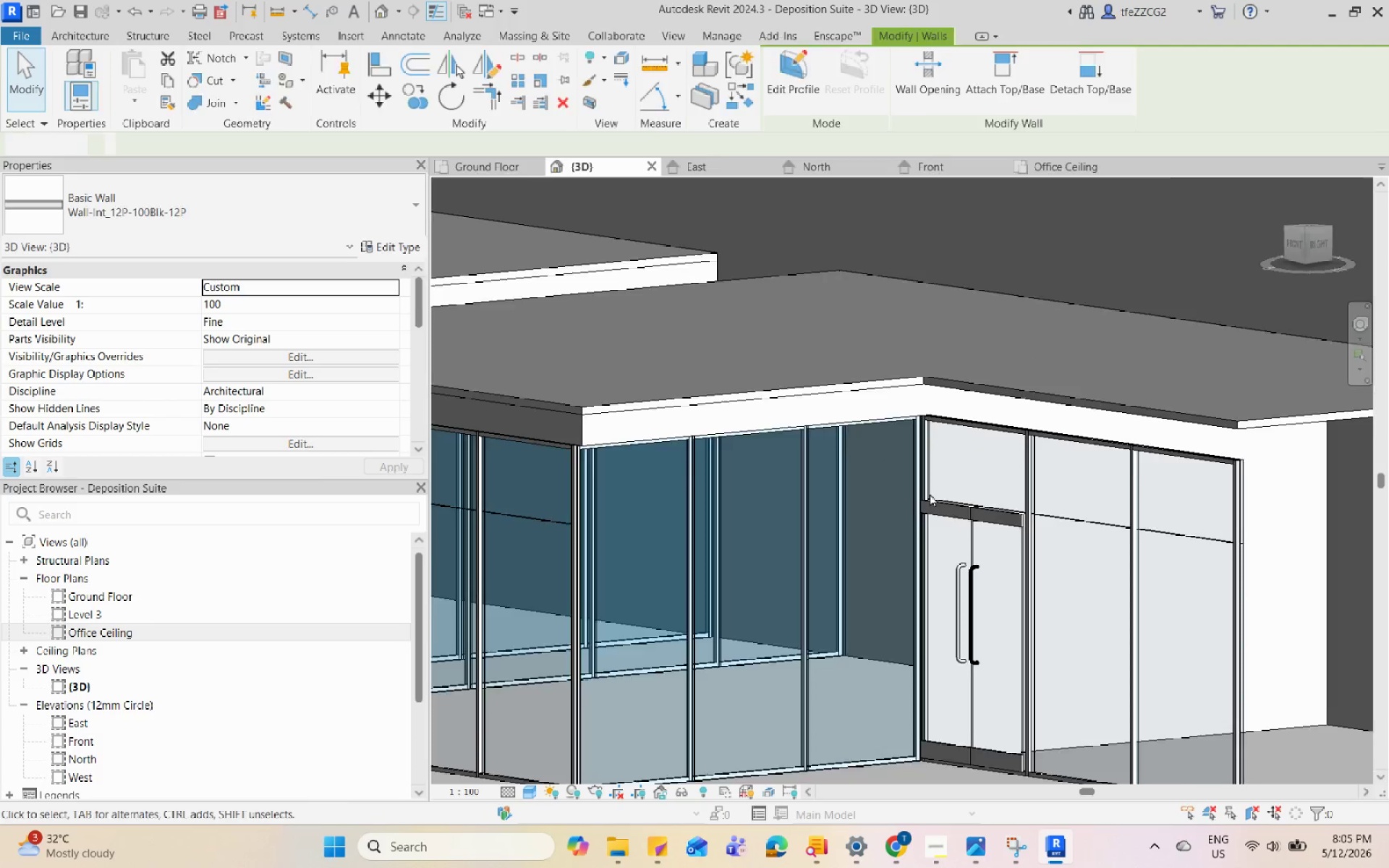 
hold_key(key=ShiftLeft, duration=1.31)
 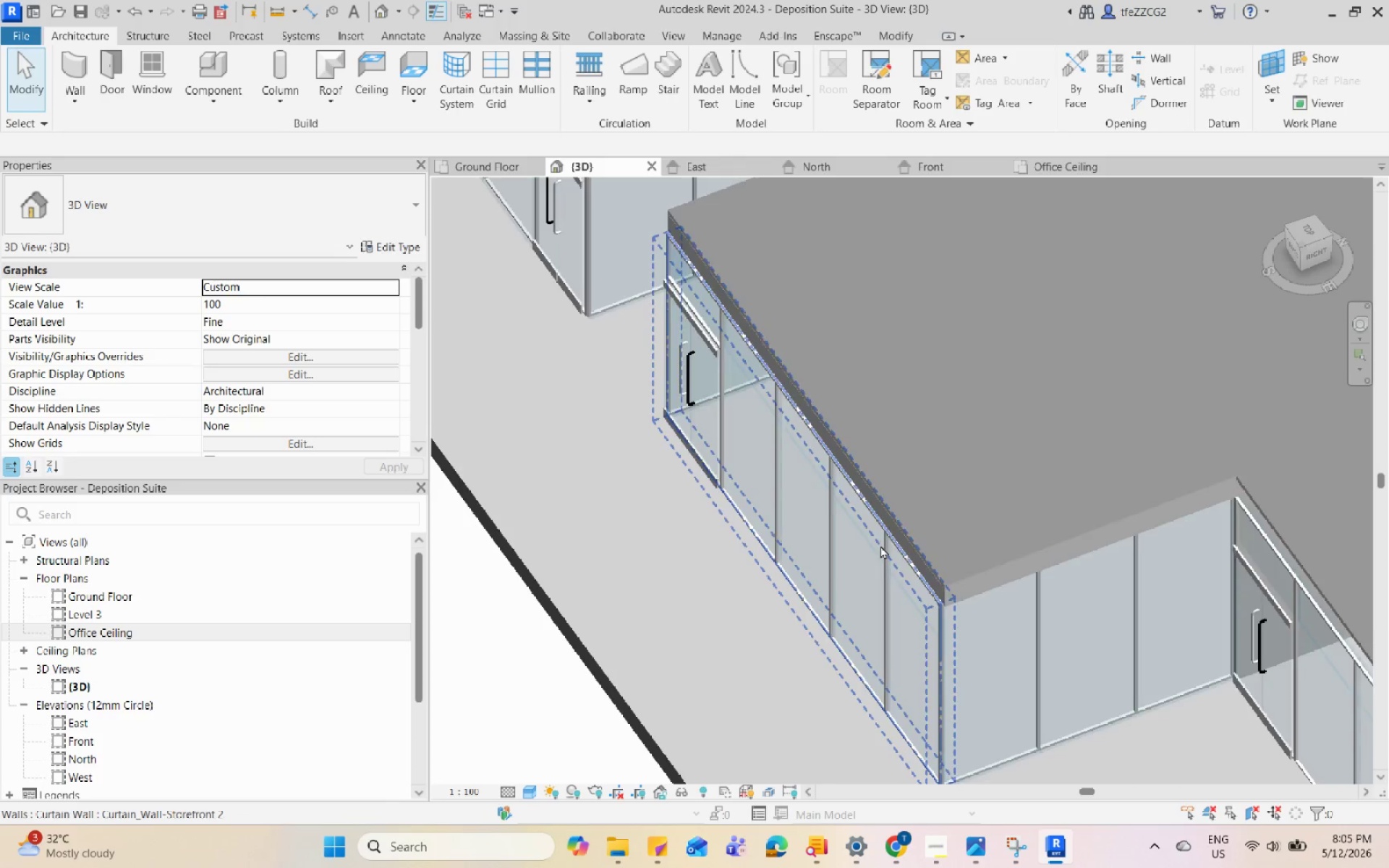 
scroll: coordinate [692, 482], scroll_direction: up, amount: 6.0
 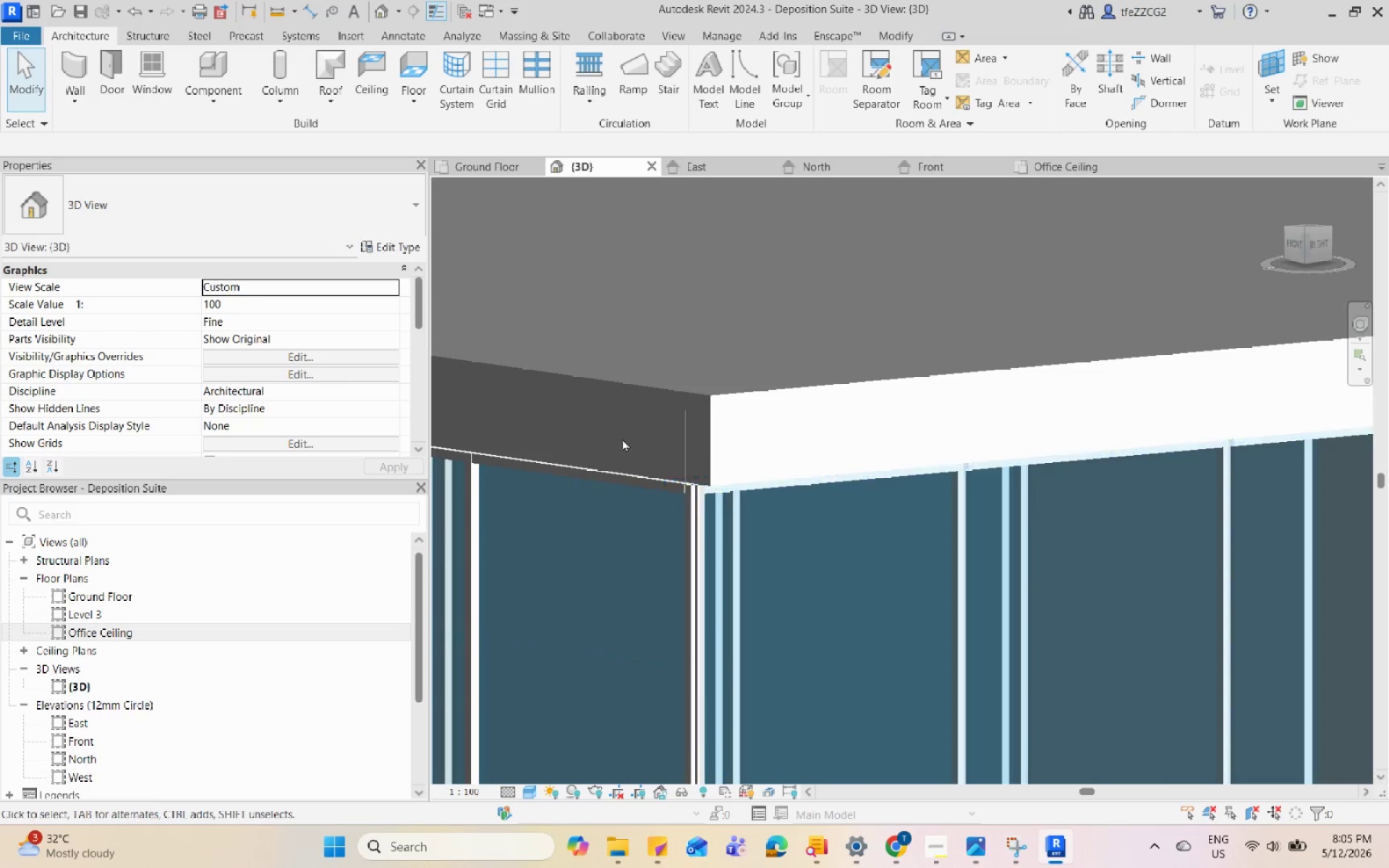 
scroll: coordinate [1085, 601], scroll_direction: down, amount: 7.0
 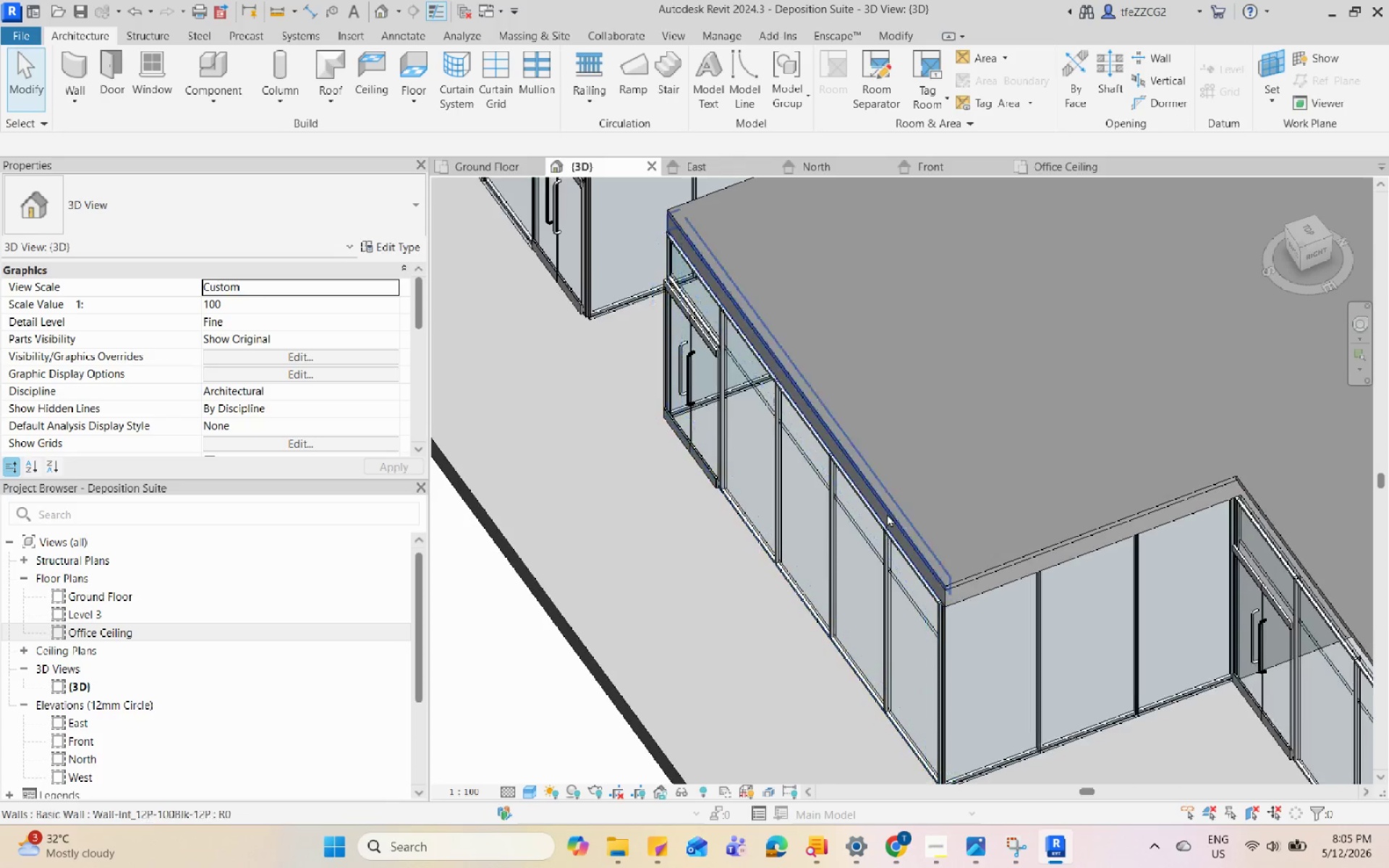 
key(A)
 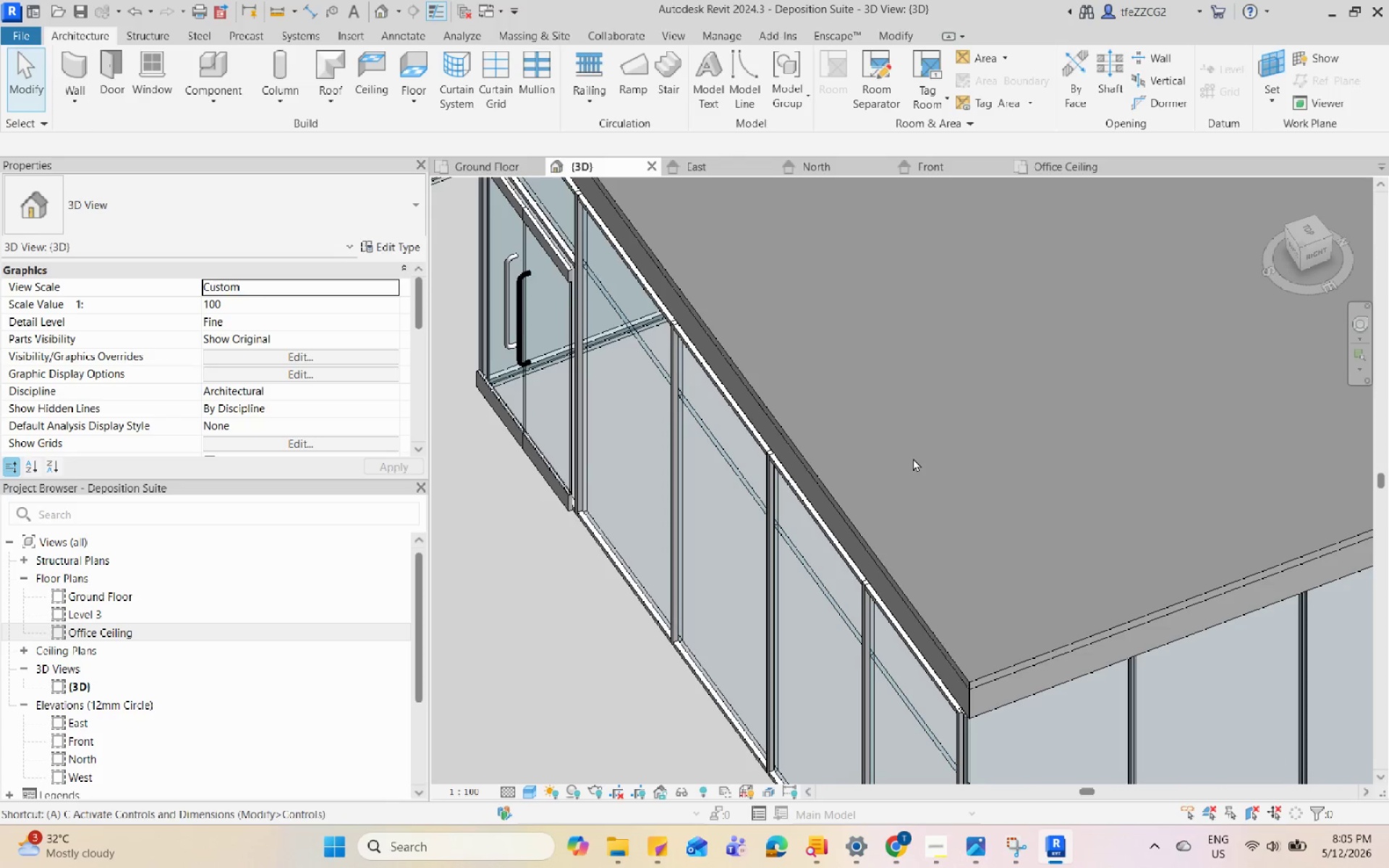 
scroll: coordinate [913, 458], scroll_direction: up, amount: 4.0
 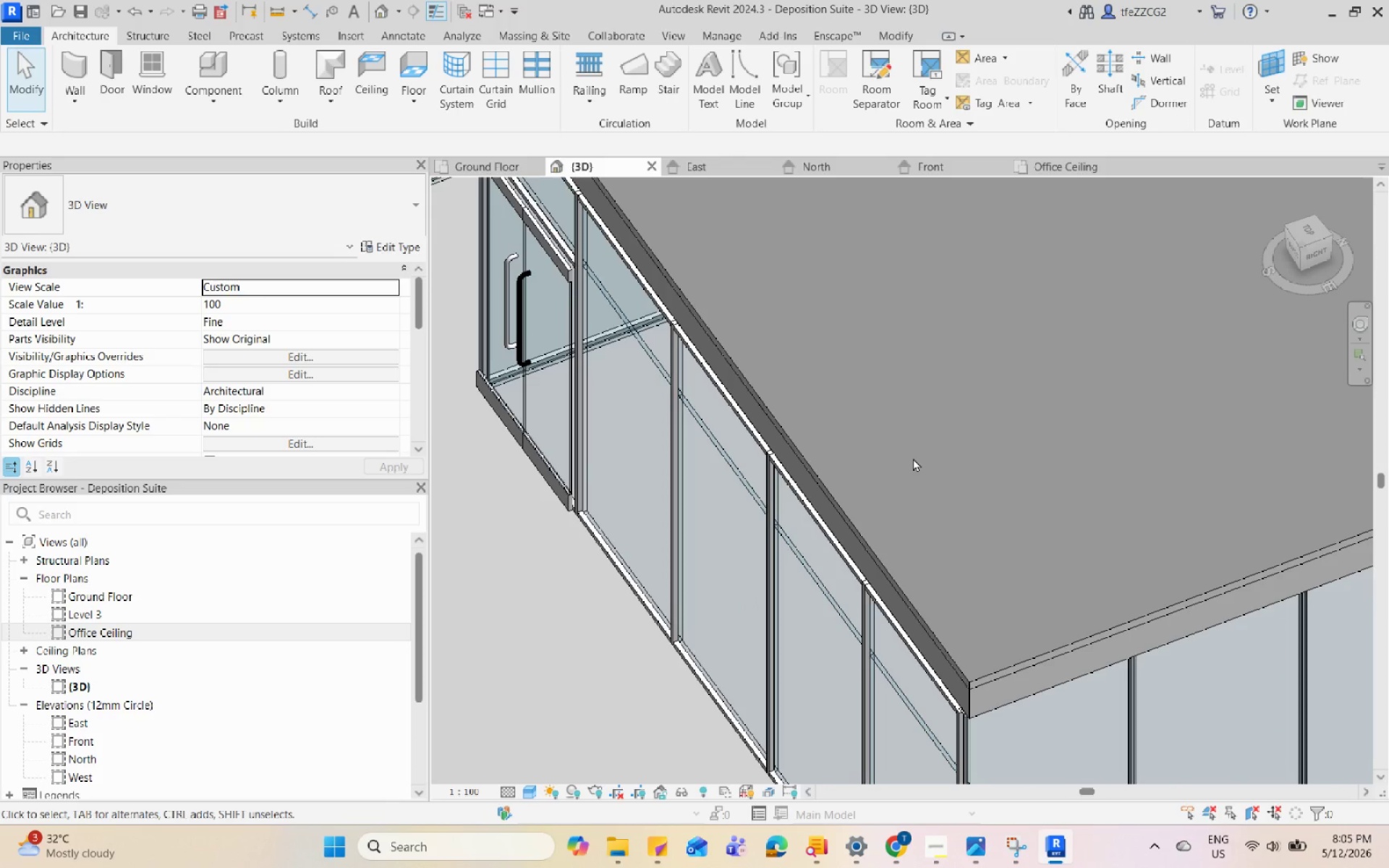 
key(Q)
 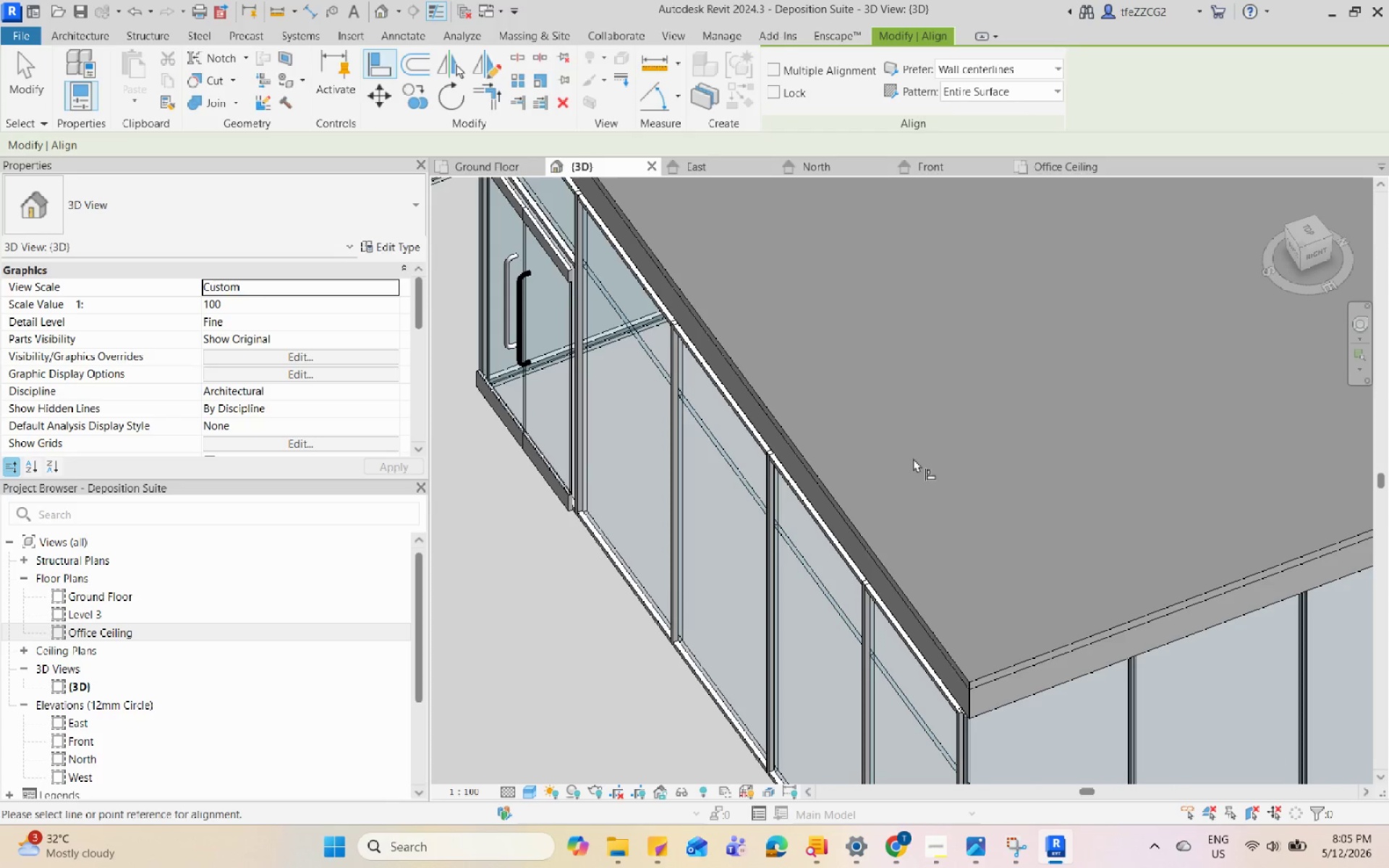 
key(Escape)
 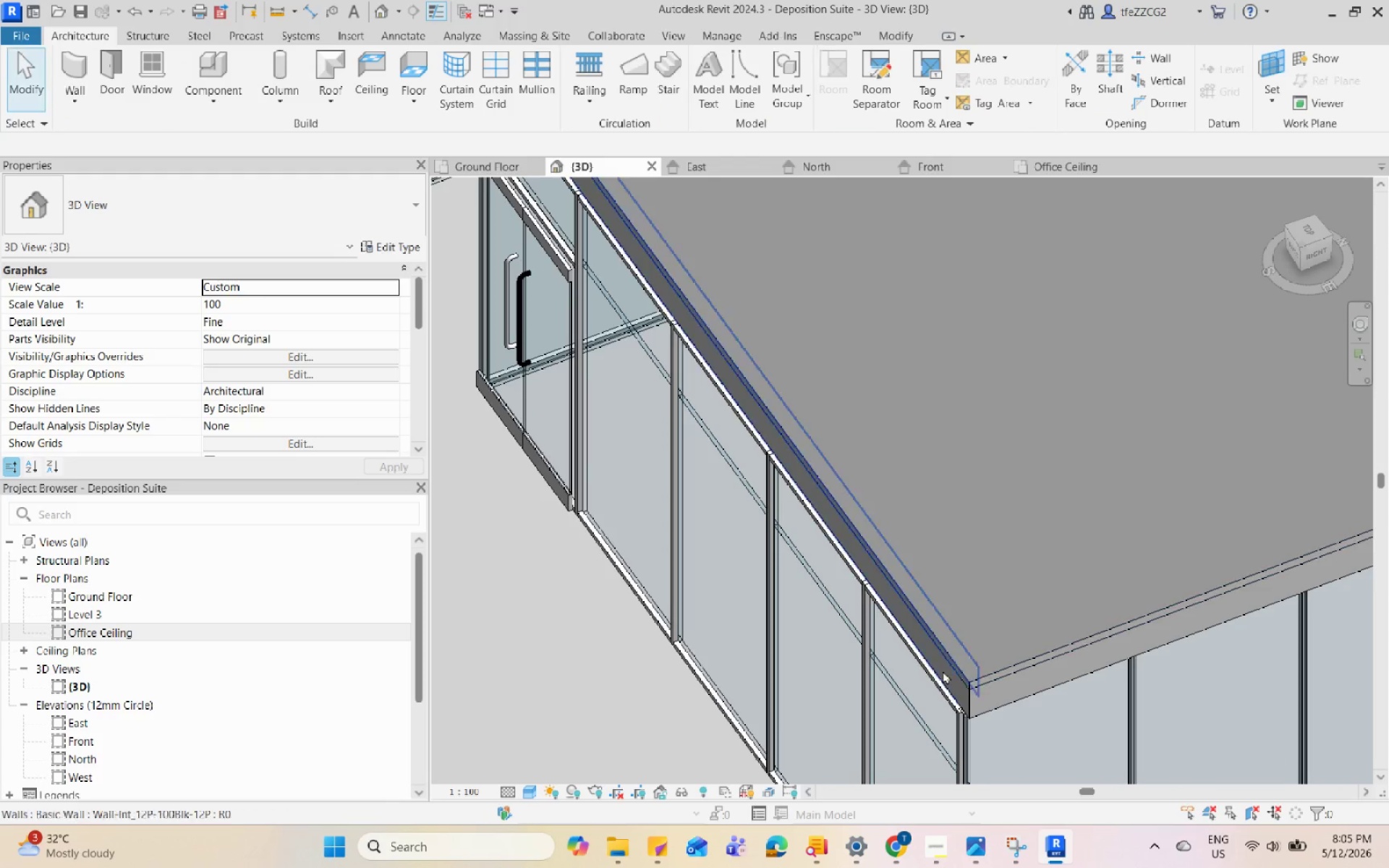 
key(Escape)
 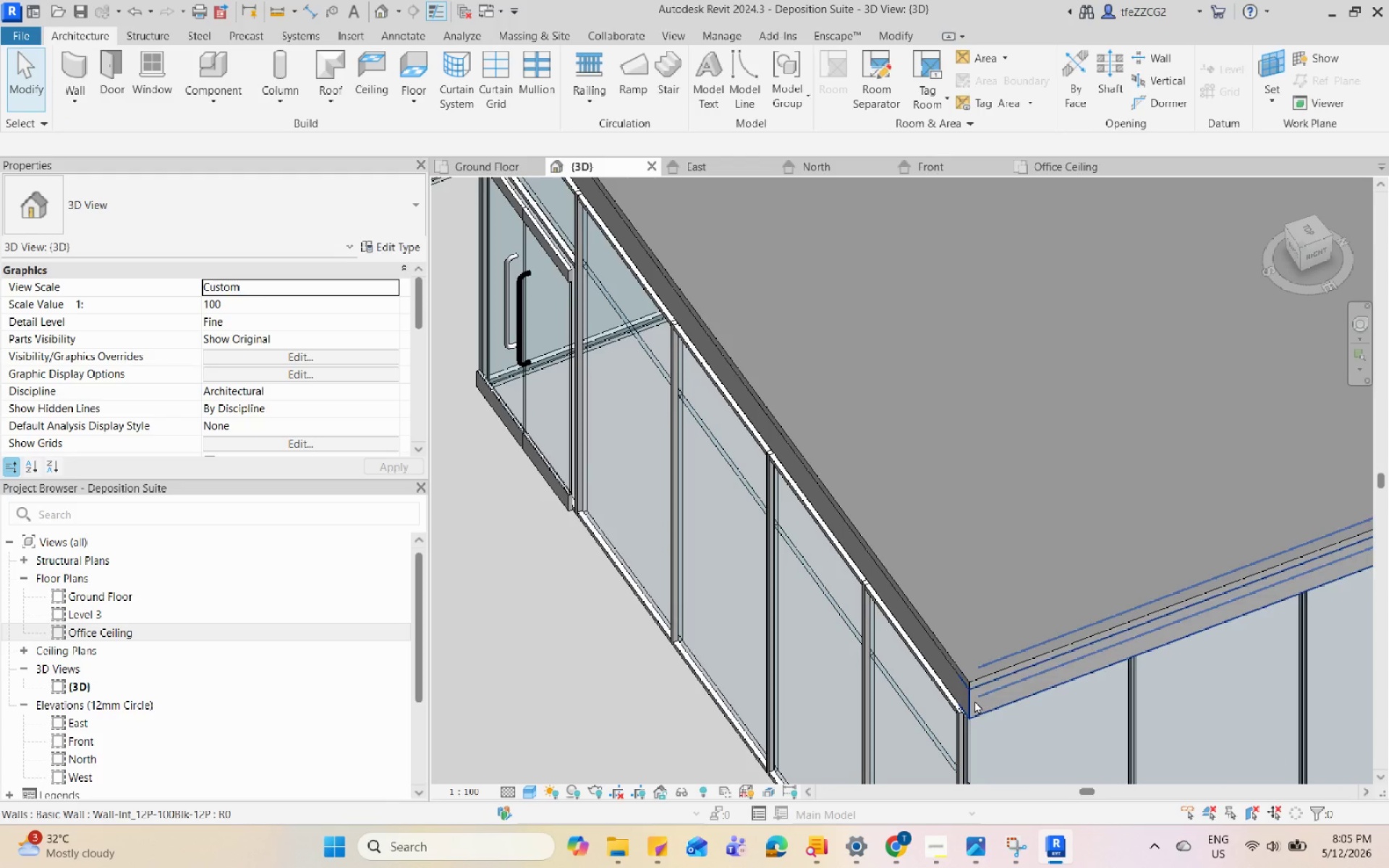 
double_click([974, 699])
 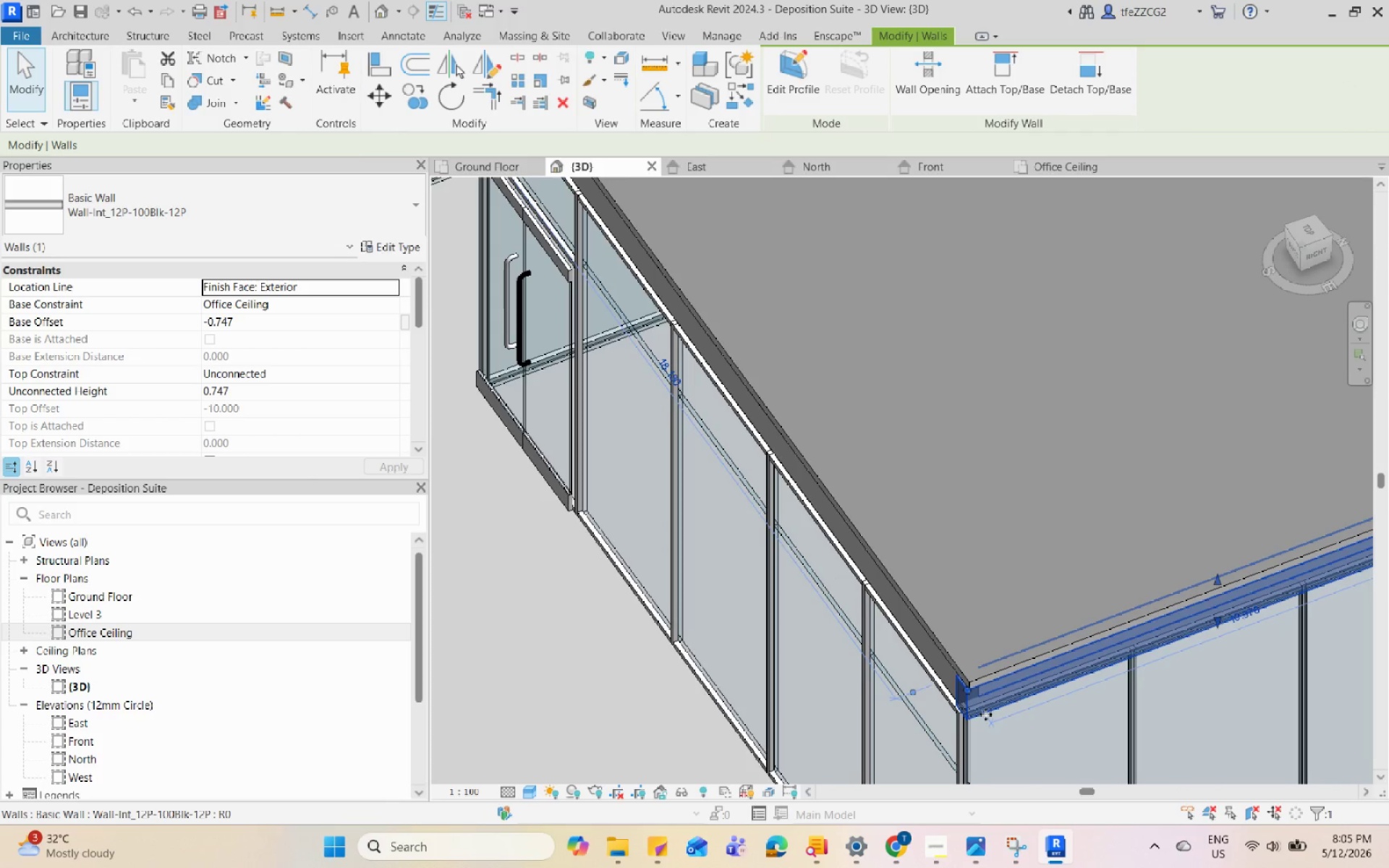 
key(Control+Z)
 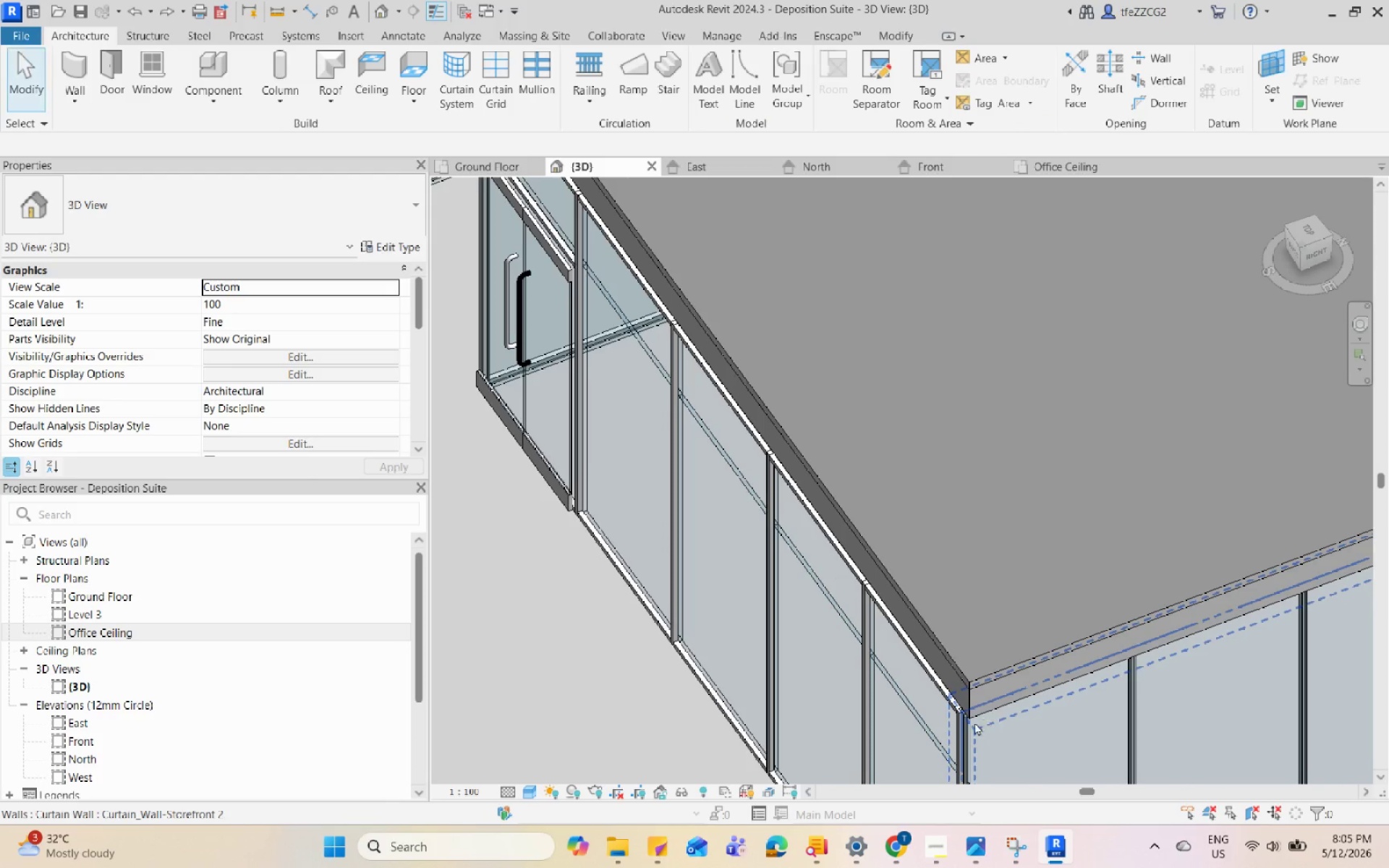 
scroll: coordinate [967, 757], scroll_direction: up, amount: 9.0
 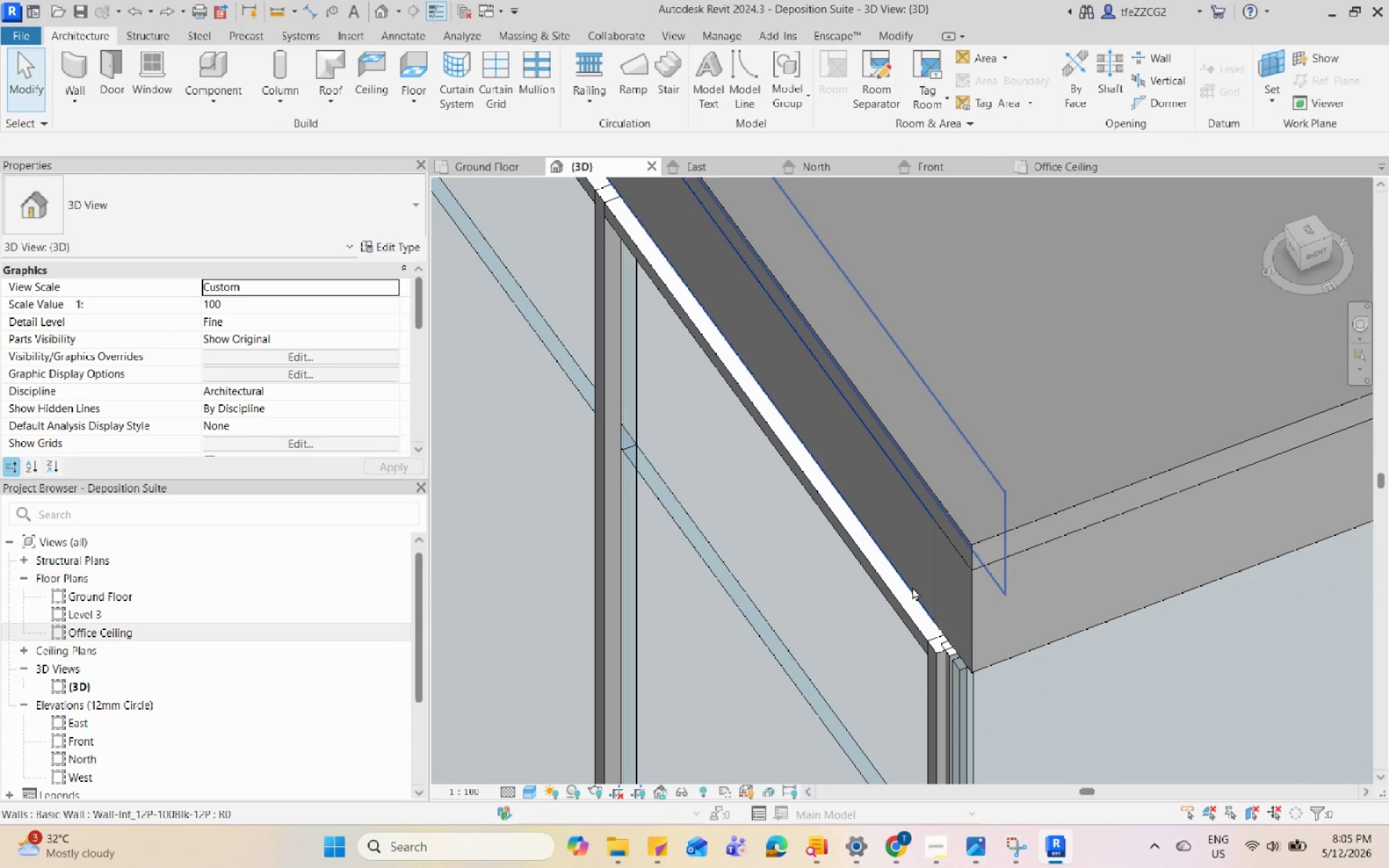 
left_click([916, 585])
 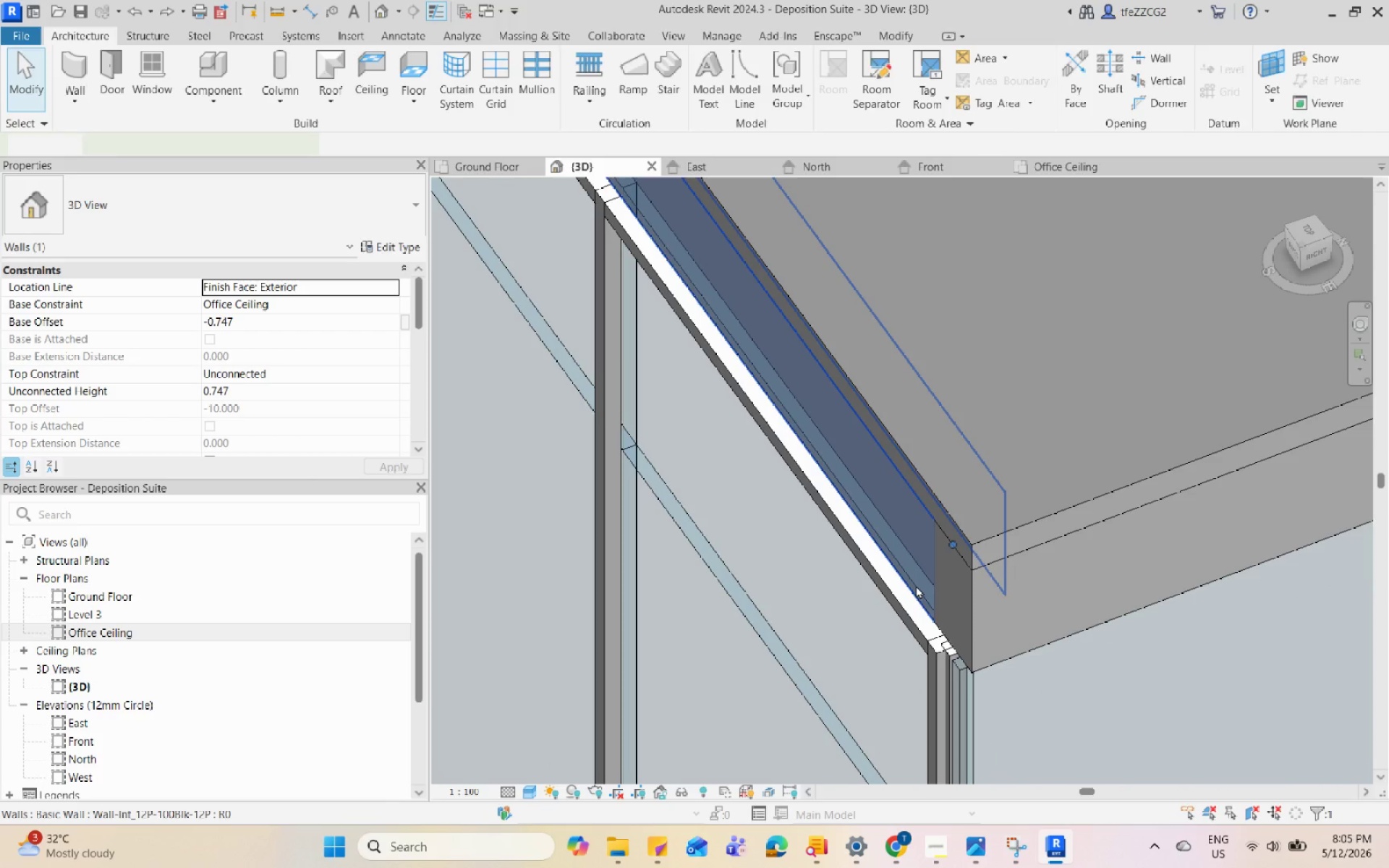 
left_click_drag(start_coordinate=[916, 585], to_coordinate=[783, 58])
 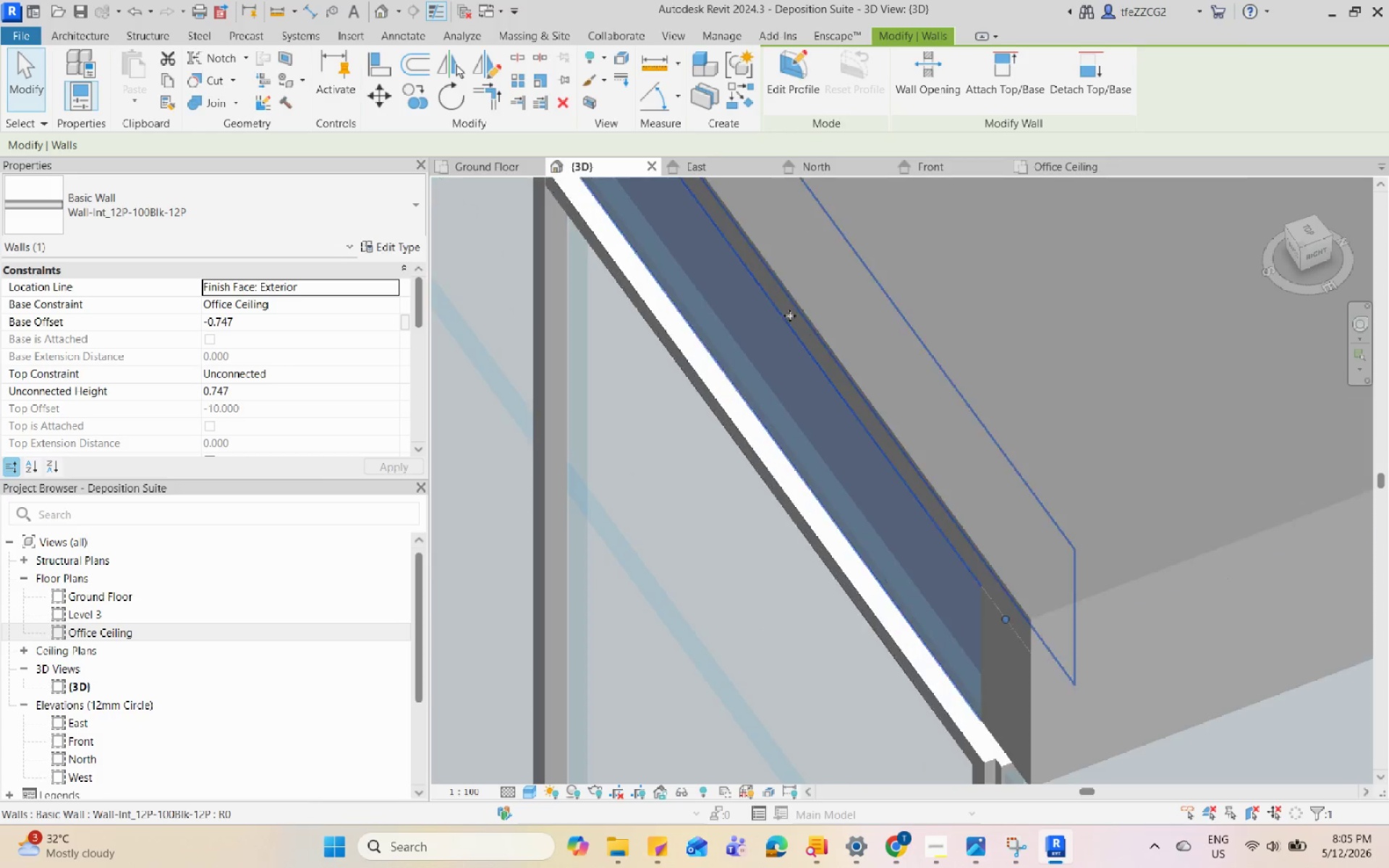 
scroll: coordinate [933, 625], scroll_direction: down, amount: 14.0
 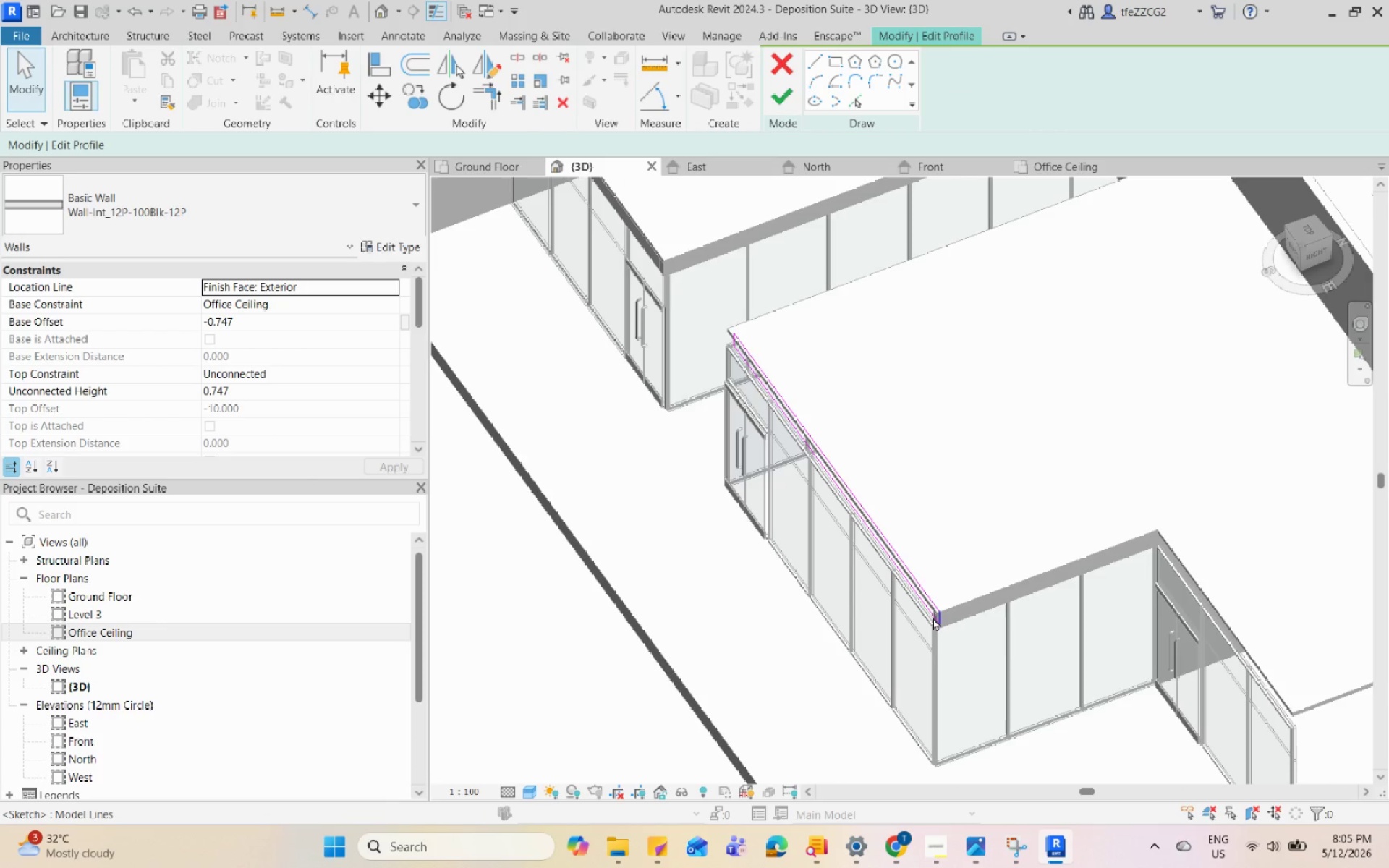 
key(Escape)
 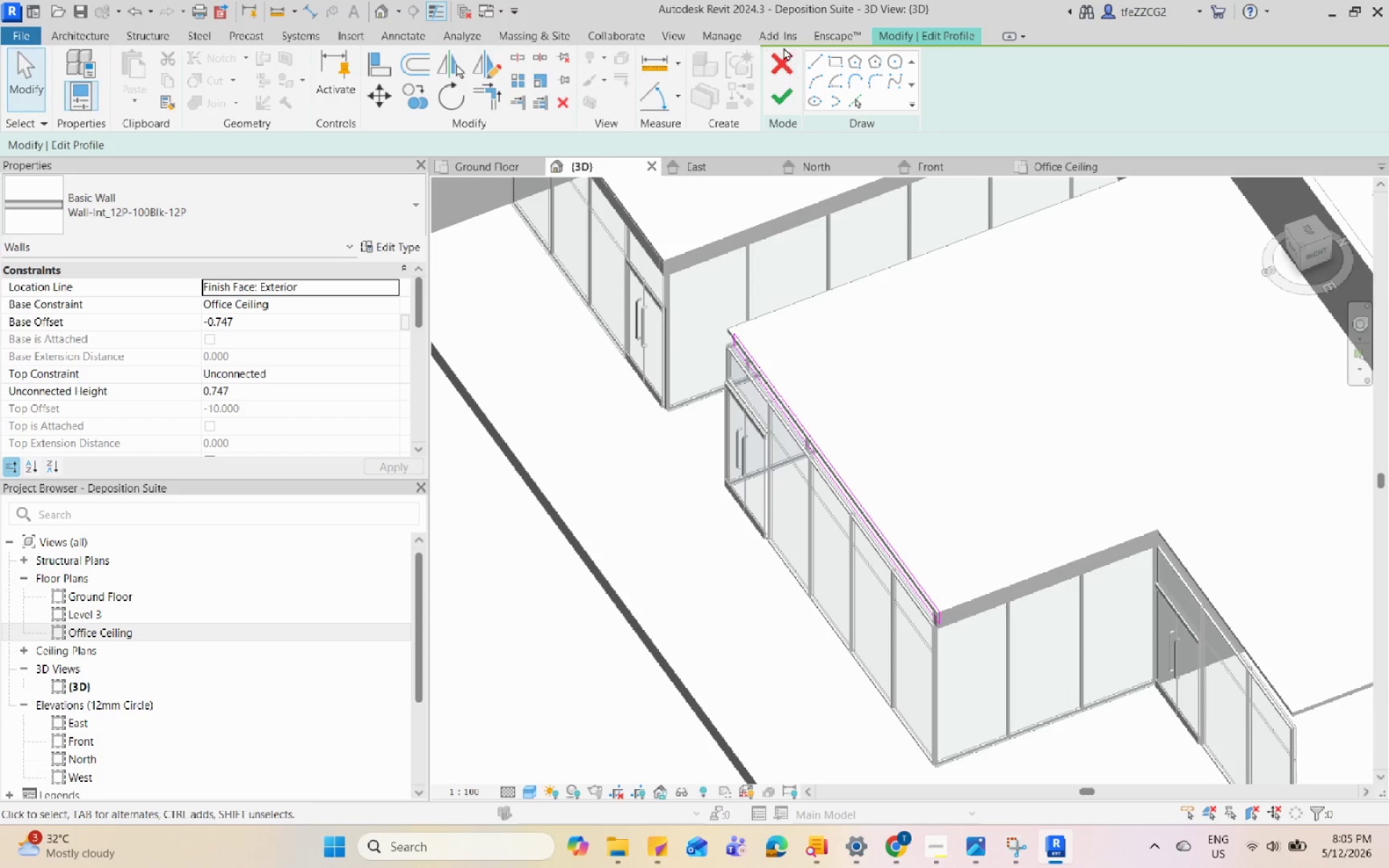 
left_click([783, 58])
 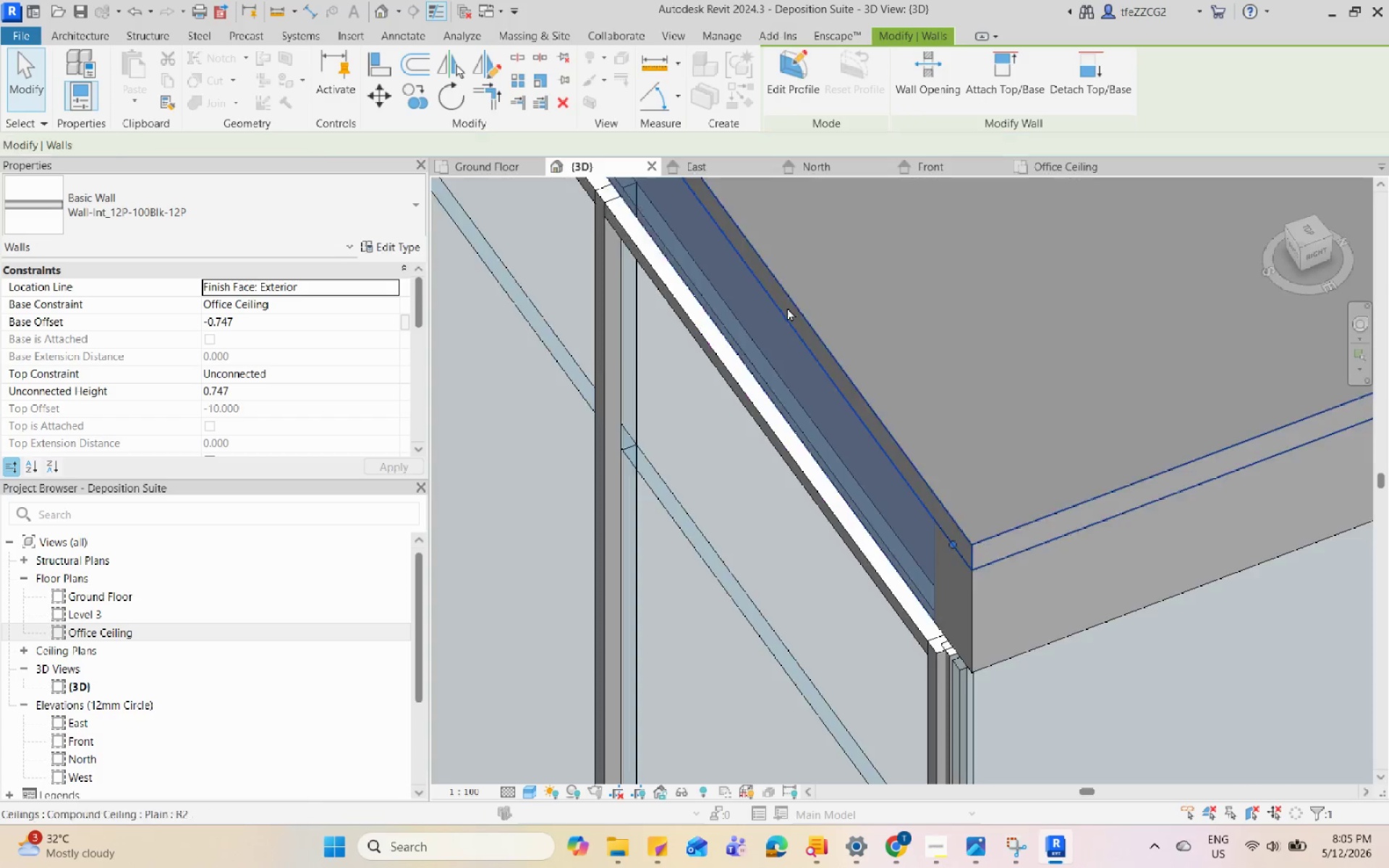 
hold_key(key=ShiftLeft, duration=0.48)
 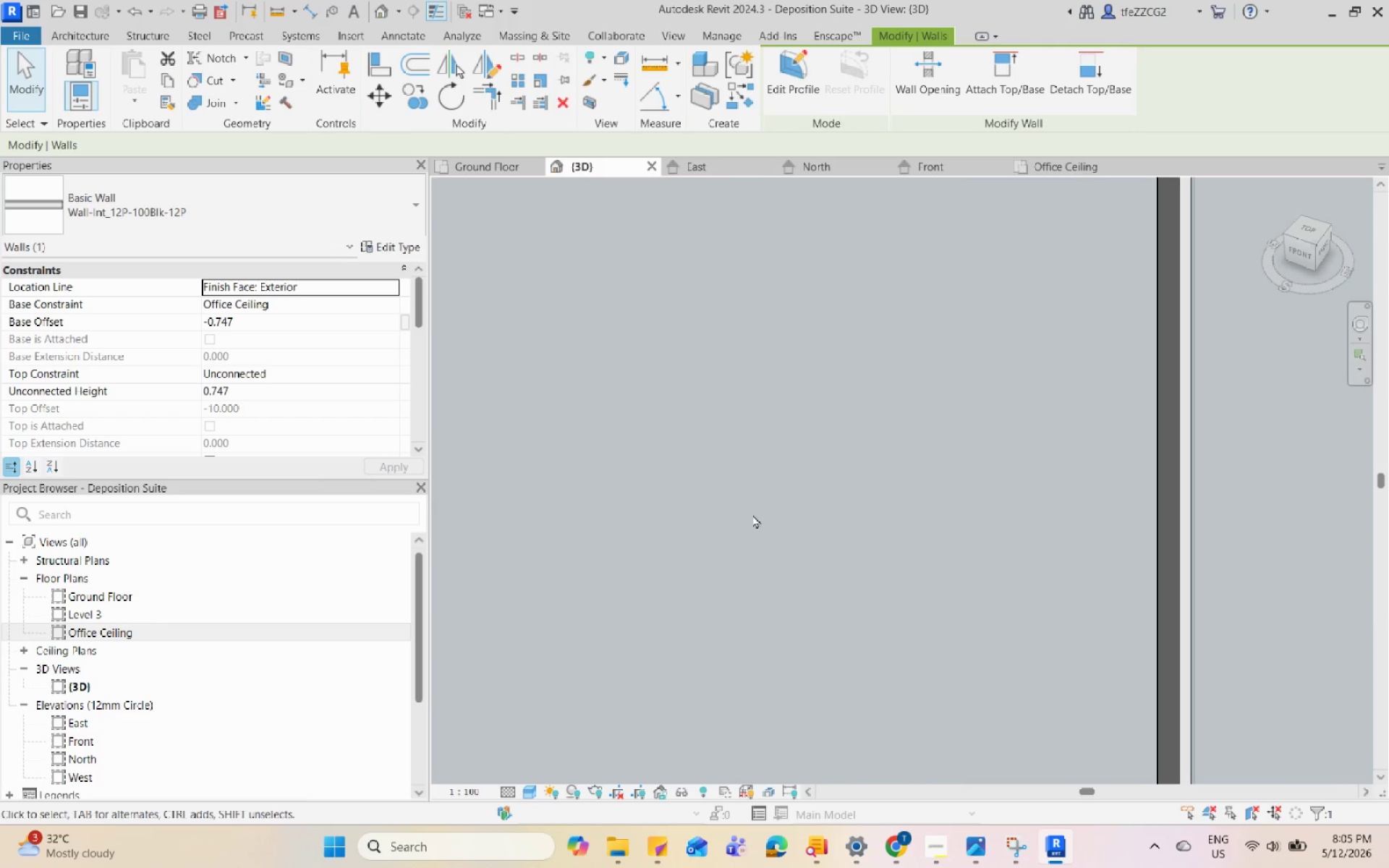 
scroll: coordinate [789, 315], scroll_direction: up, amount: 2.0
 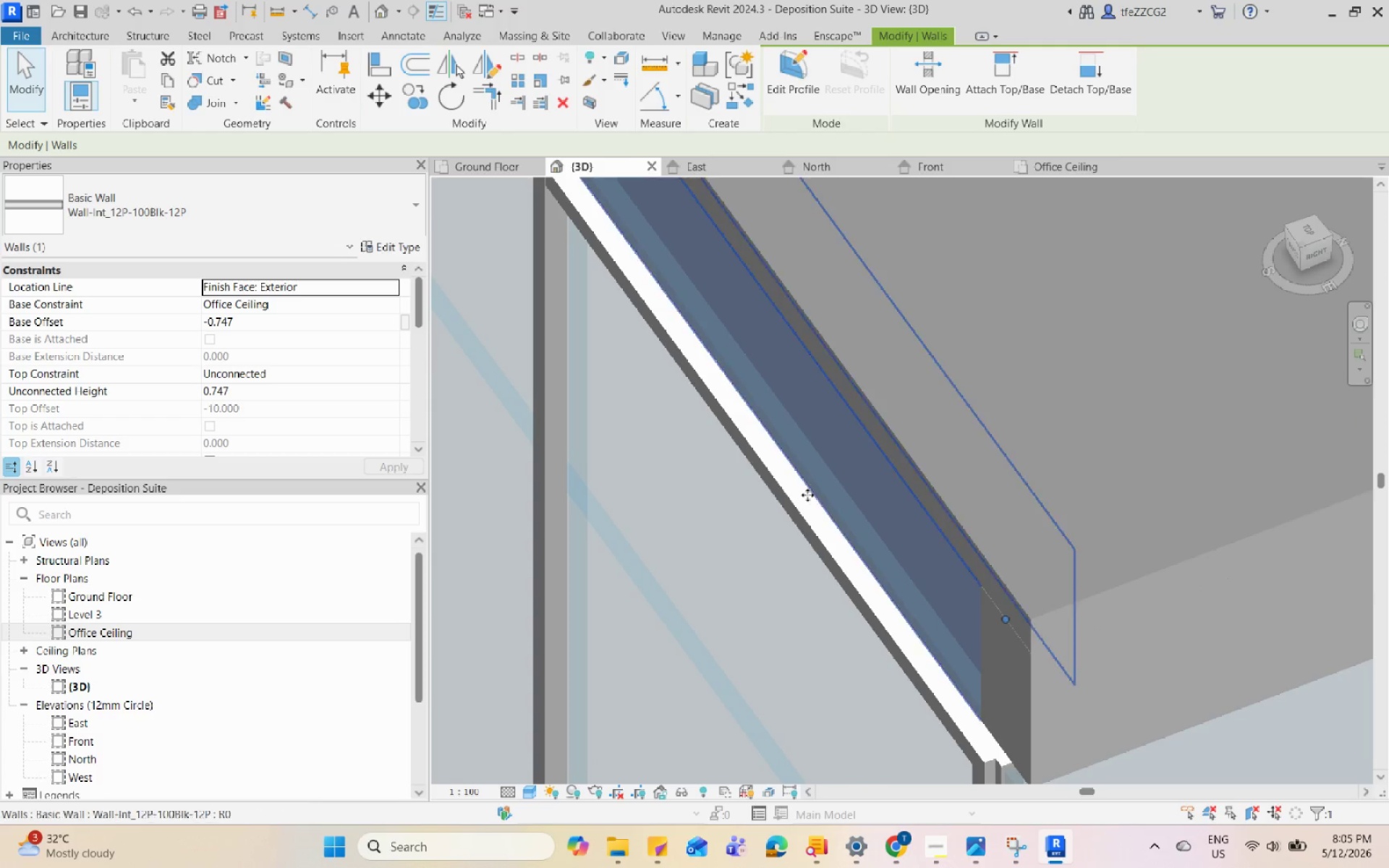 
key(Escape)
 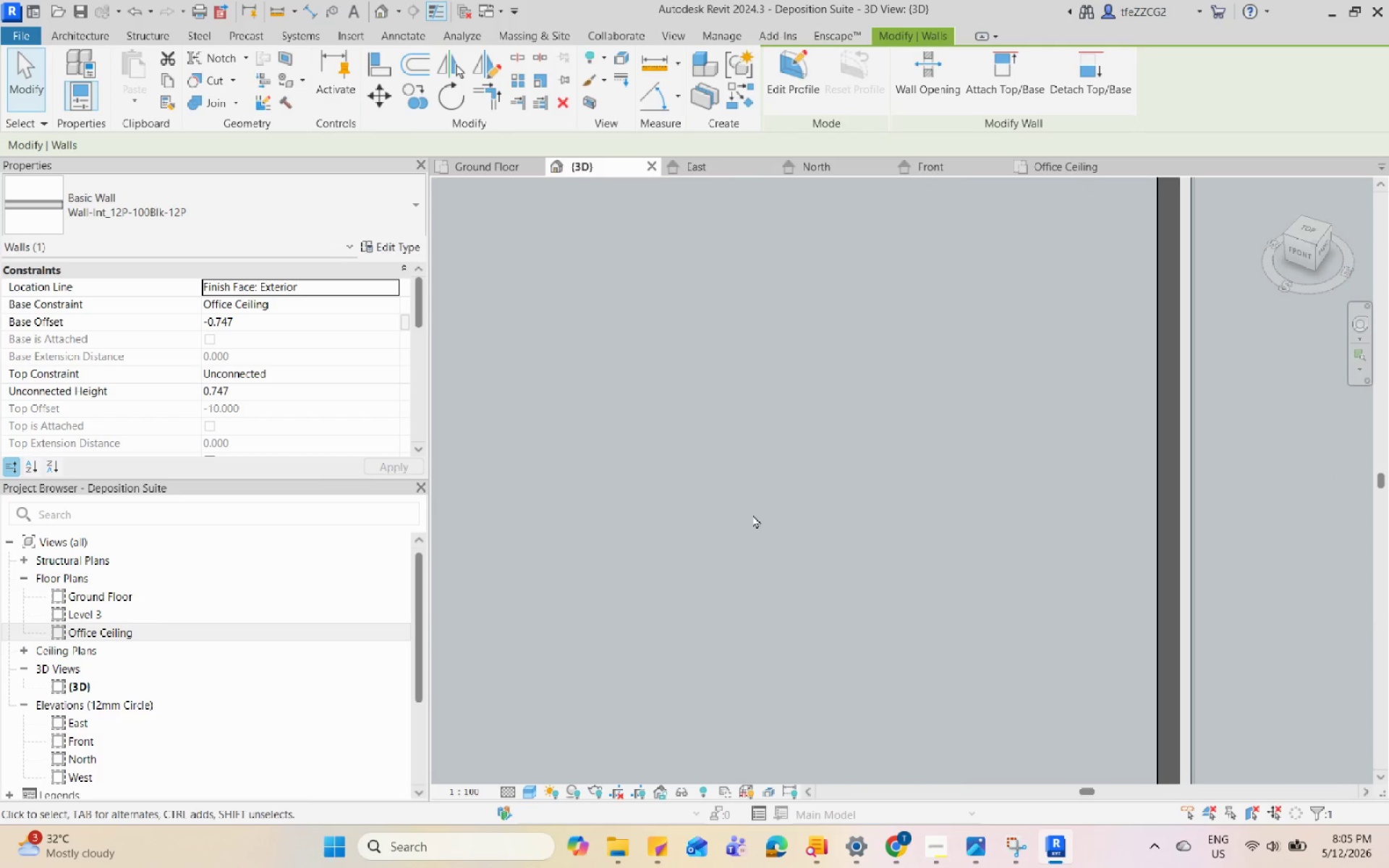 
scroll: coordinate [749, 518], scroll_direction: down, amount: 12.0
 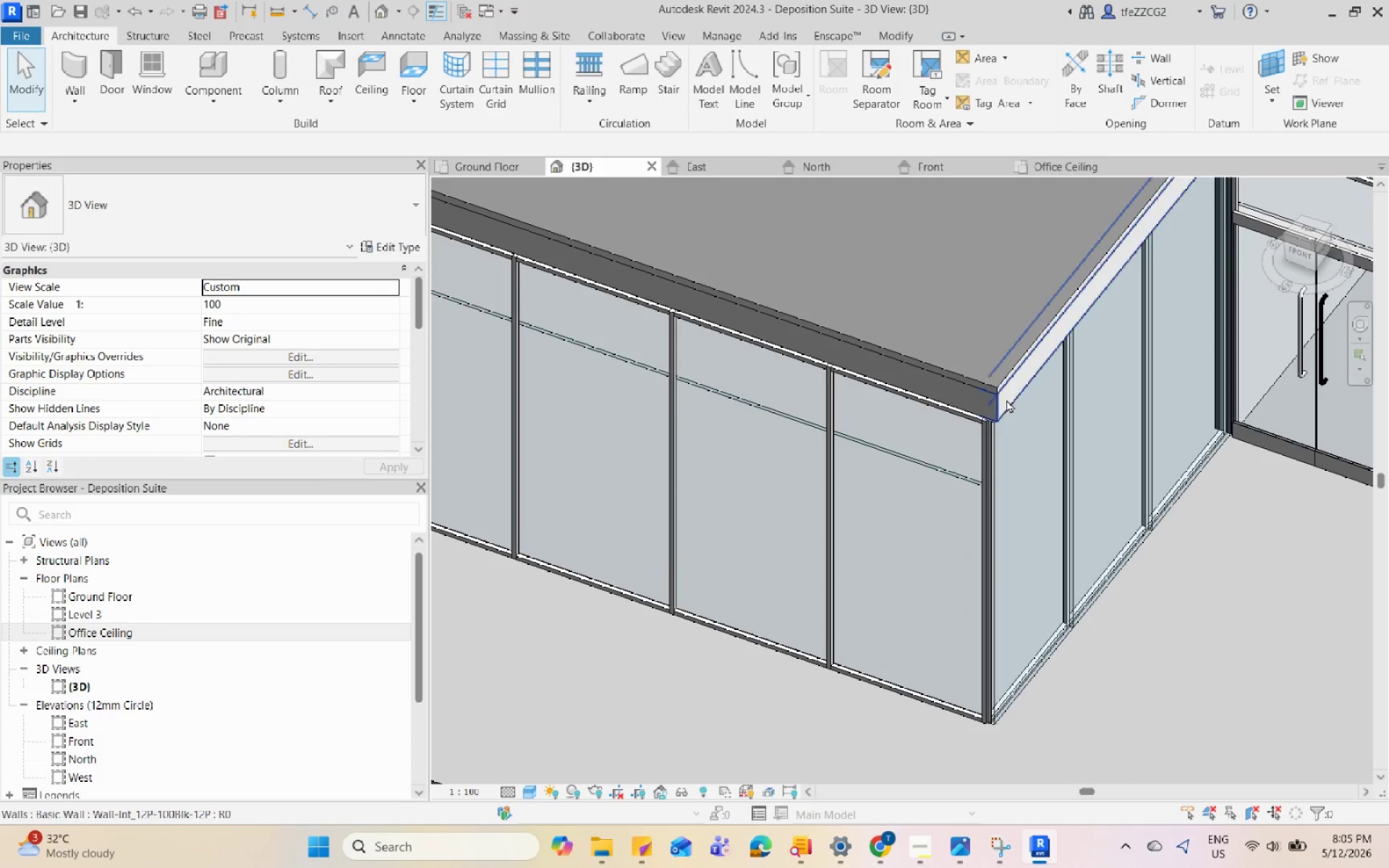 
left_click([1006, 407])
 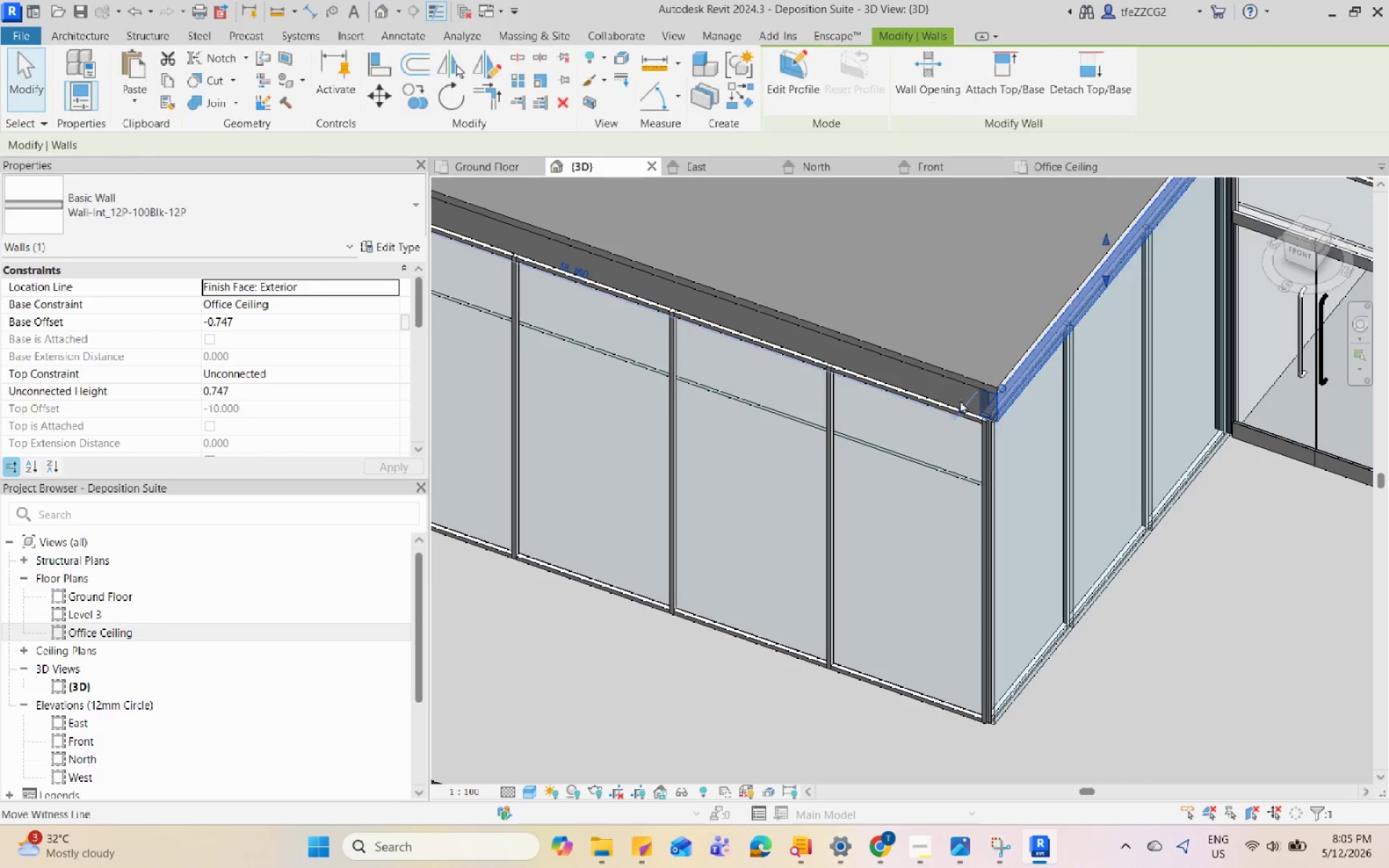 
key(Escape)
type(aq)
 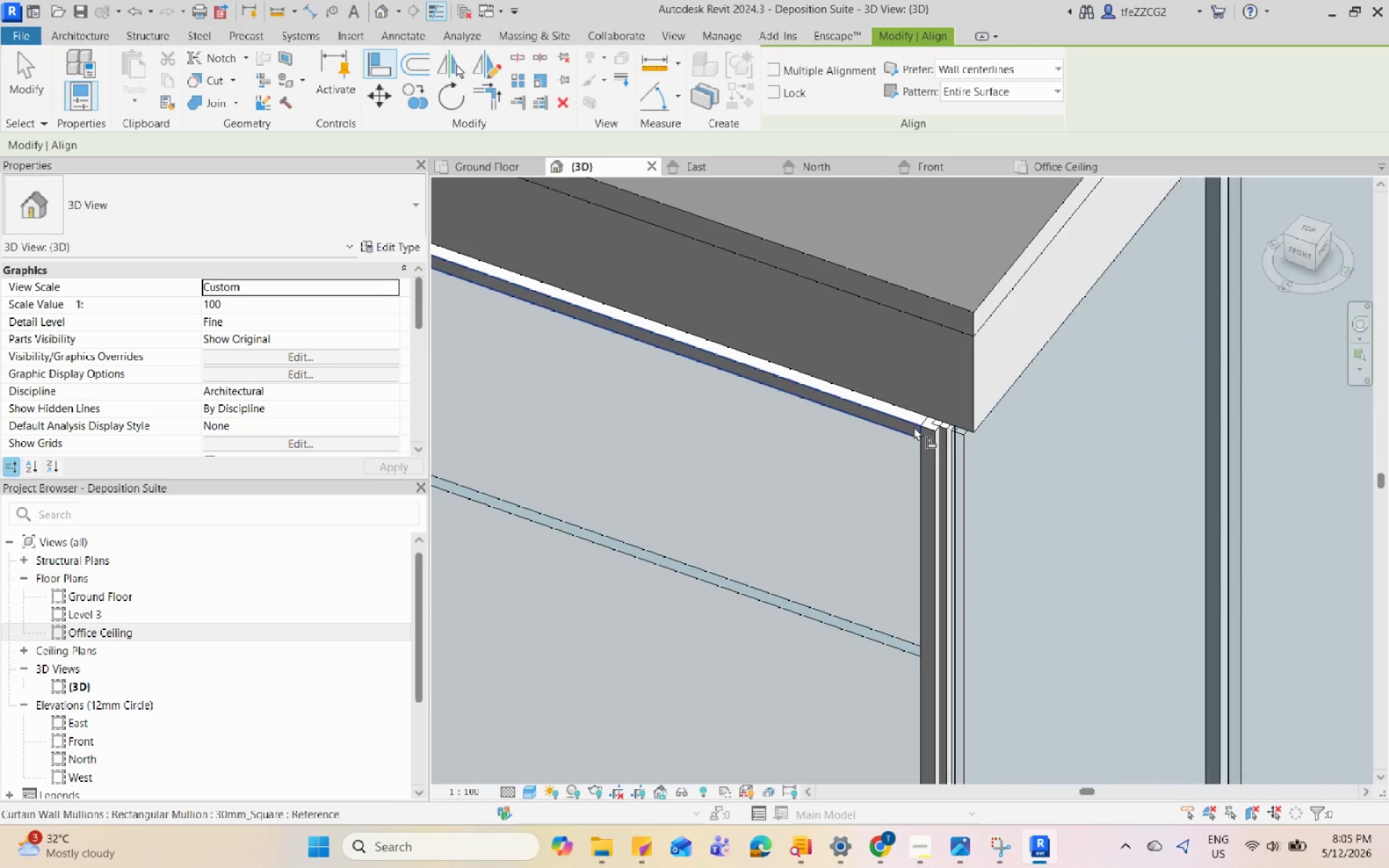 
scroll: coordinate [972, 466], scroll_direction: up, amount: 9.0
 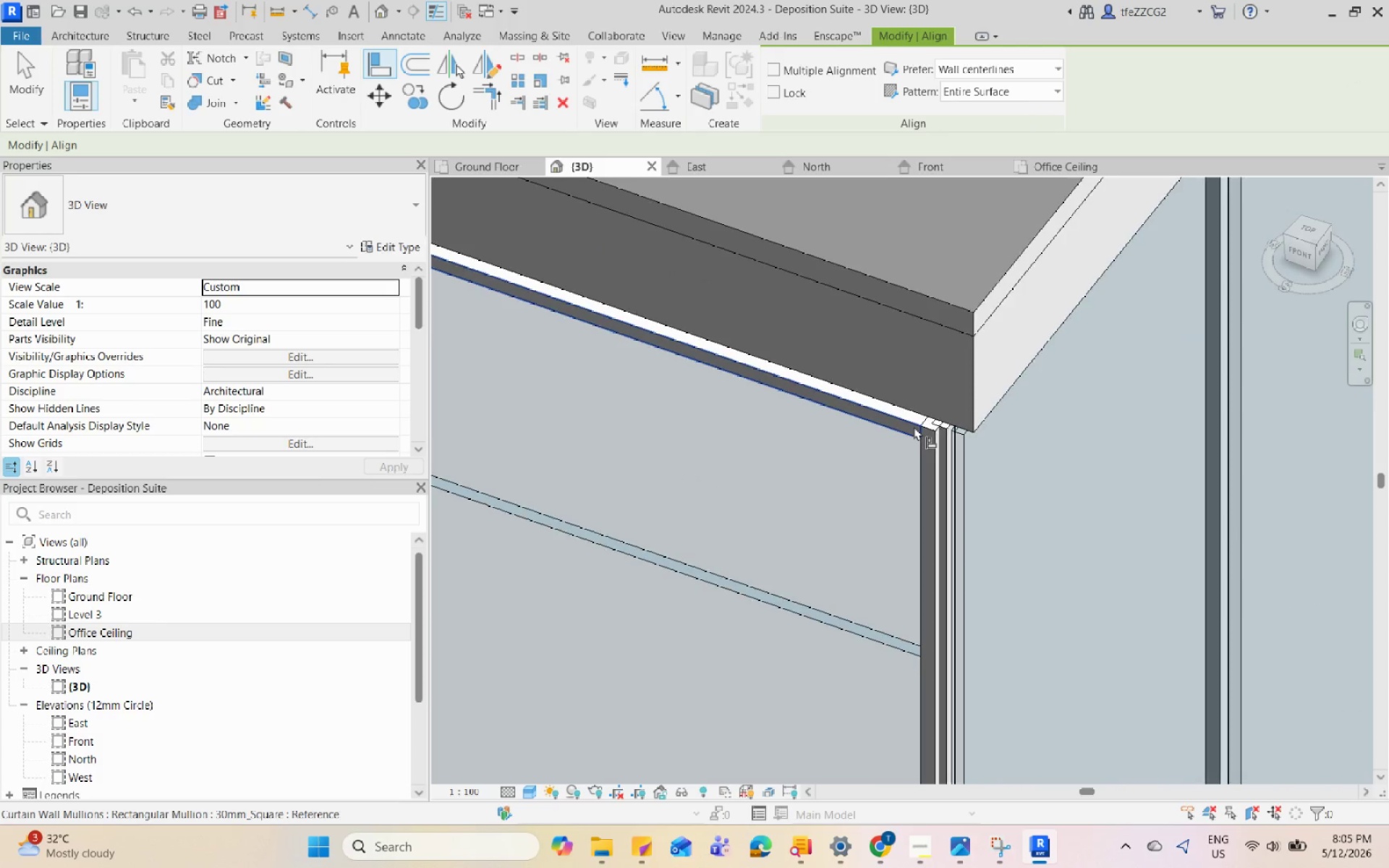 
left_click([914, 426])
 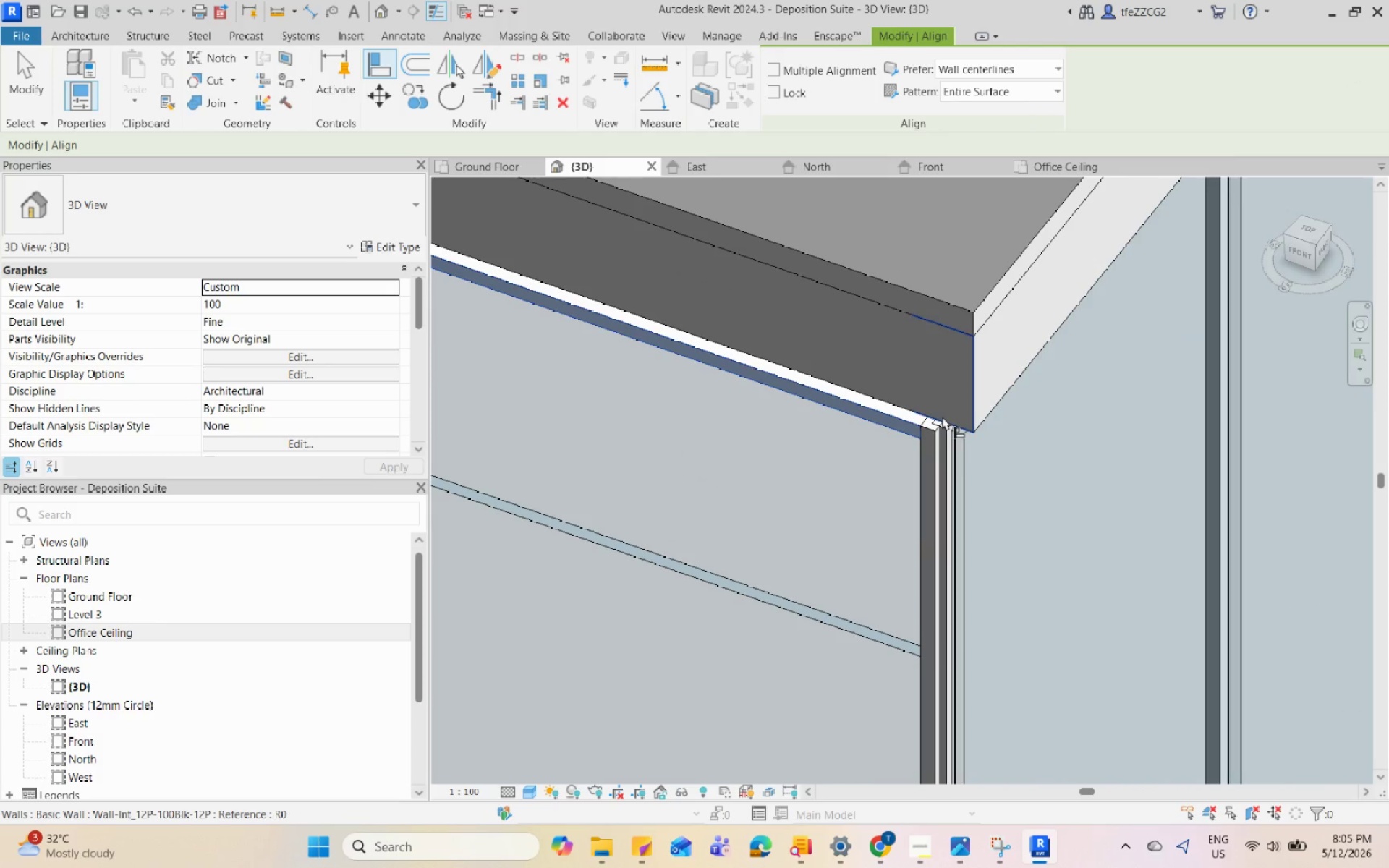 
left_click([941, 416])
 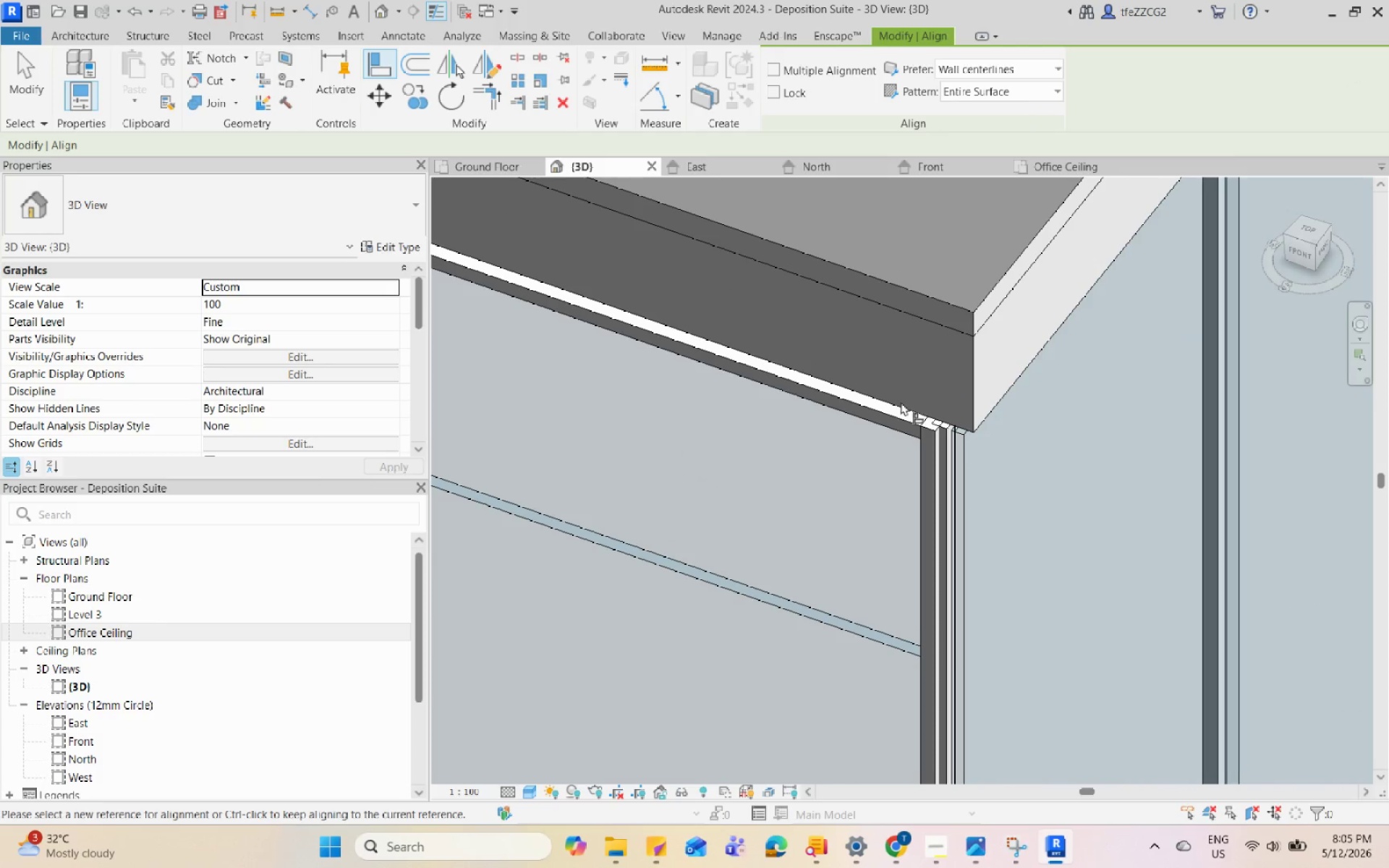 
left_click([897, 403])
 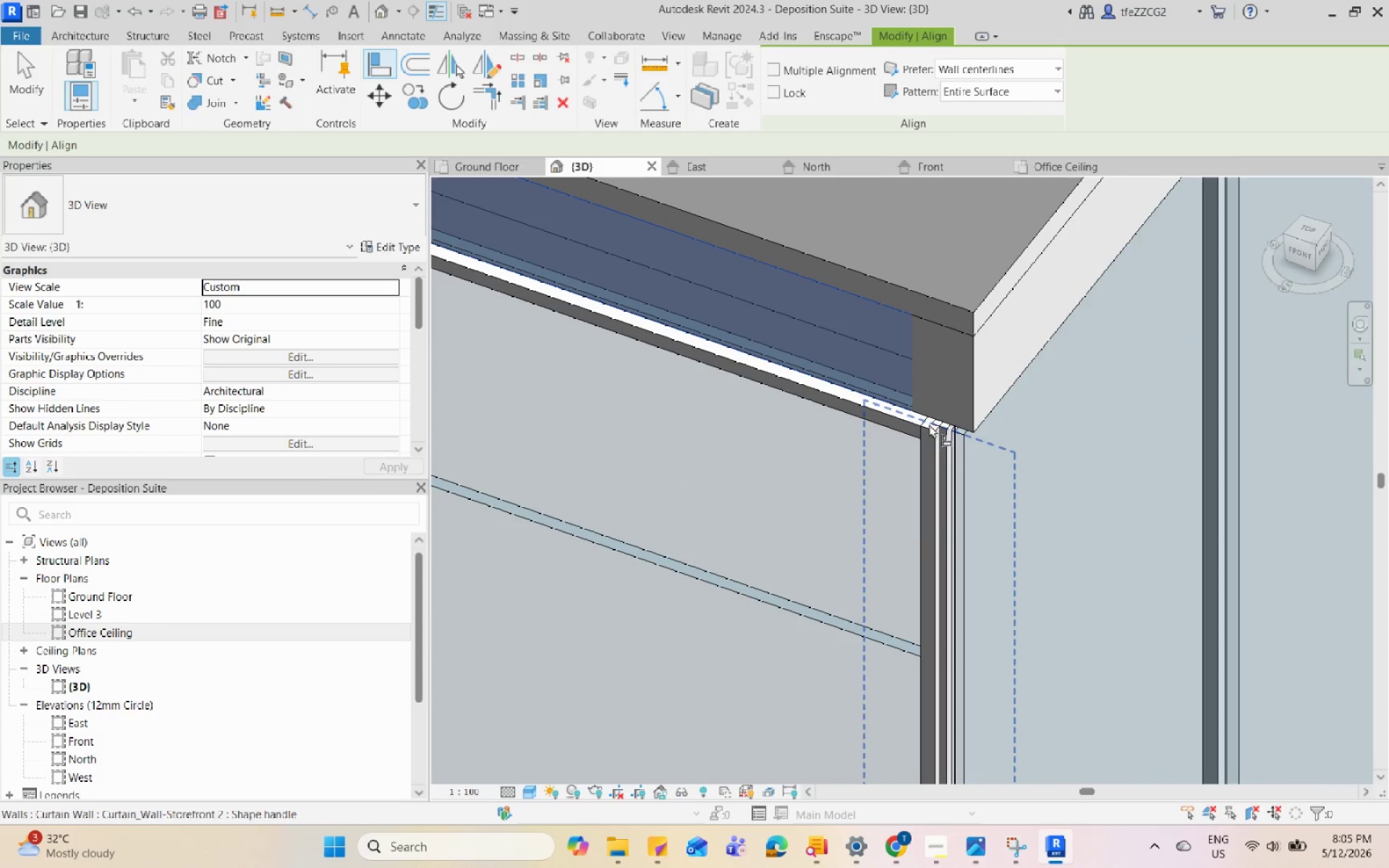 
key(Escape)
 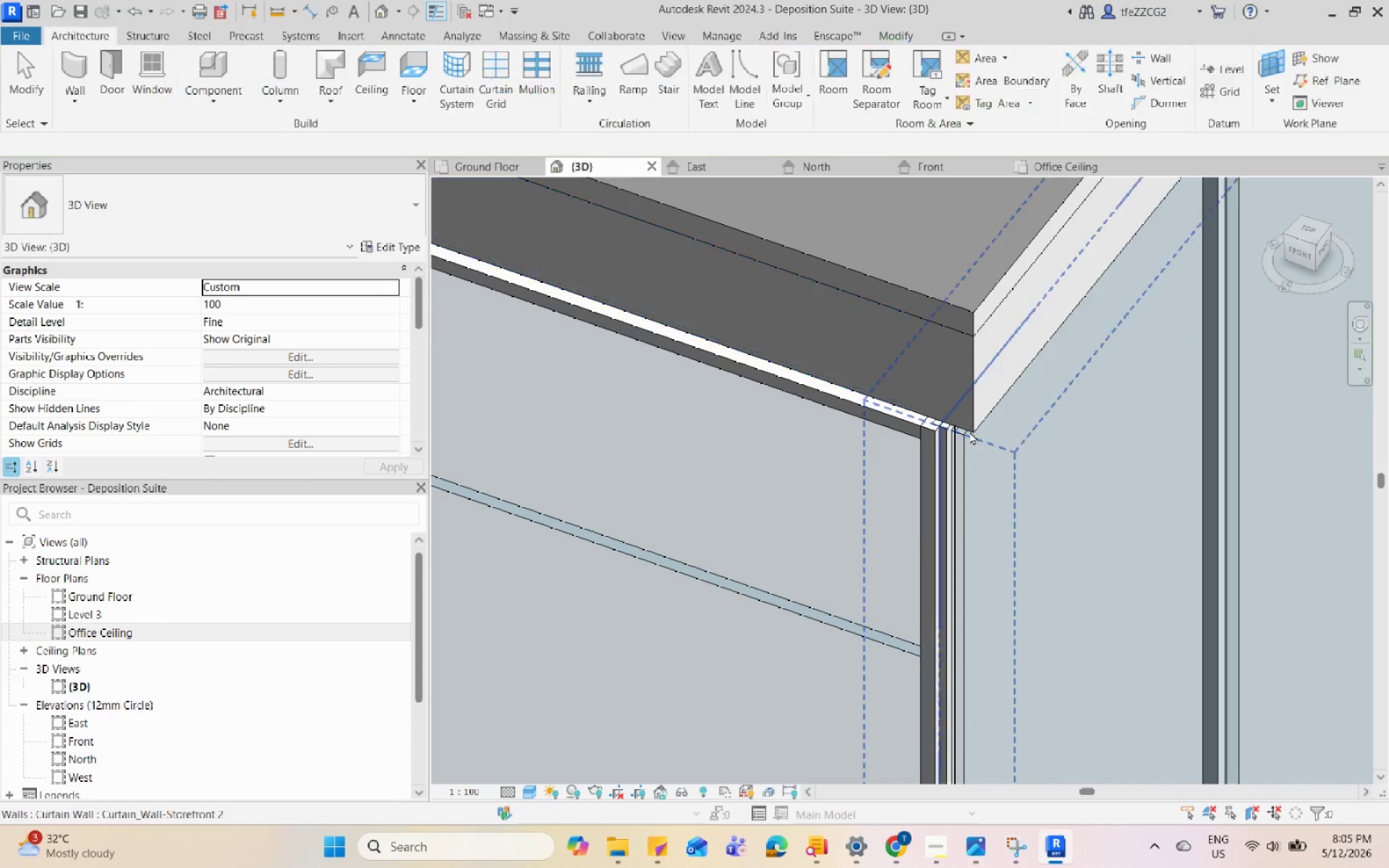 
key(Escape)
 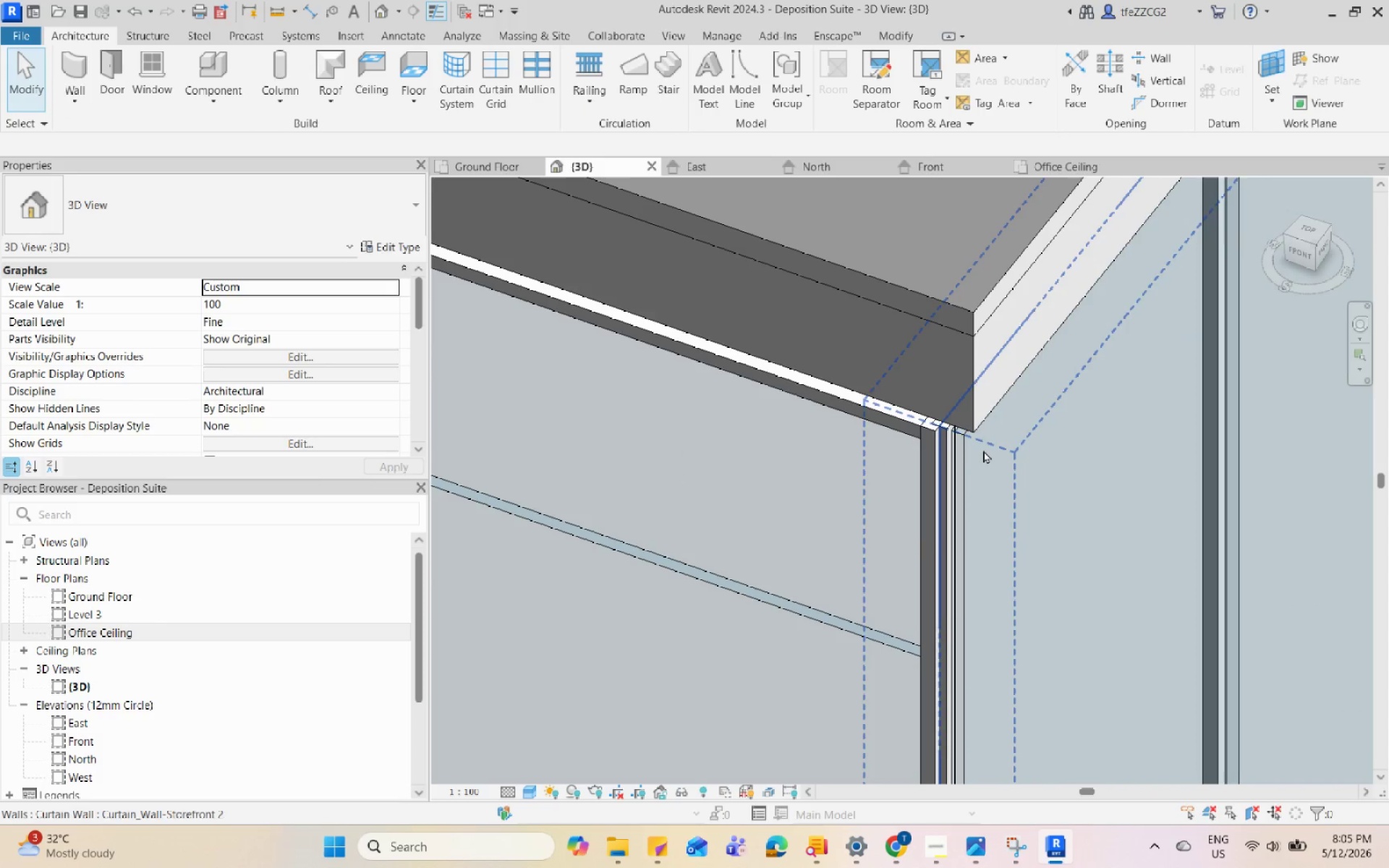 
hold_key(key=A, duration=25.72)
 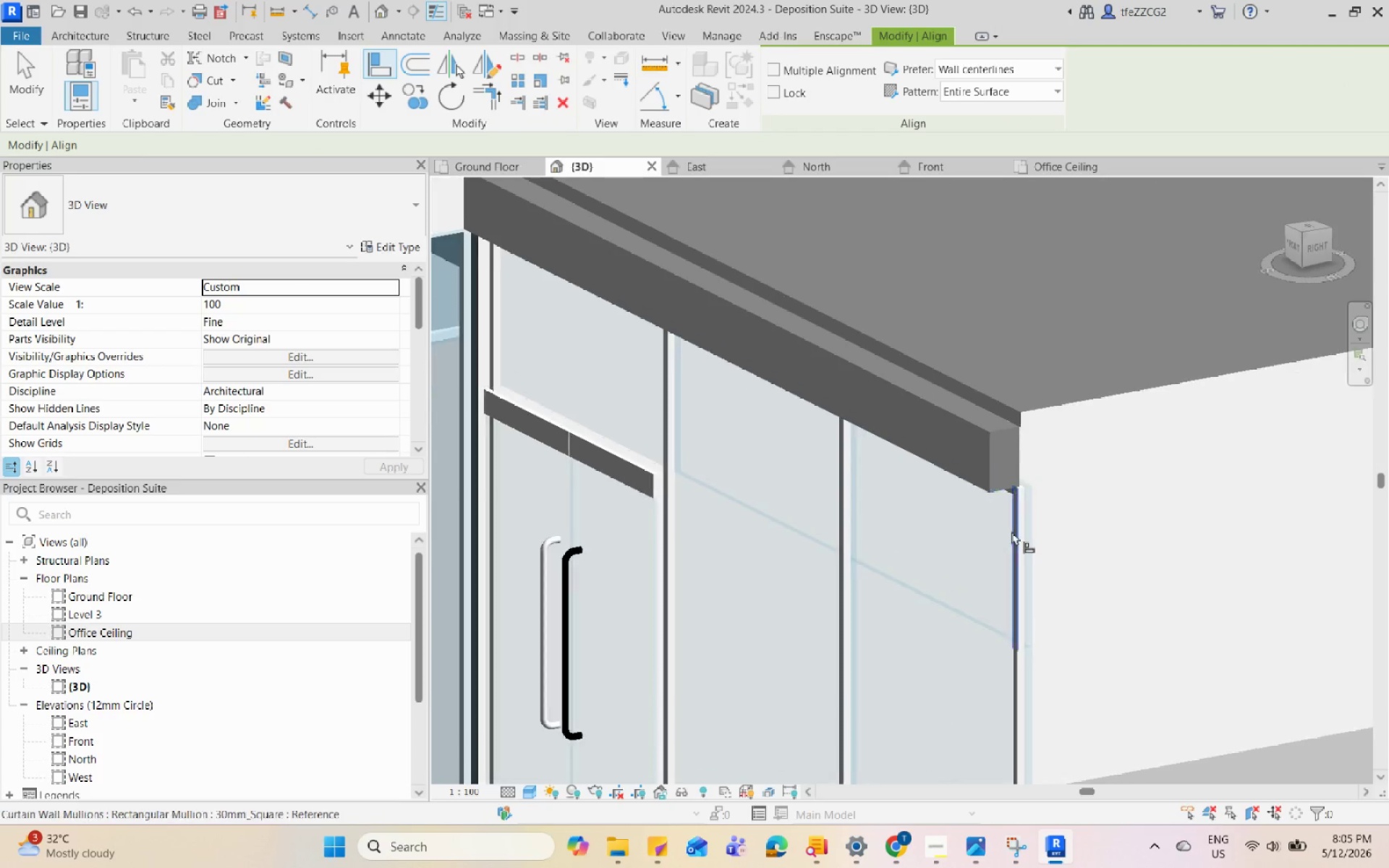 
key(Q)
 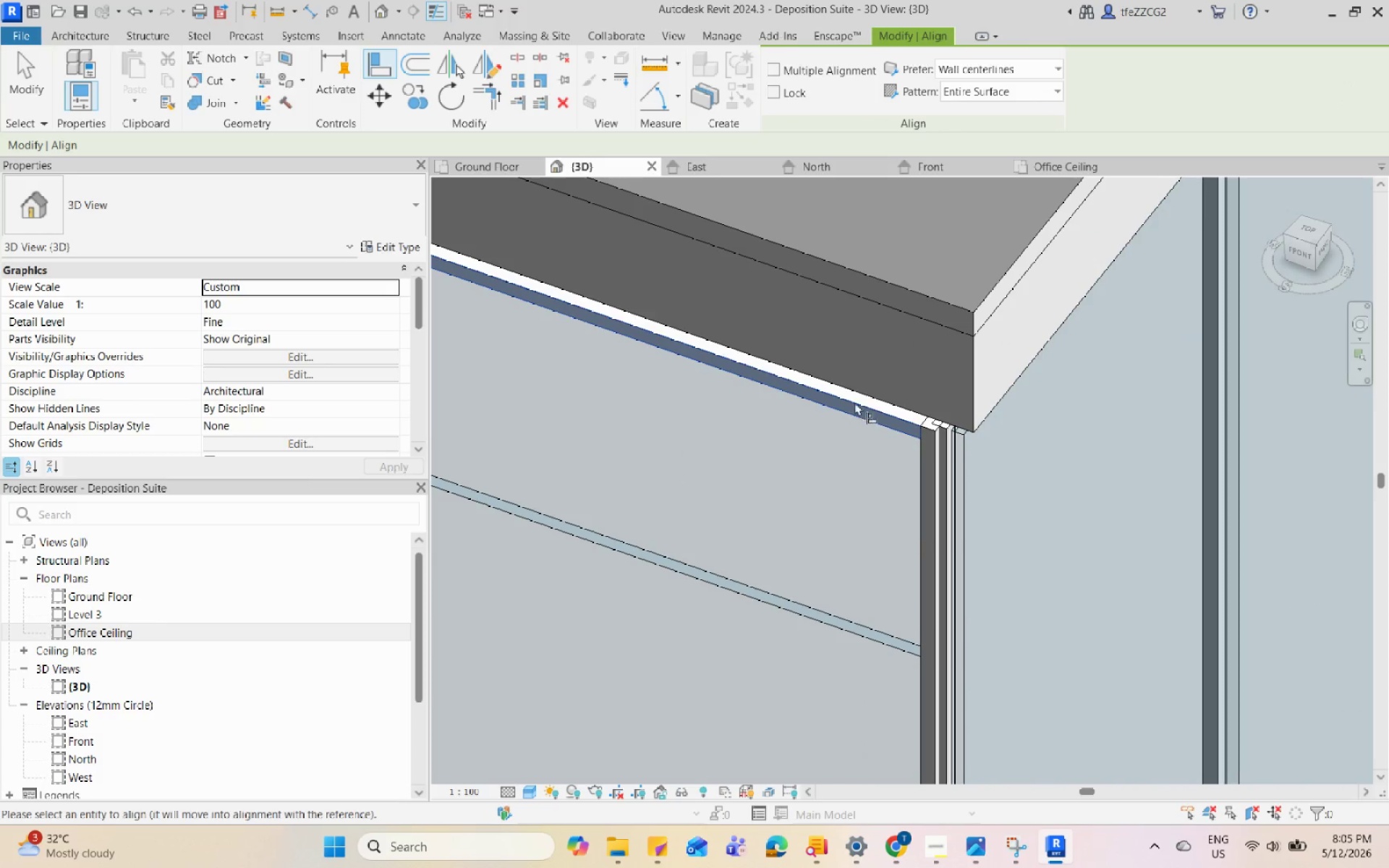 
double_click([857, 391])
 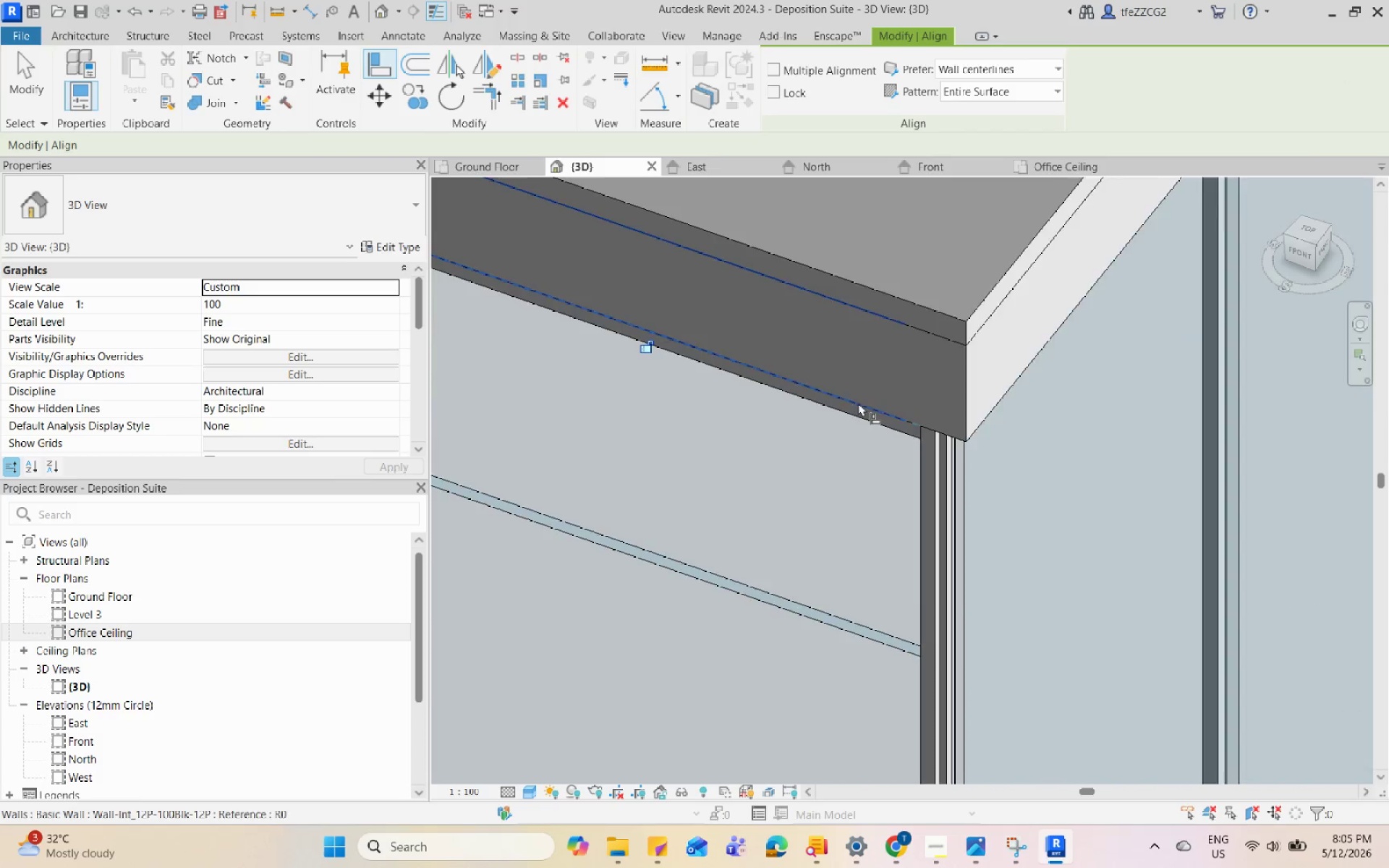 
key(Escape)
 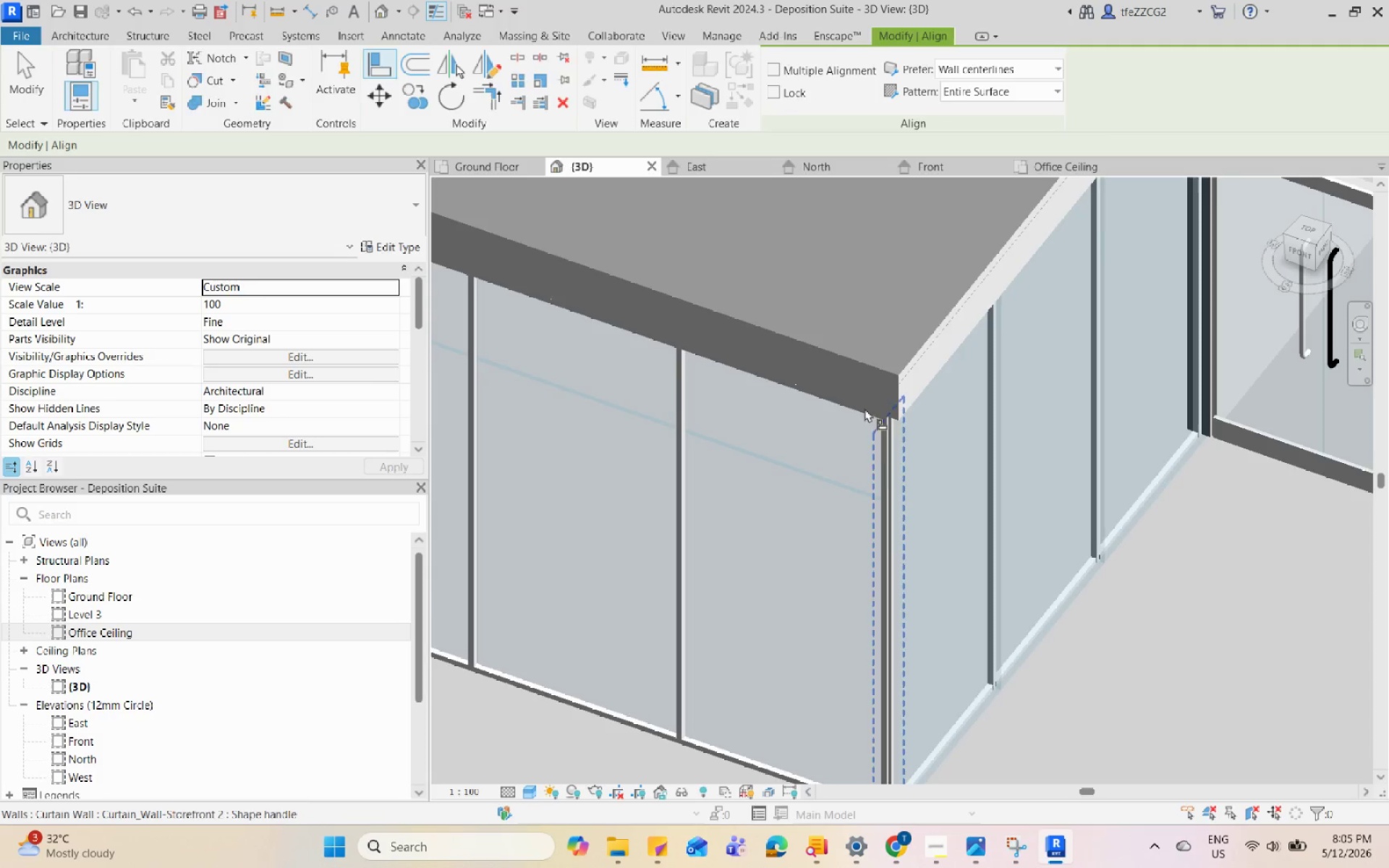 
key(Escape)
 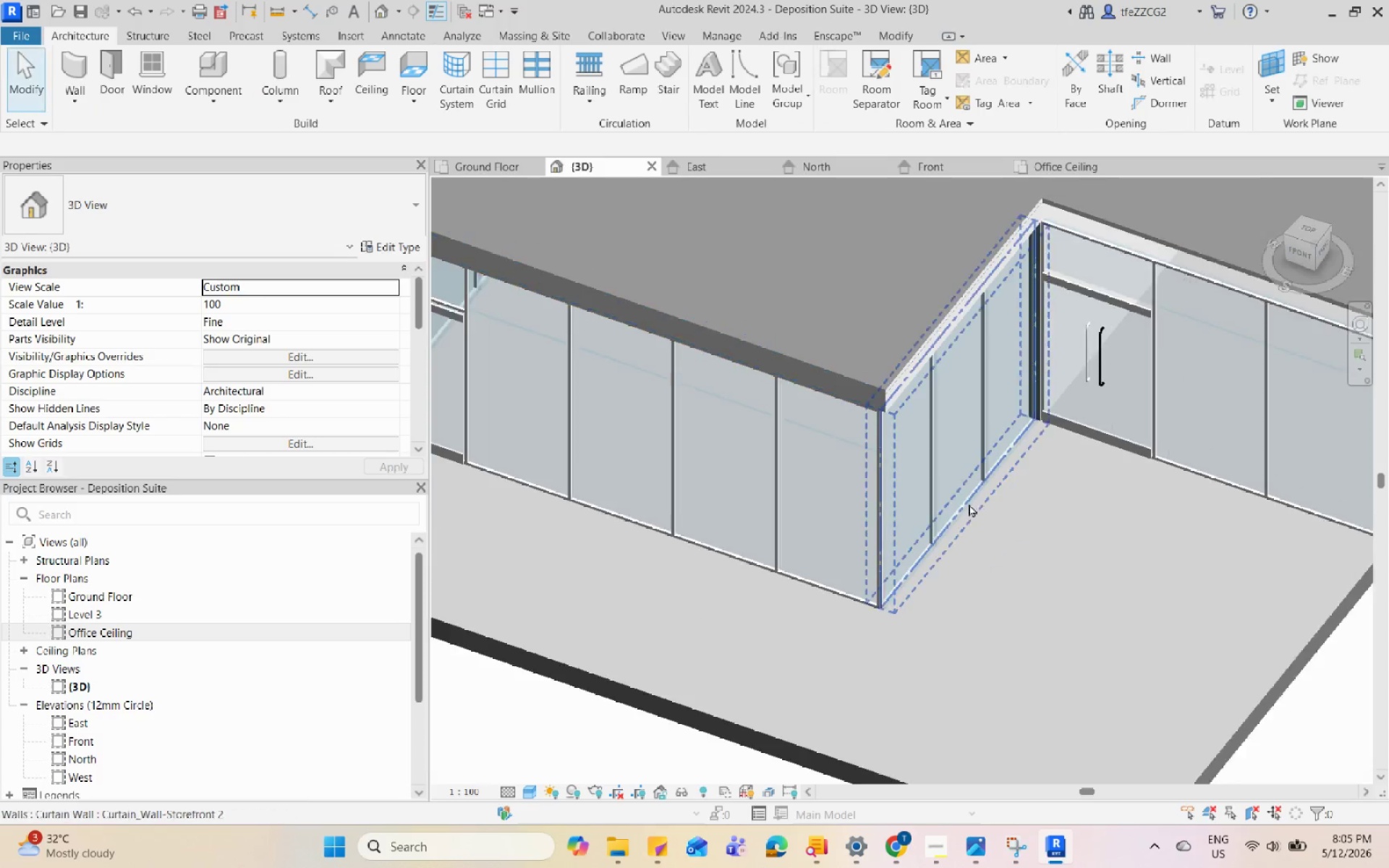 
hold_key(key=ShiftLeft, duration=0.5)
 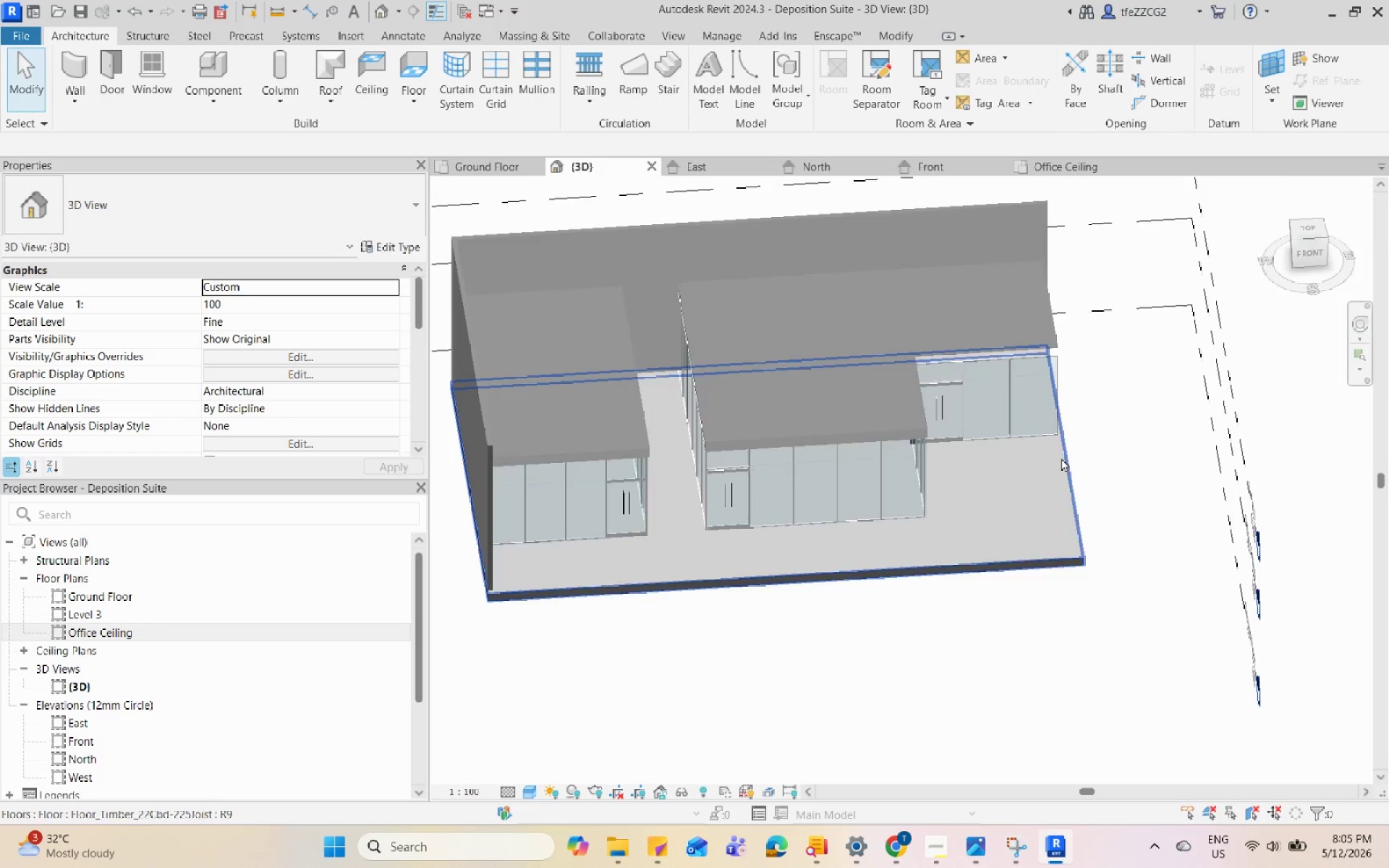 
scroll: coordinate [875, 410], scroll_direction: down, amount: 12.0
 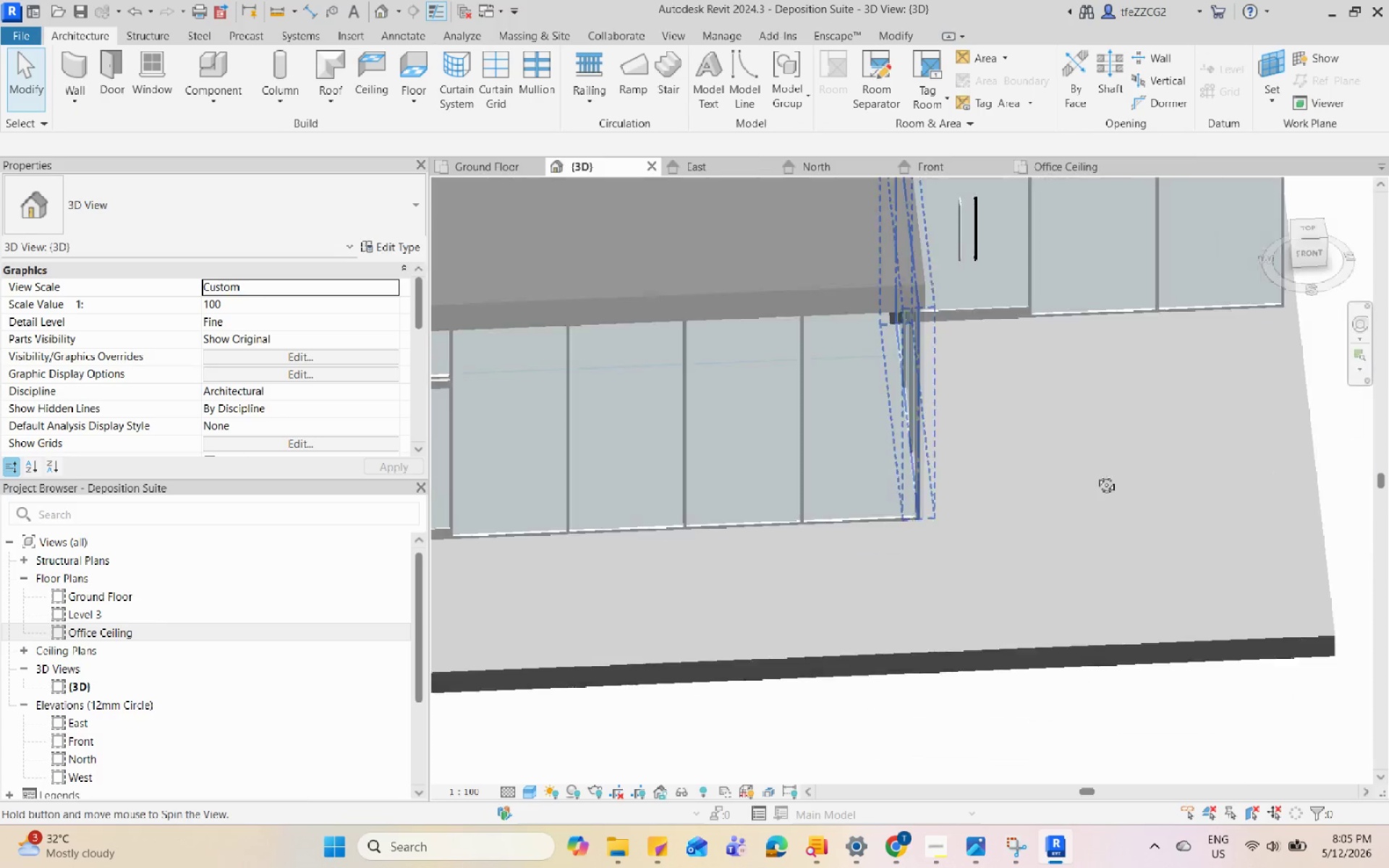 
key(Escape)
 